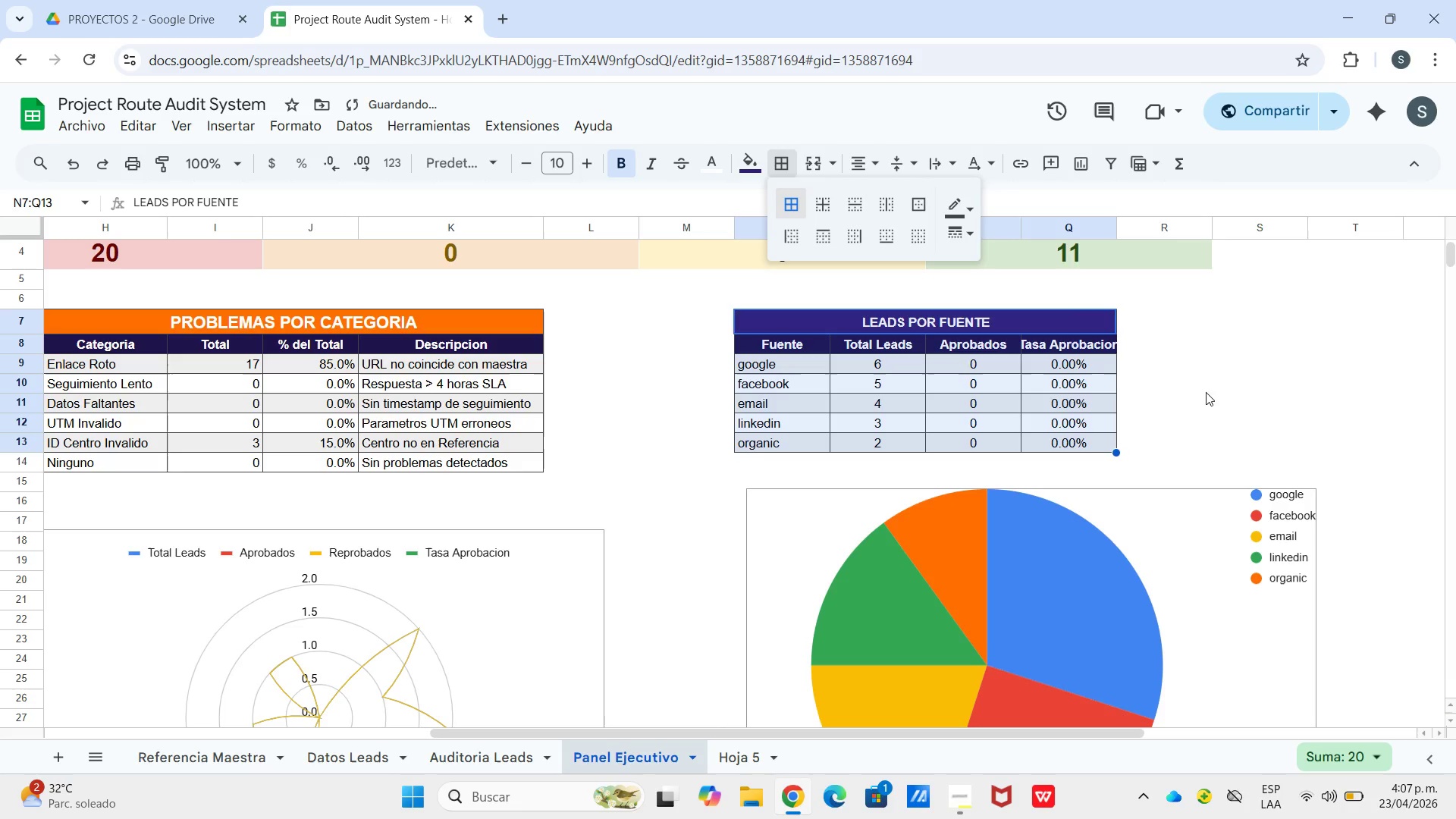 
left_click_drag(start_coordinate=[1206, 392], to_coordinate=[1195, 394])
 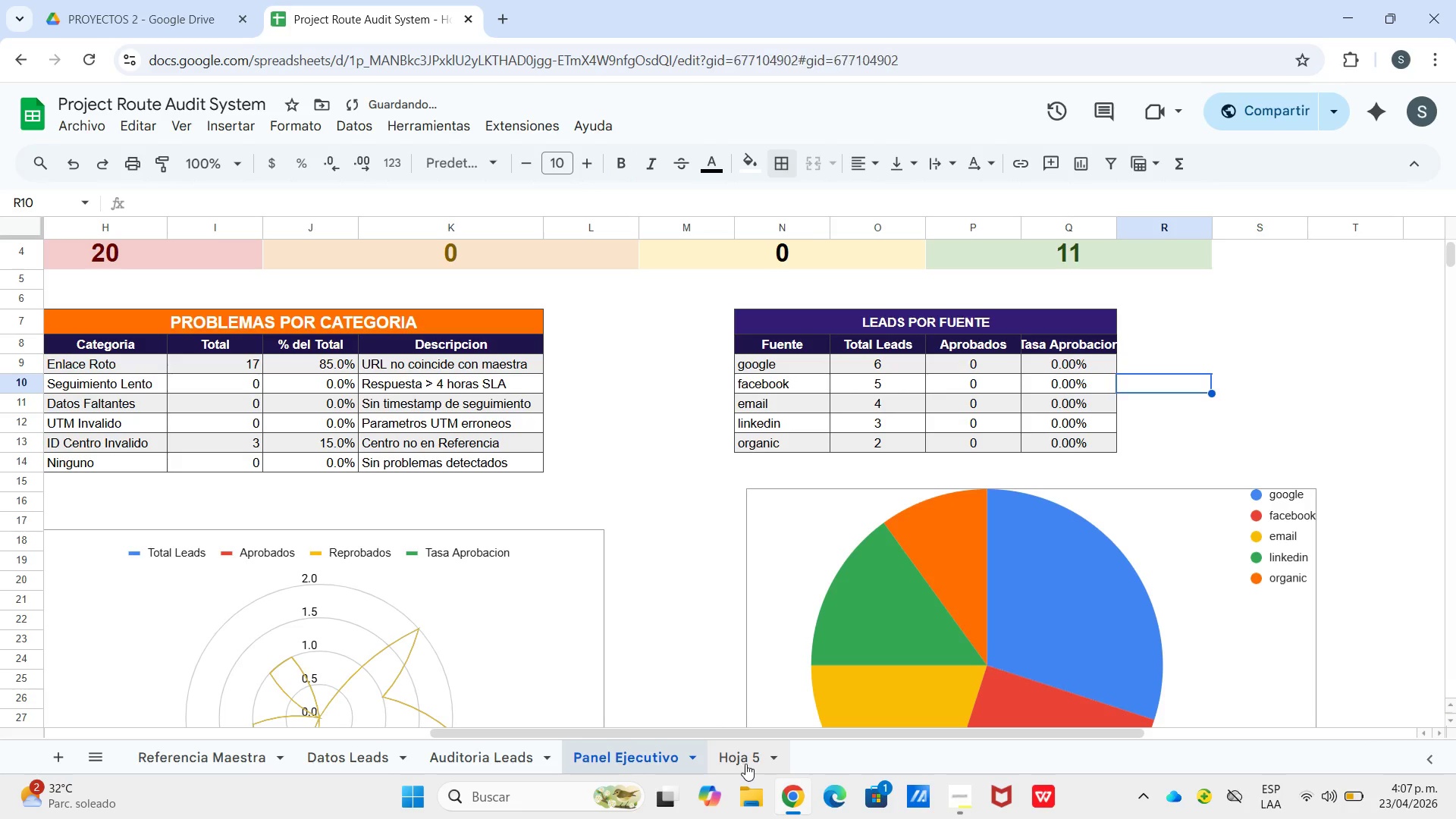 
double_click([745, 764])
 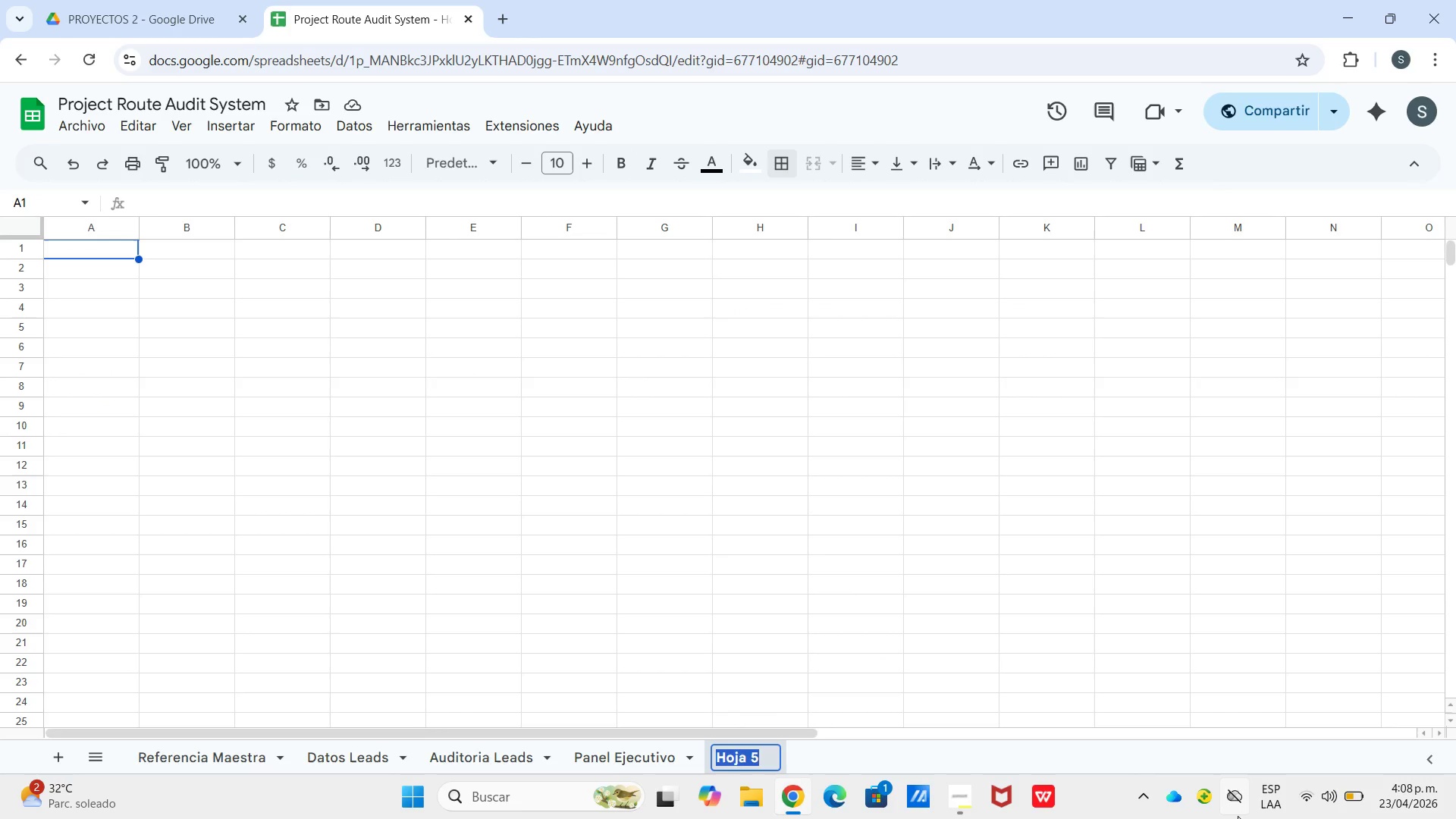 
wait(7.7)
 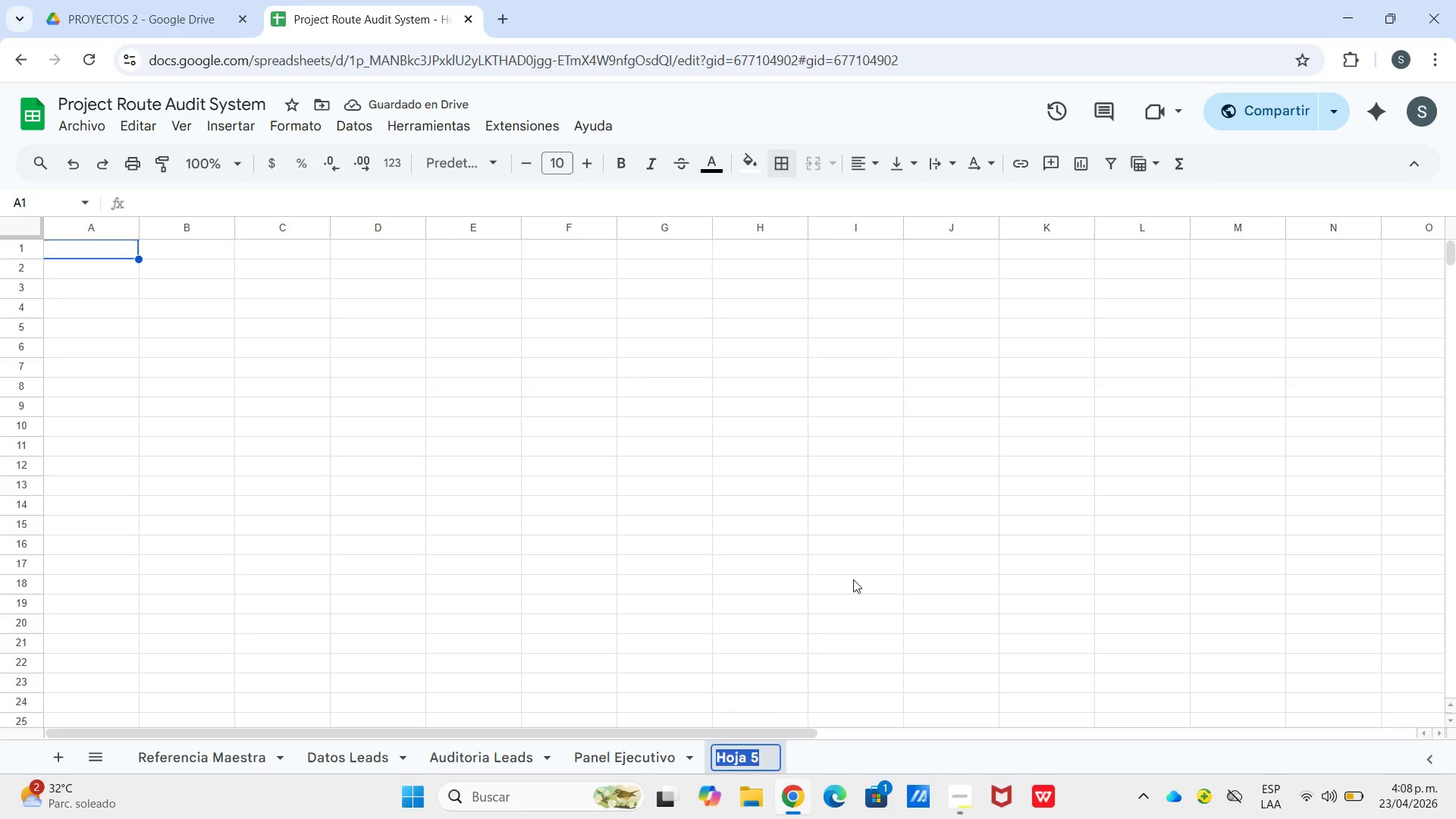 
type(Guia de uso)
 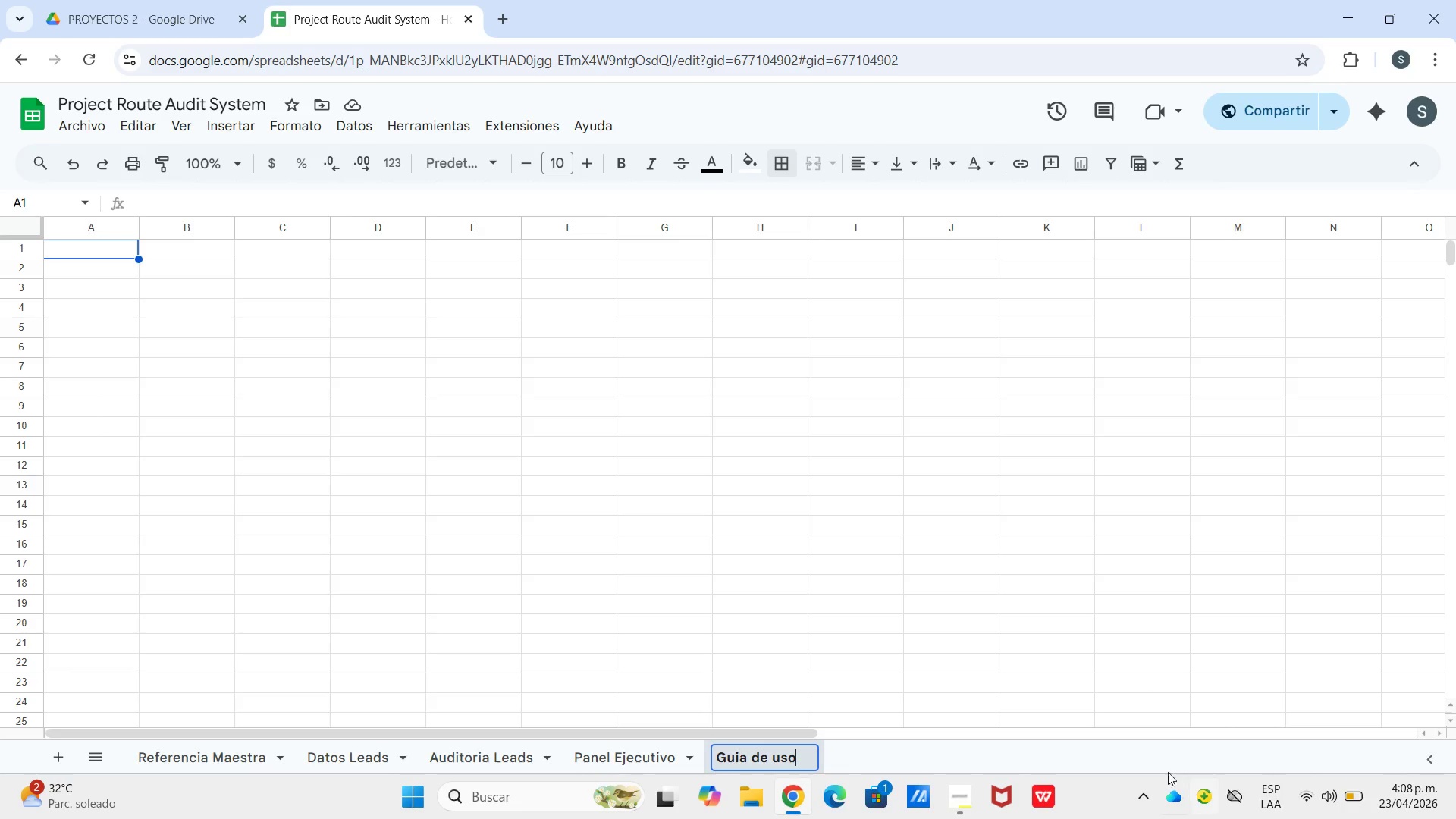 
wait(5.75)
 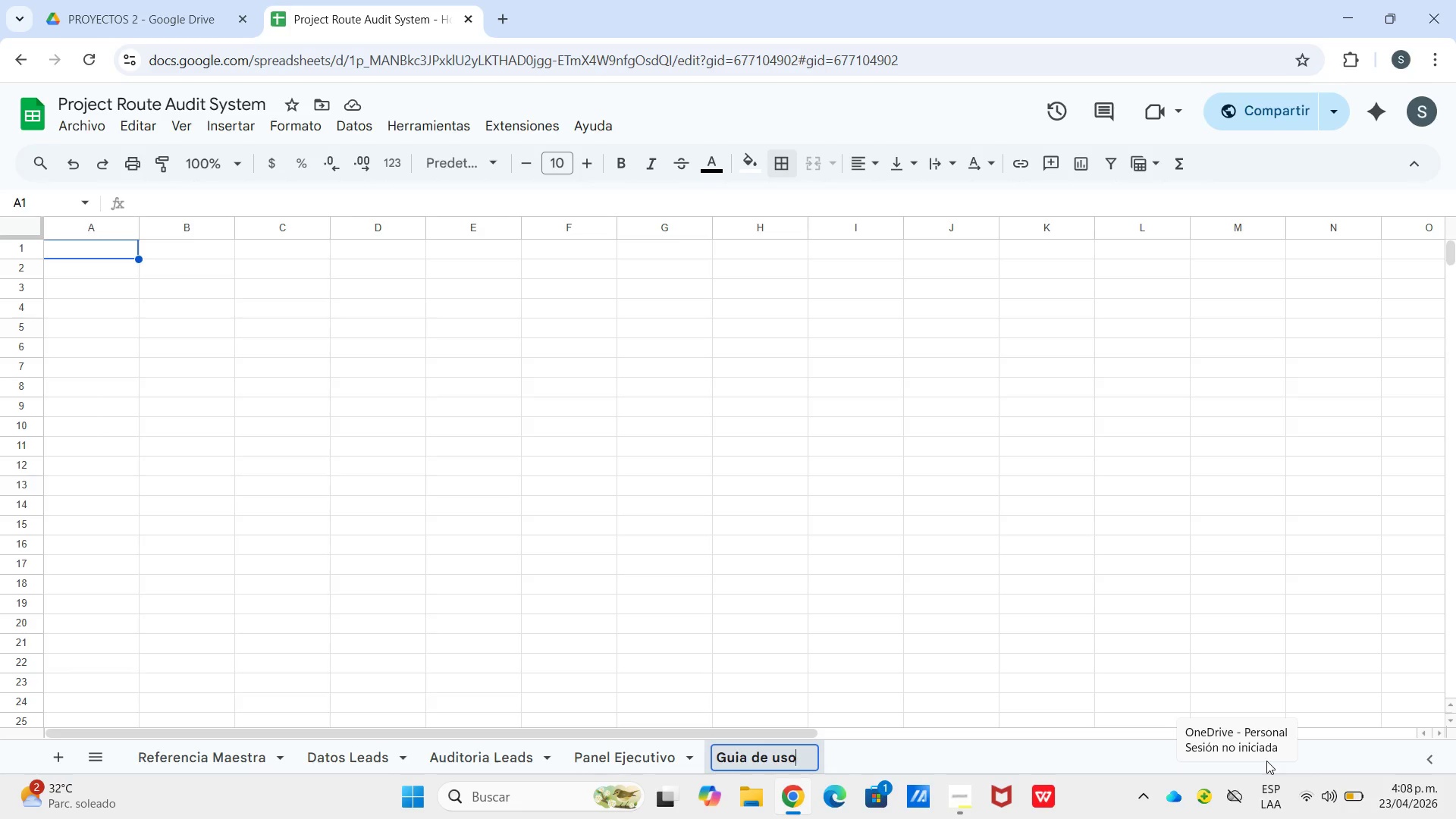 
left_click([109, 266])
 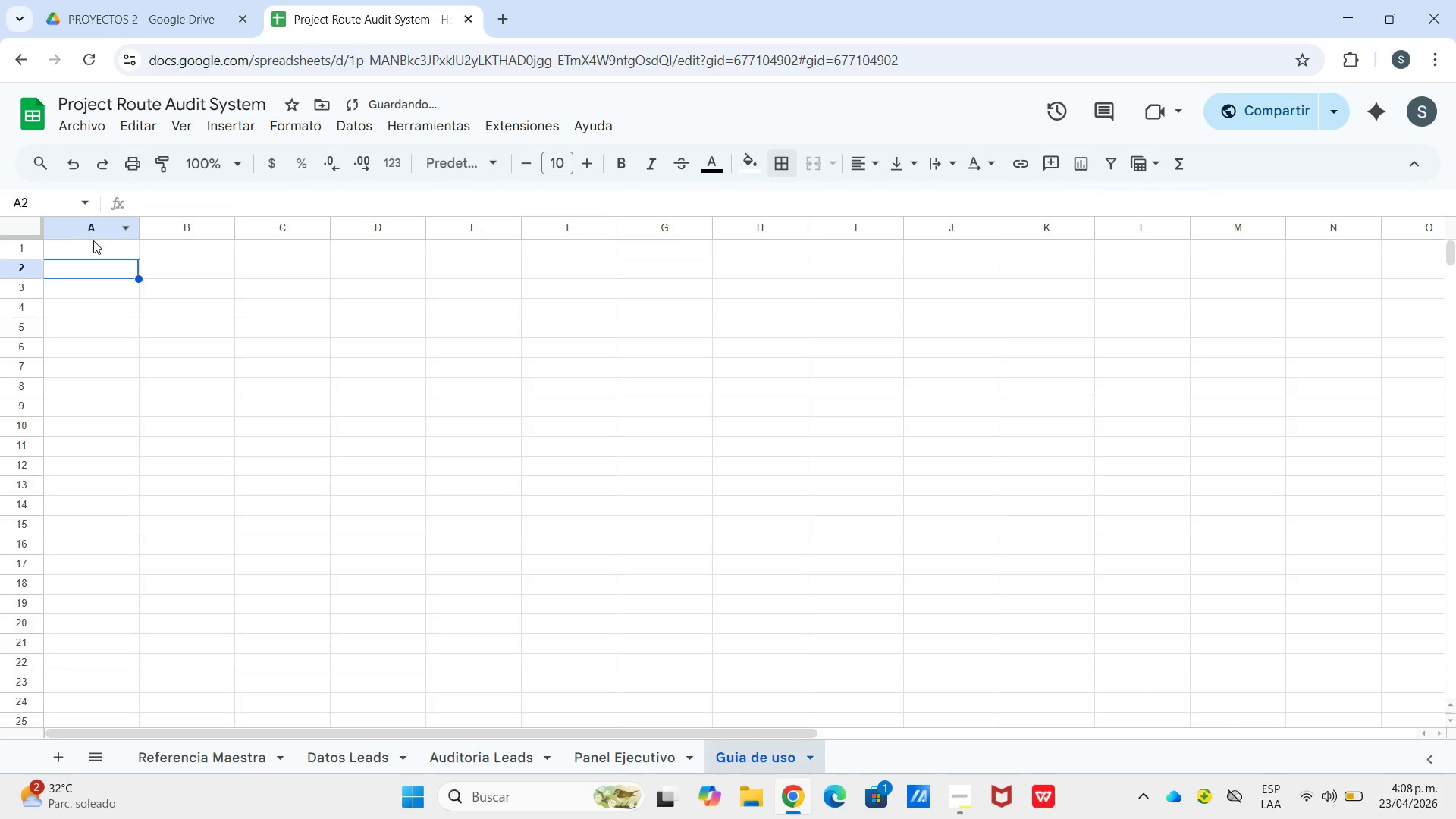 
left_click([92, 248])
 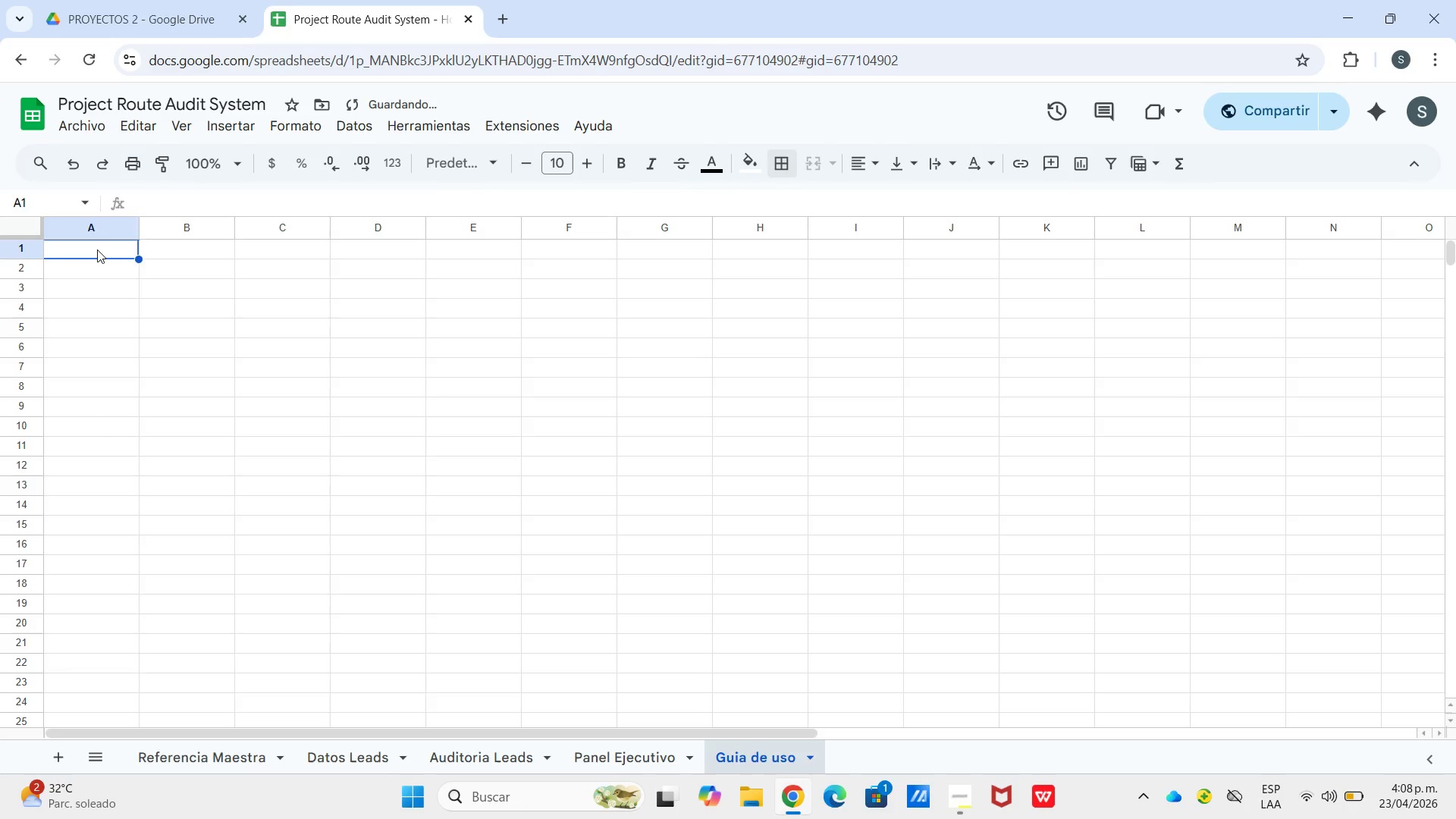 
left_click_drag(start_coordinate=[92, 248], to_coordinate=[384, 268])
 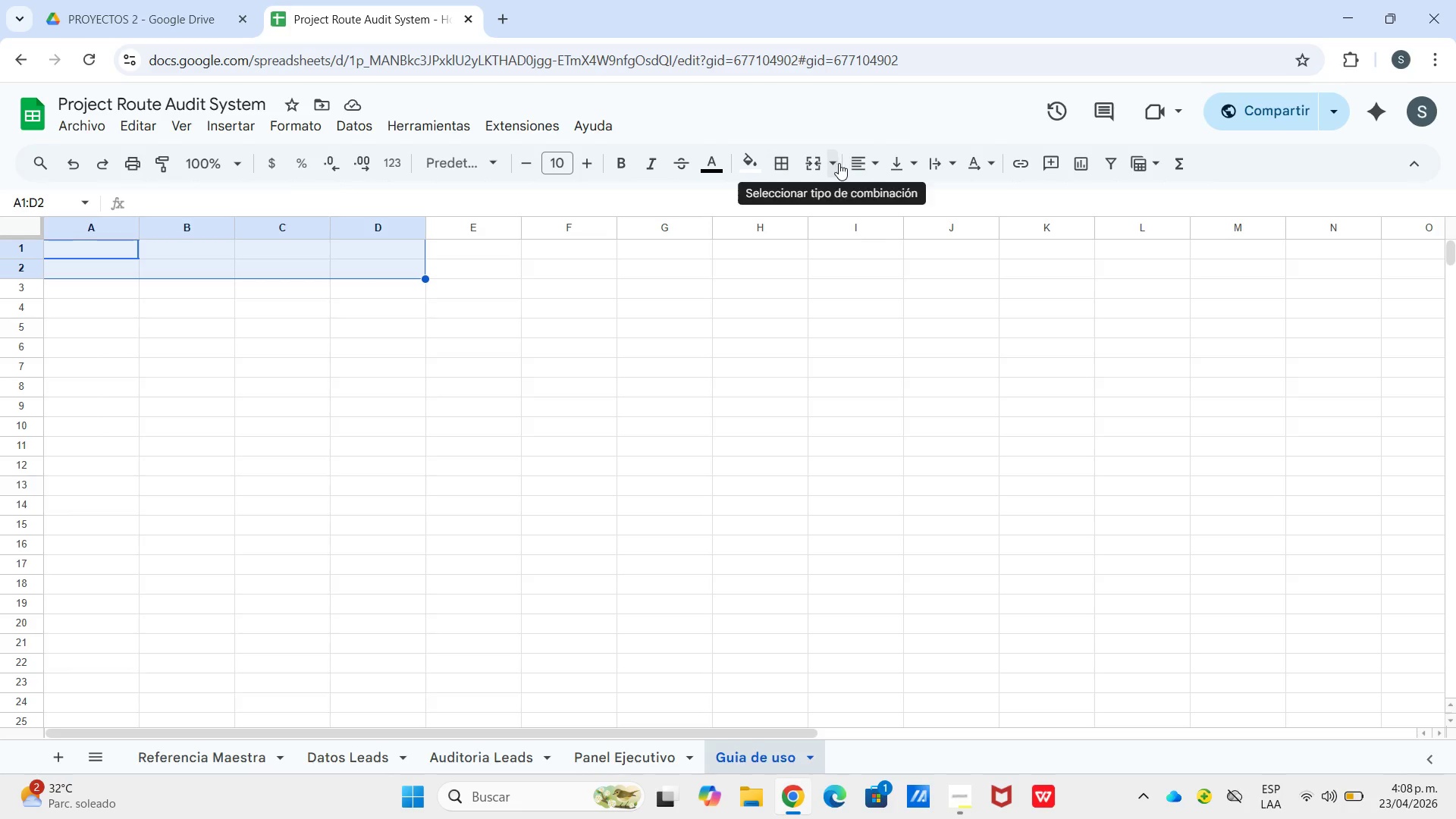 
left_click([839, 163])
 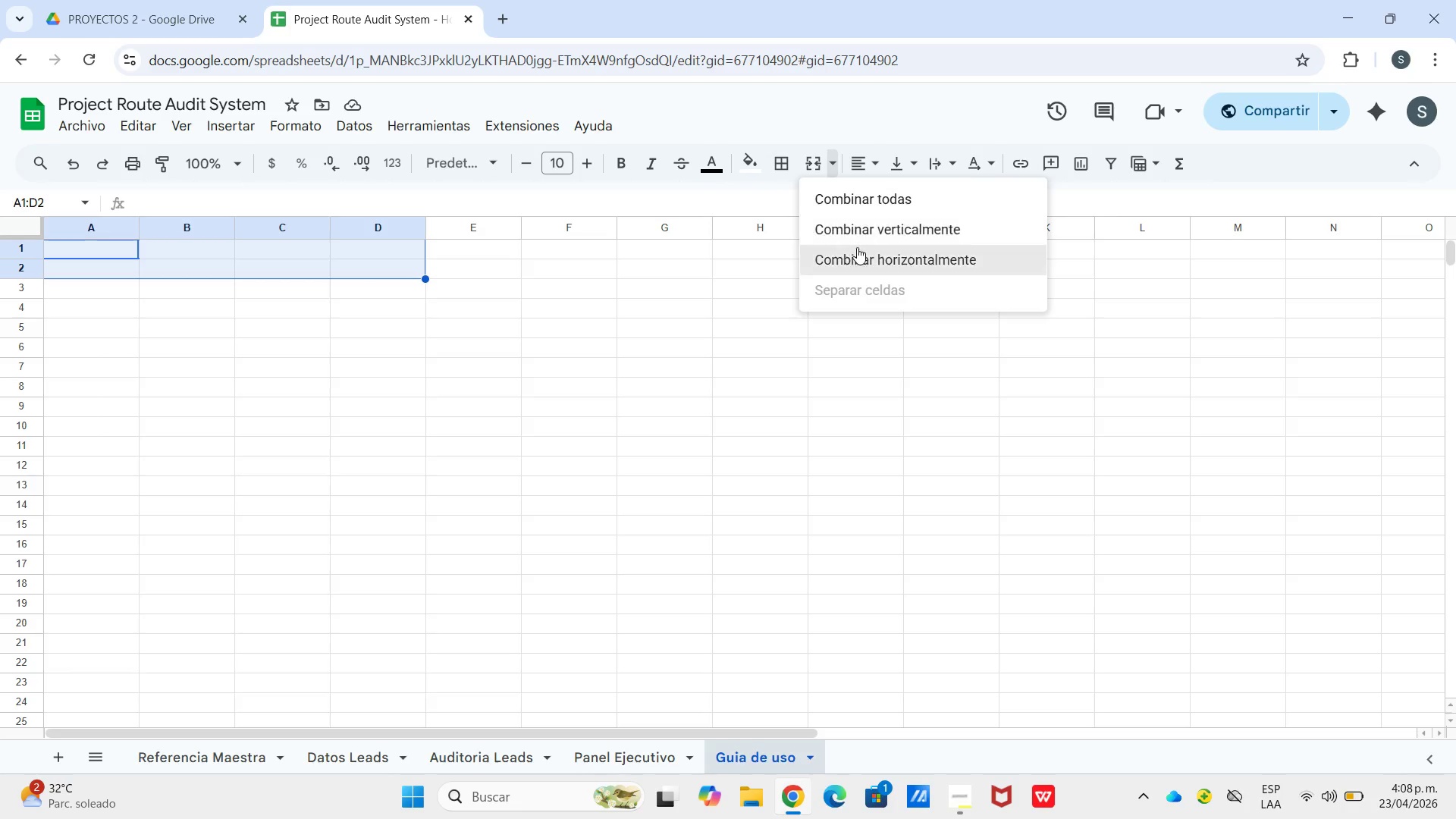 
left_click([857, 247])
 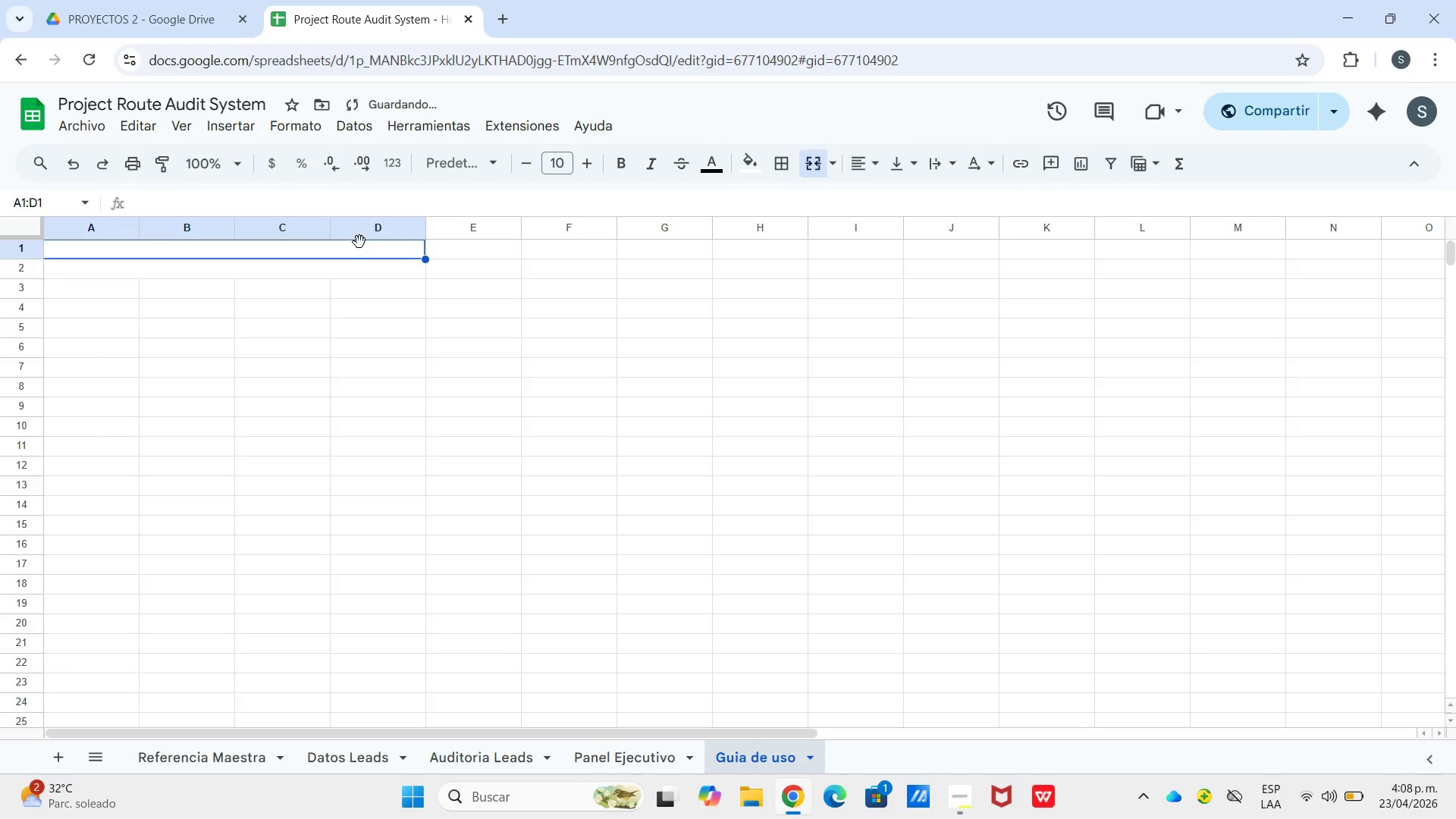 
double_click([359, 242])
 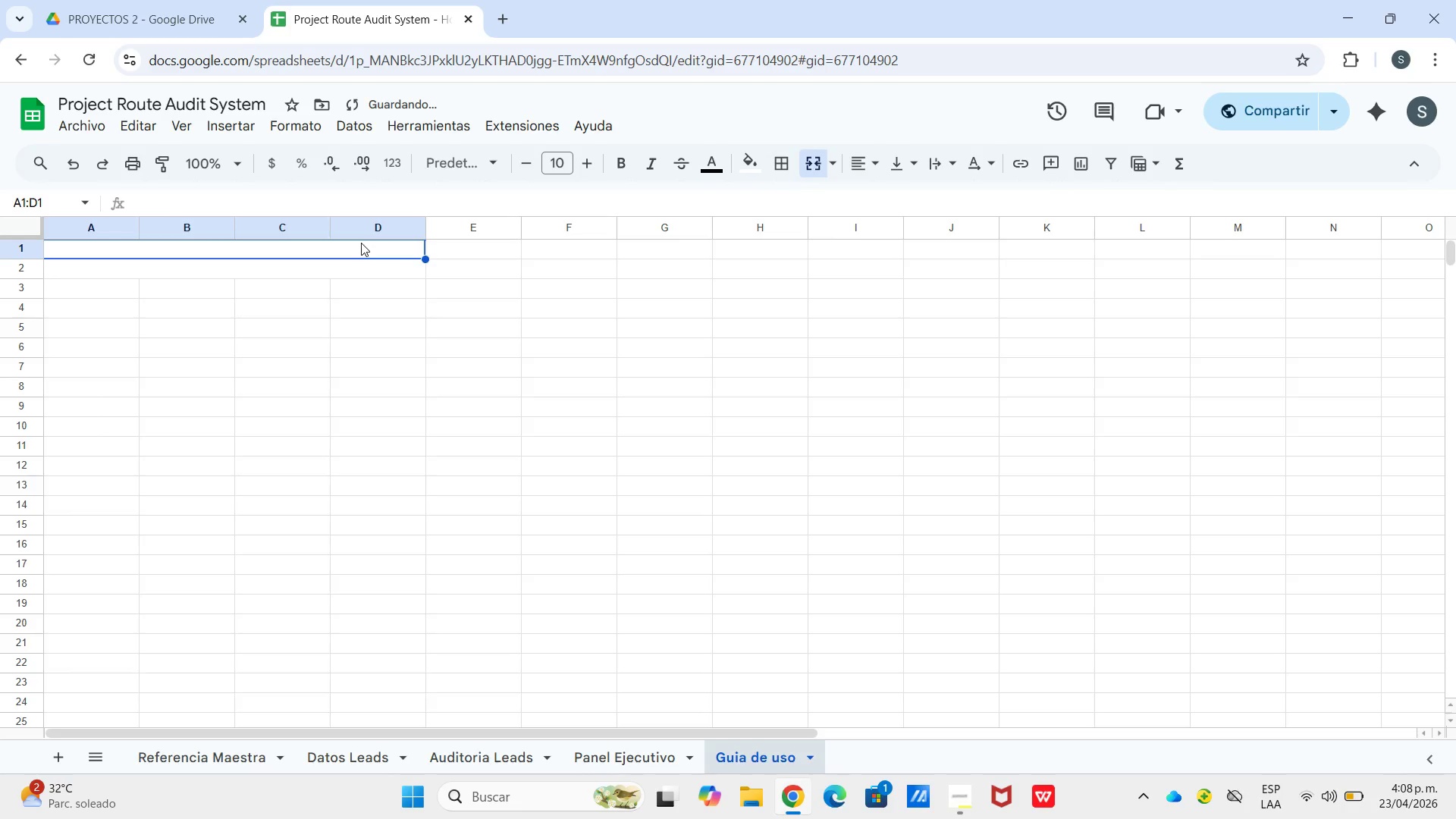 
triple_click([361, 243])
 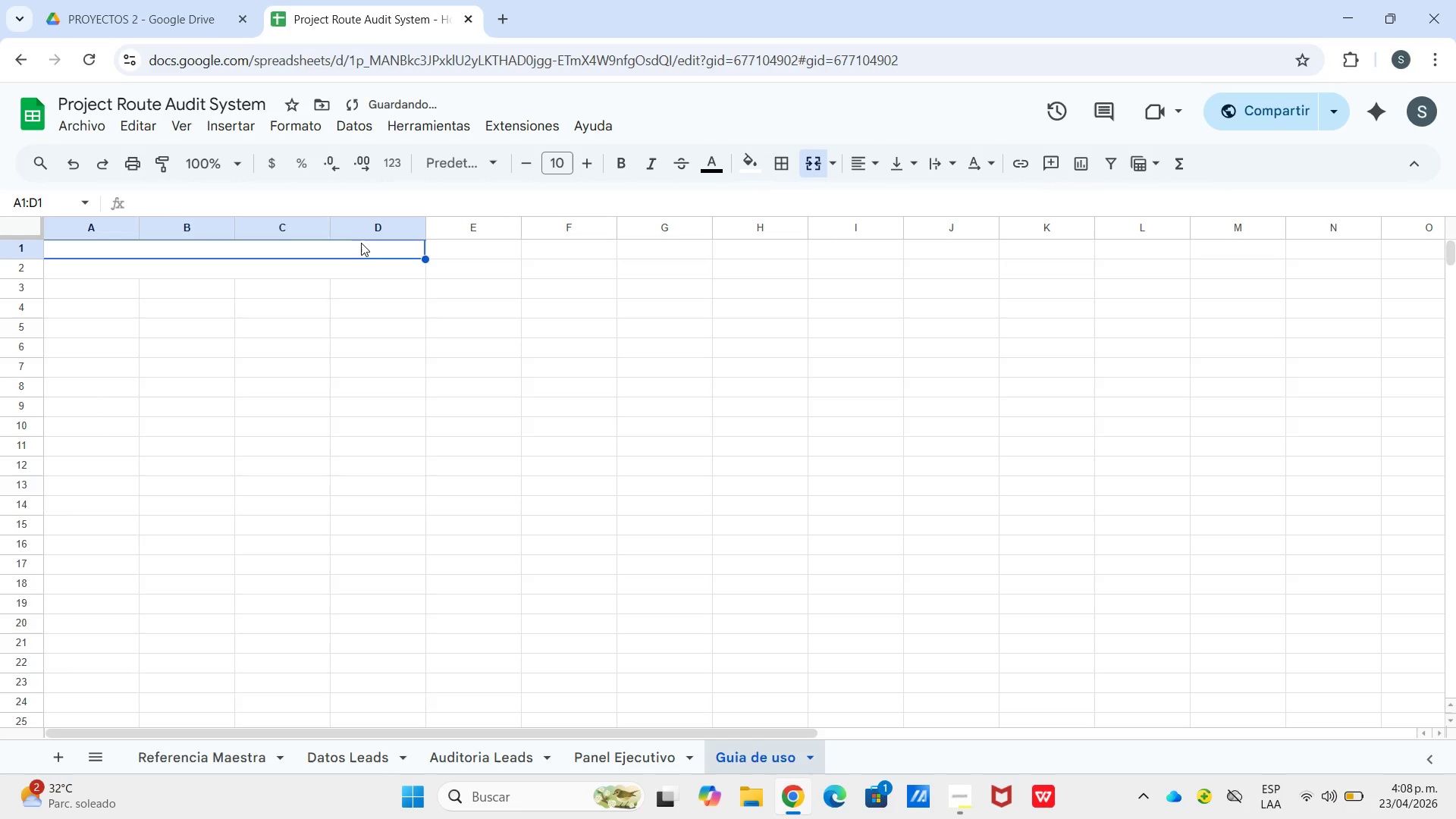 
triple_click([361, 243])
 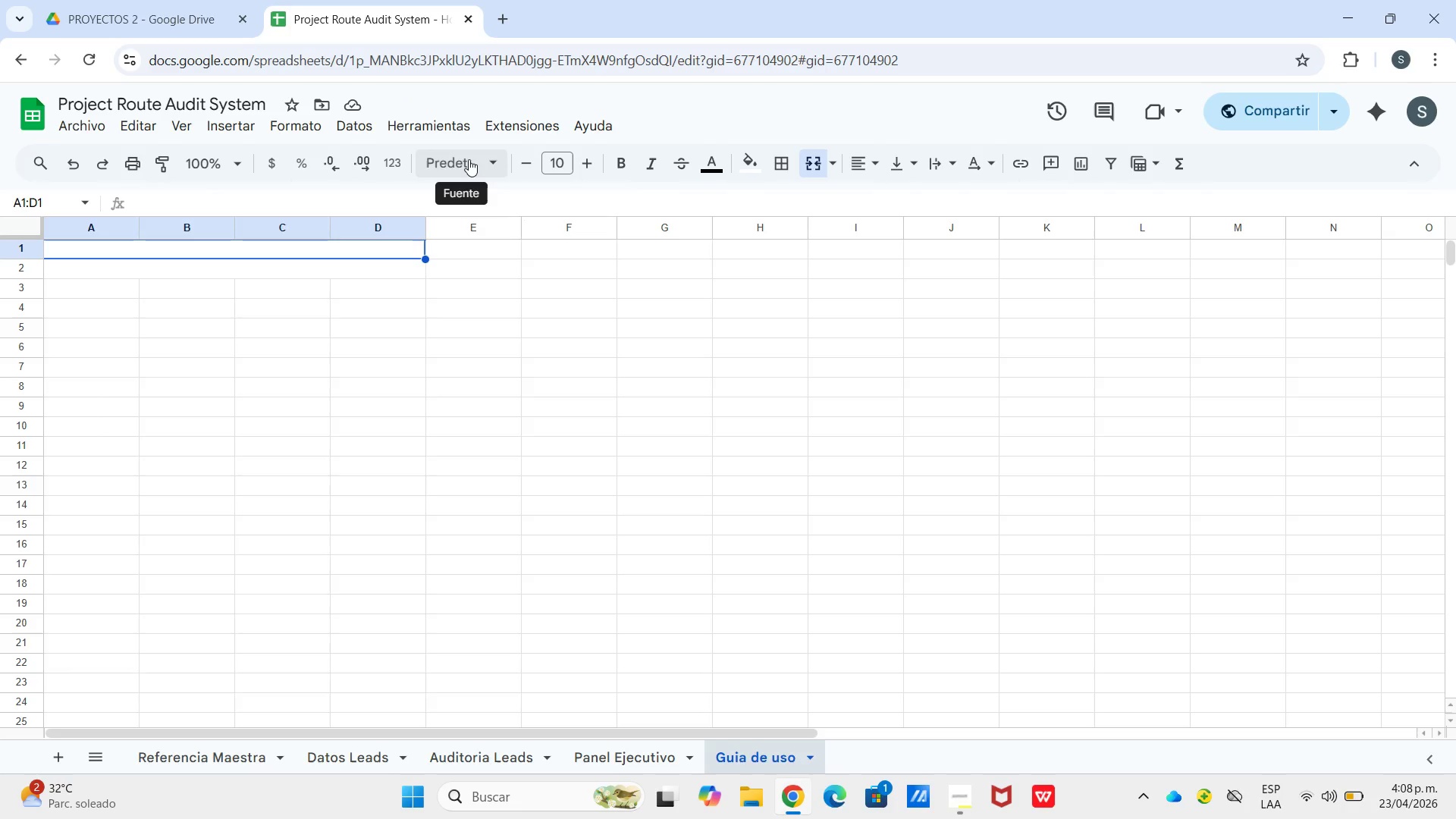 
wait(5.31)
 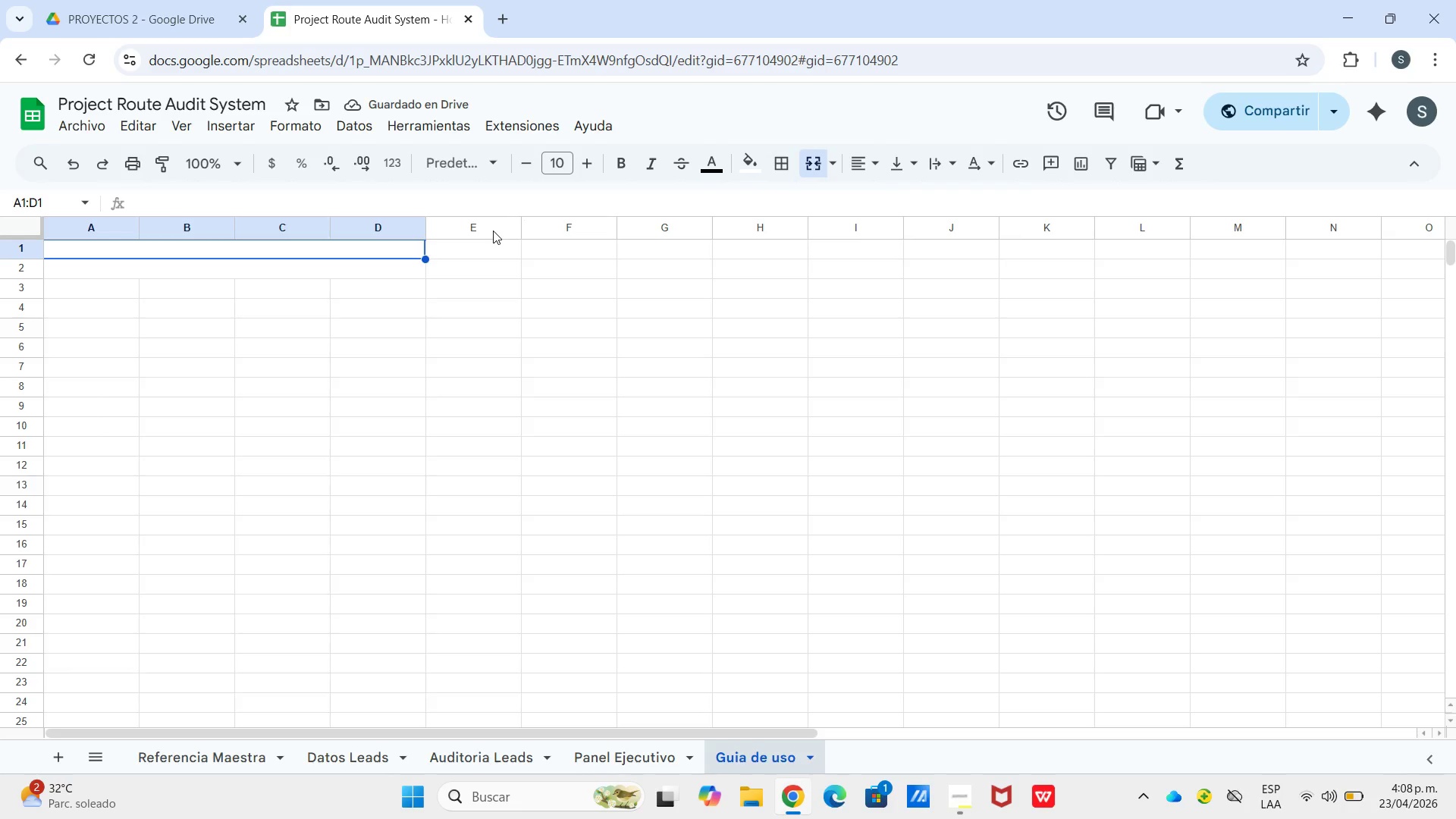 
key(CapsLock)
 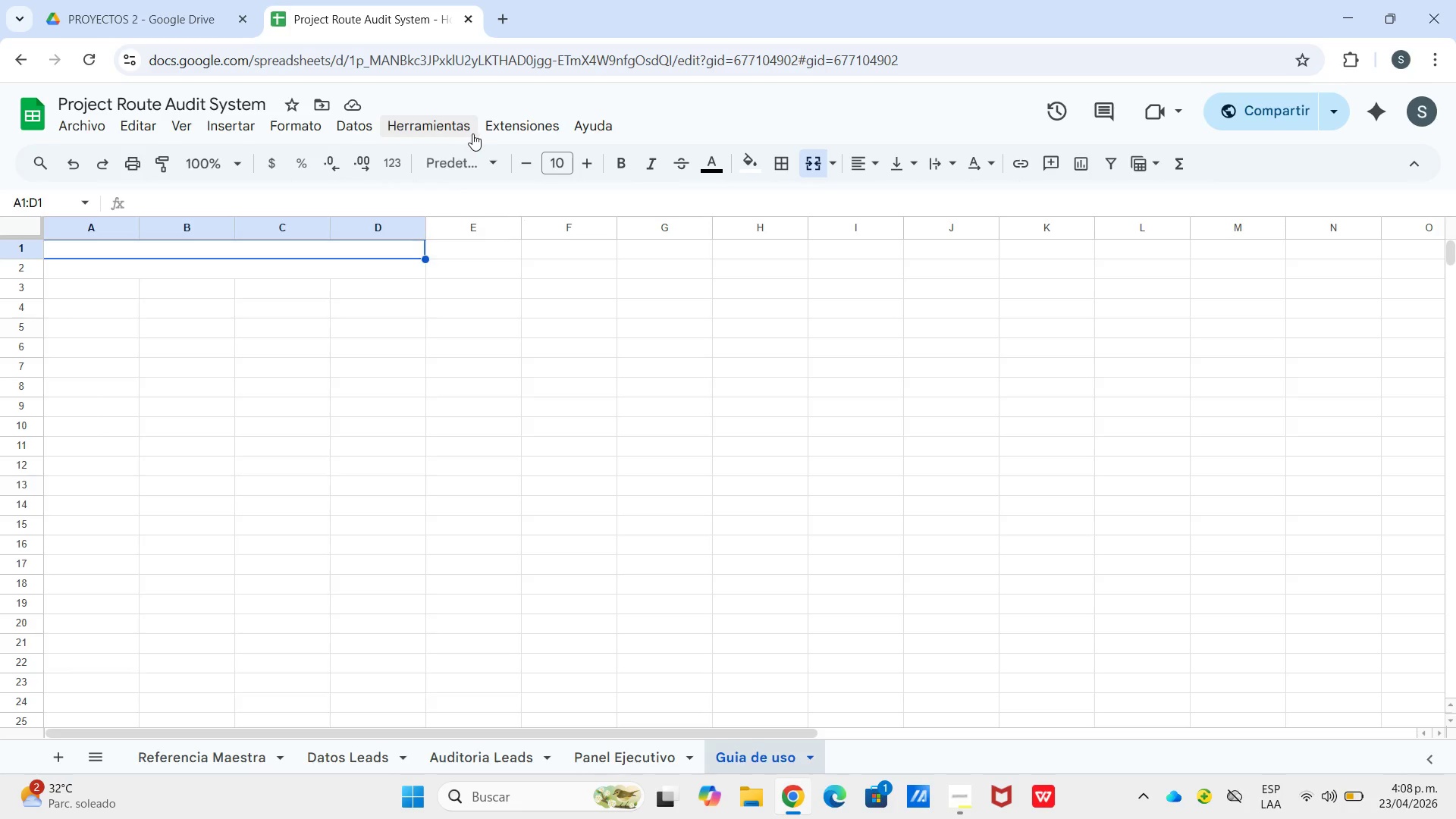 
key(G)
 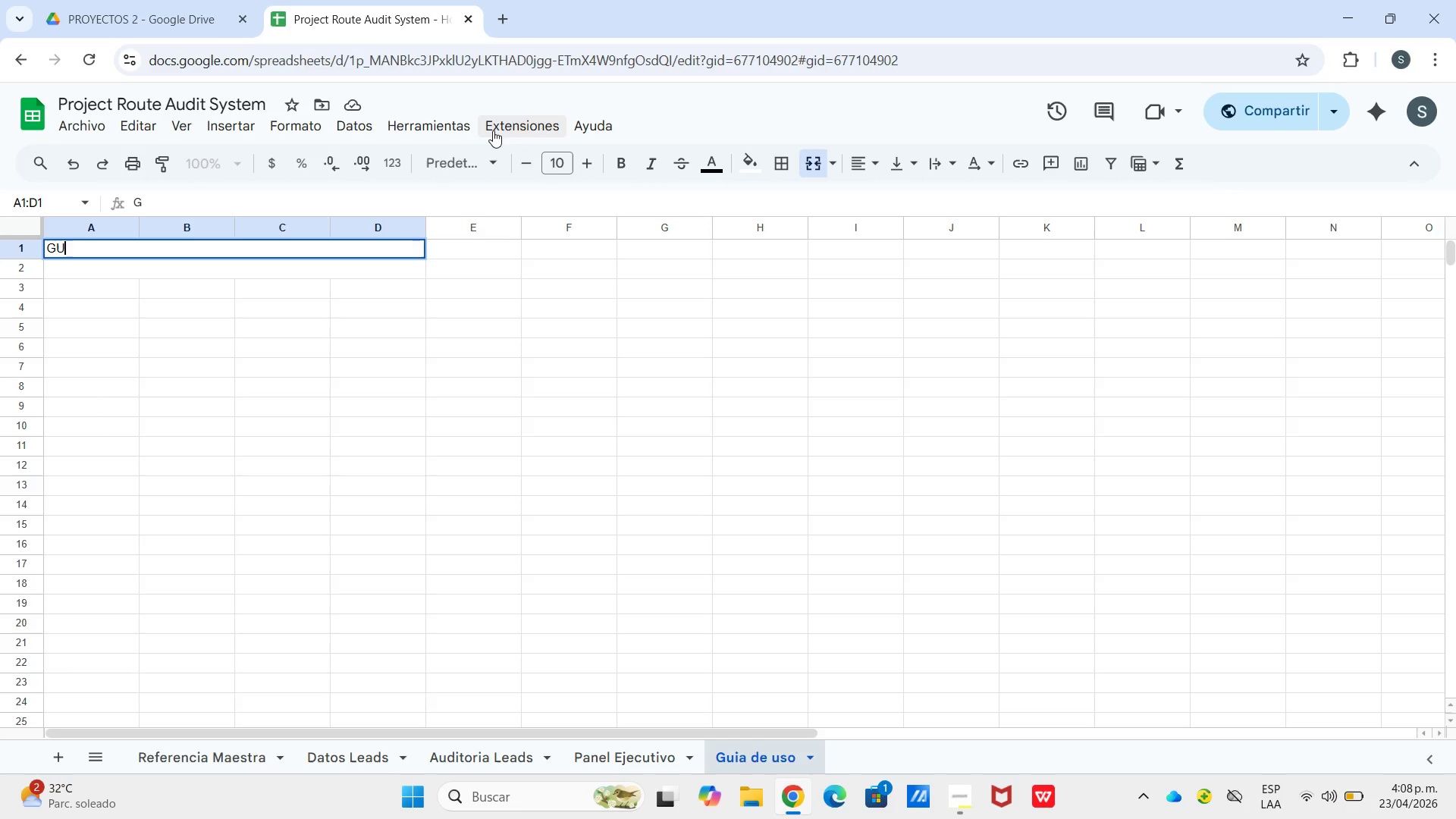 
type(UIA )
 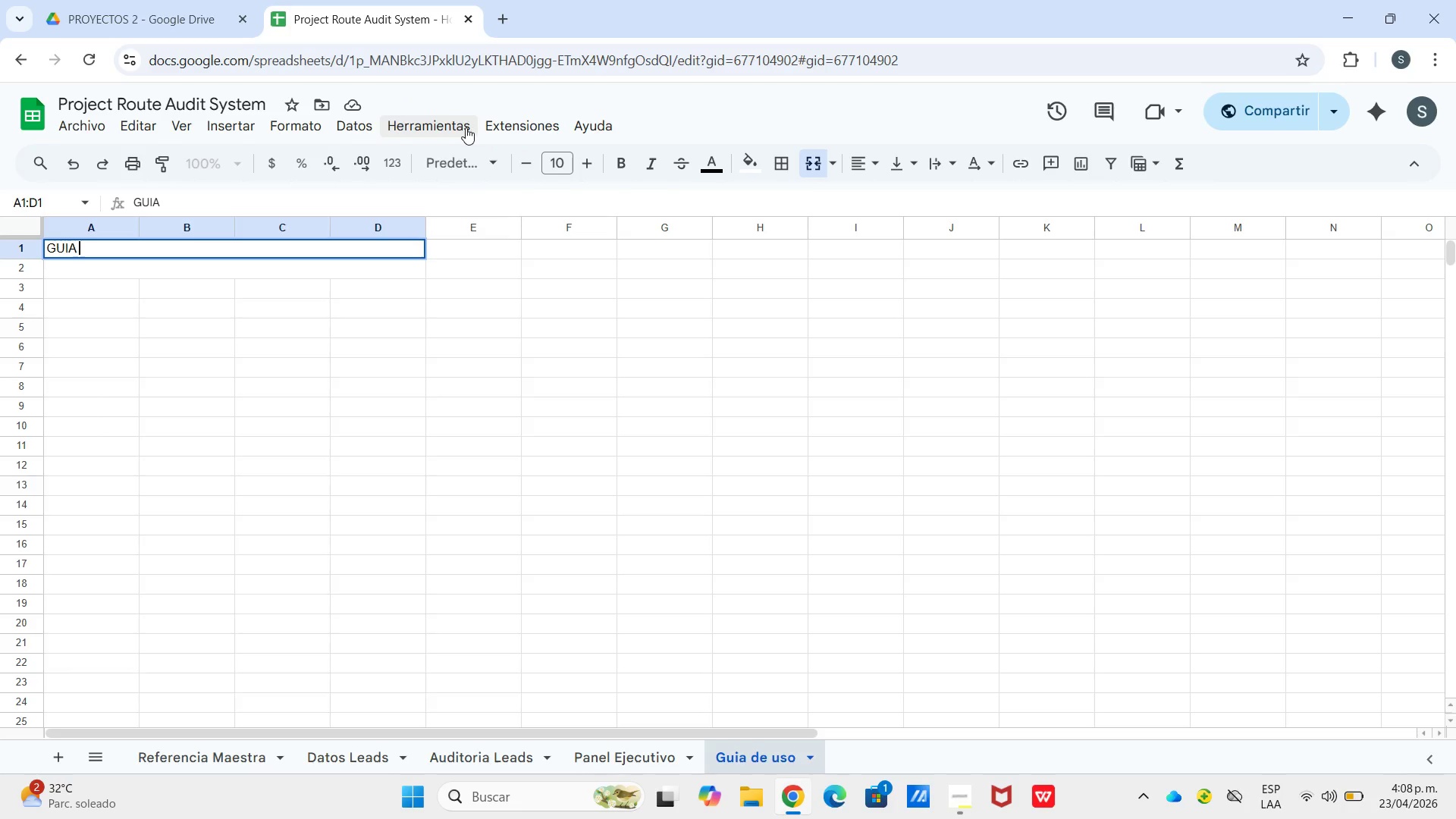 
type(PARA PRINCIPIANTES EN GO)
 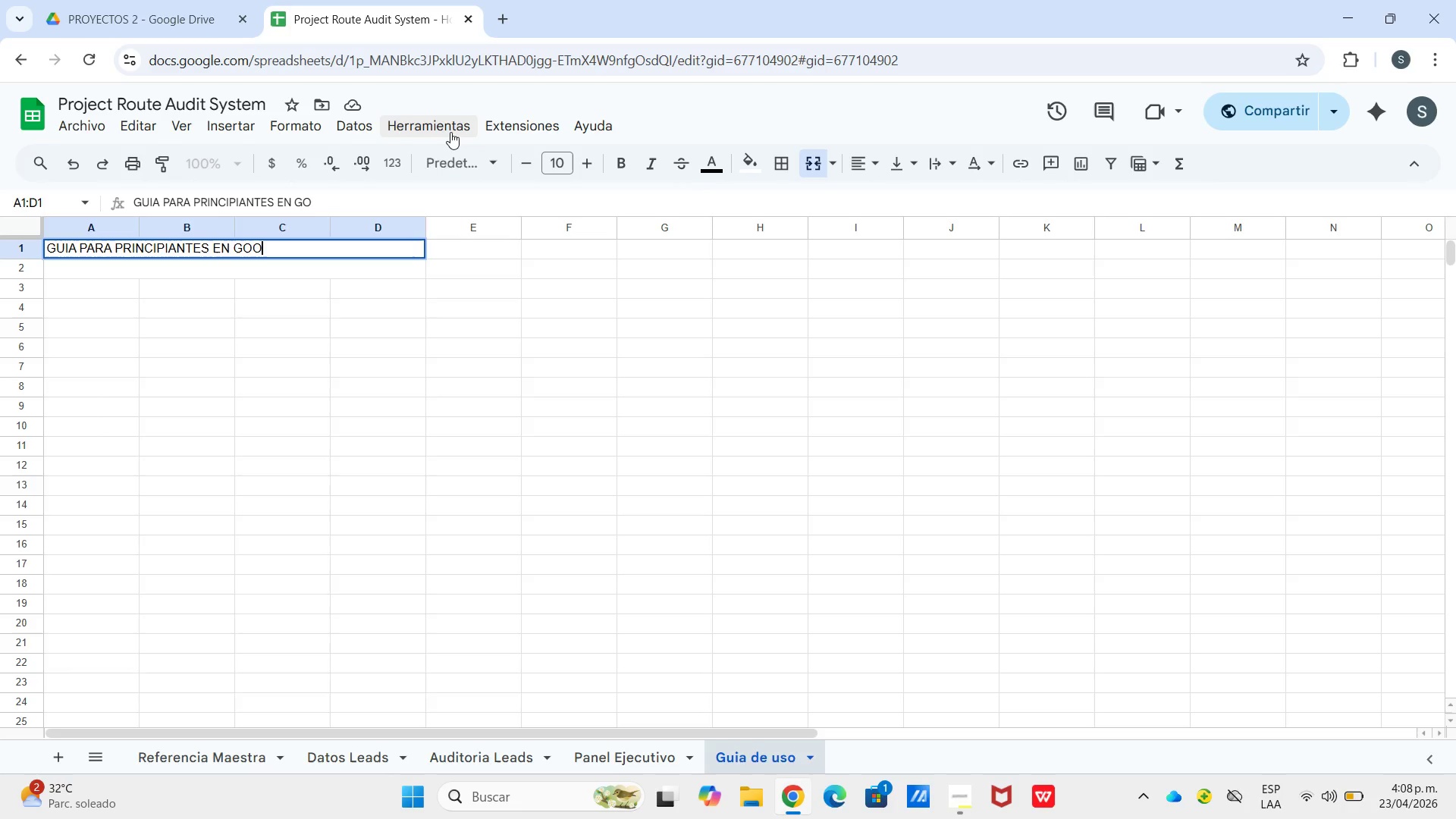 
type(OGLE )
 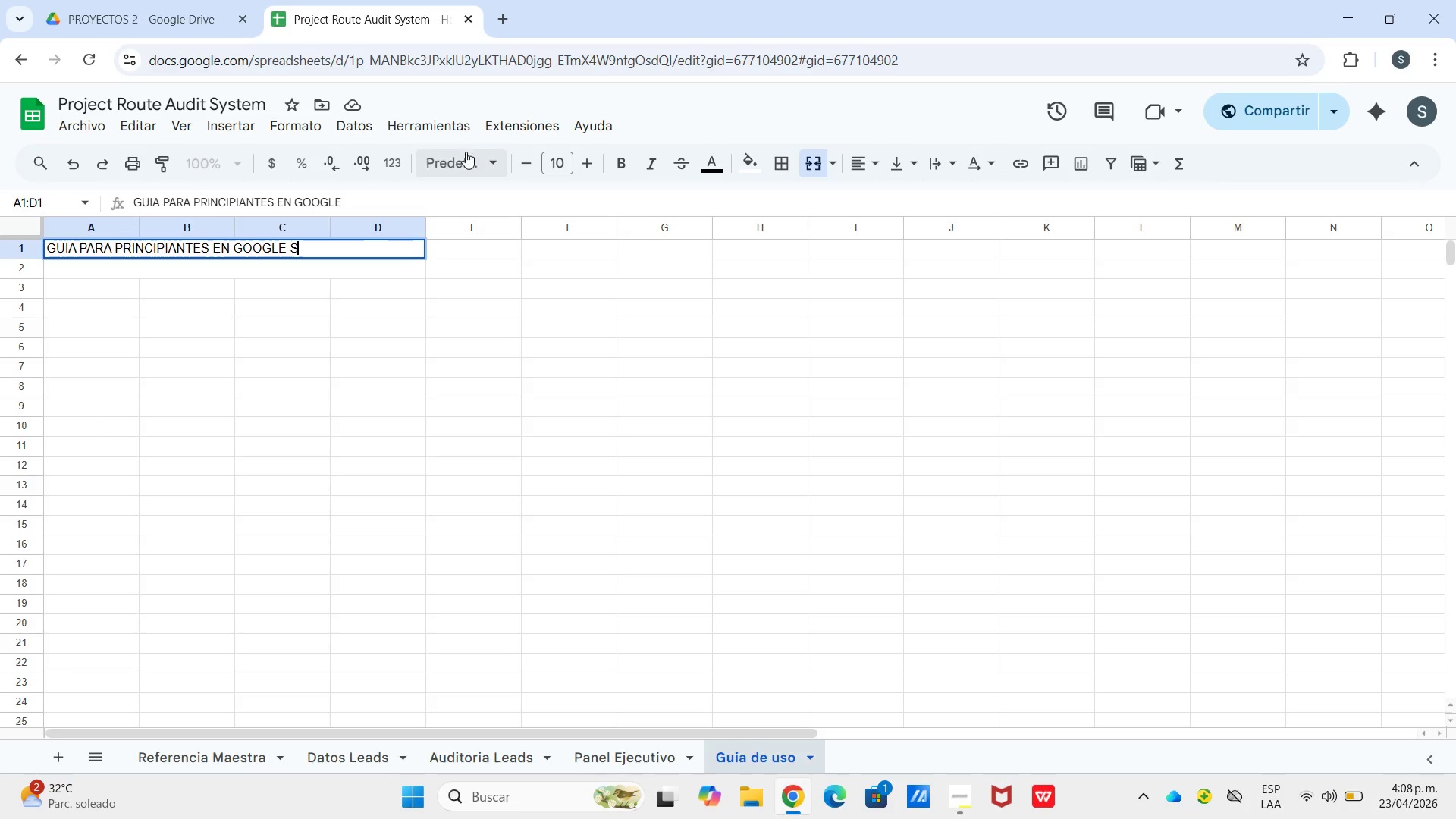 
type(SHEETS)
 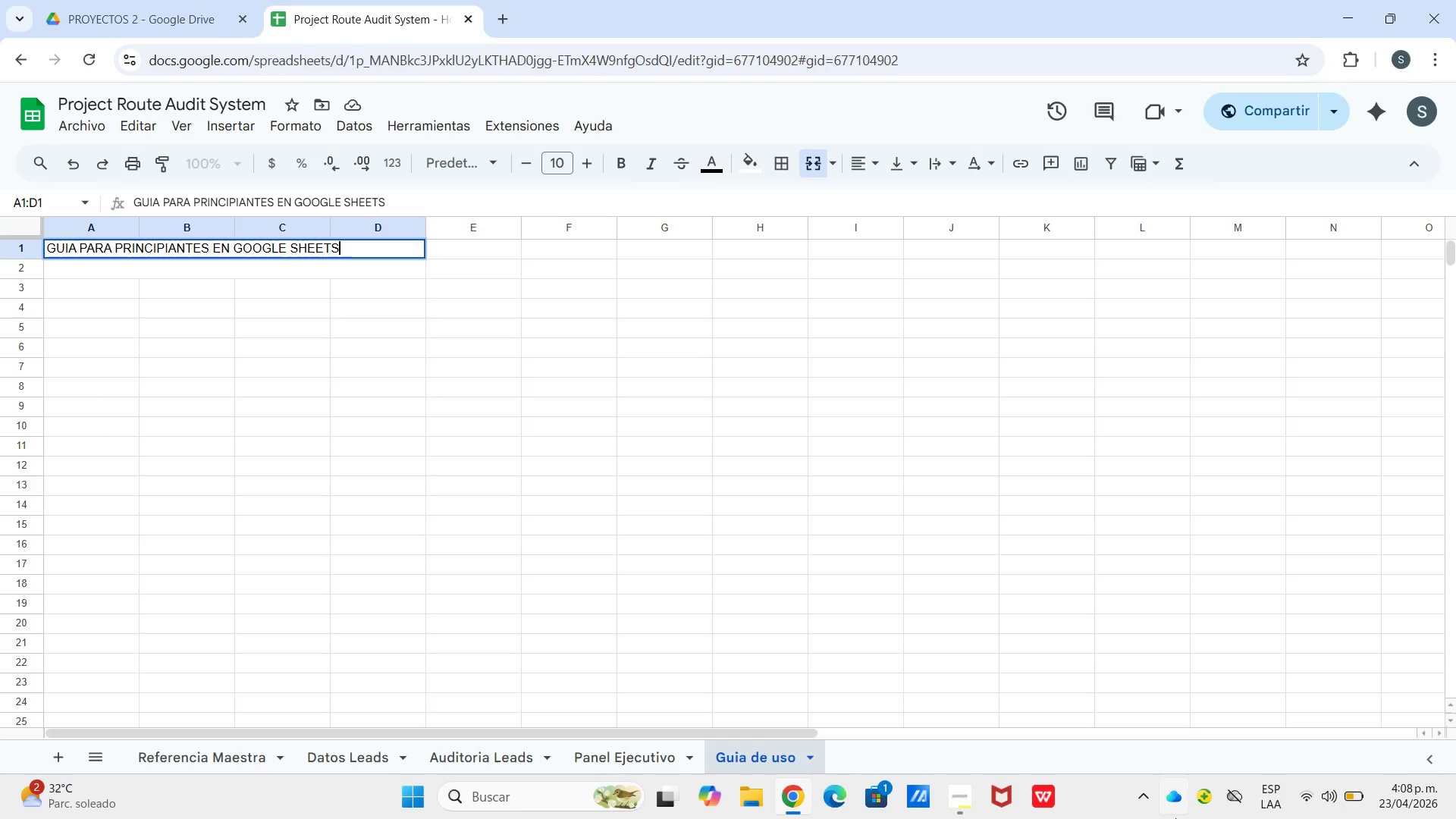 
wait(21.25)
 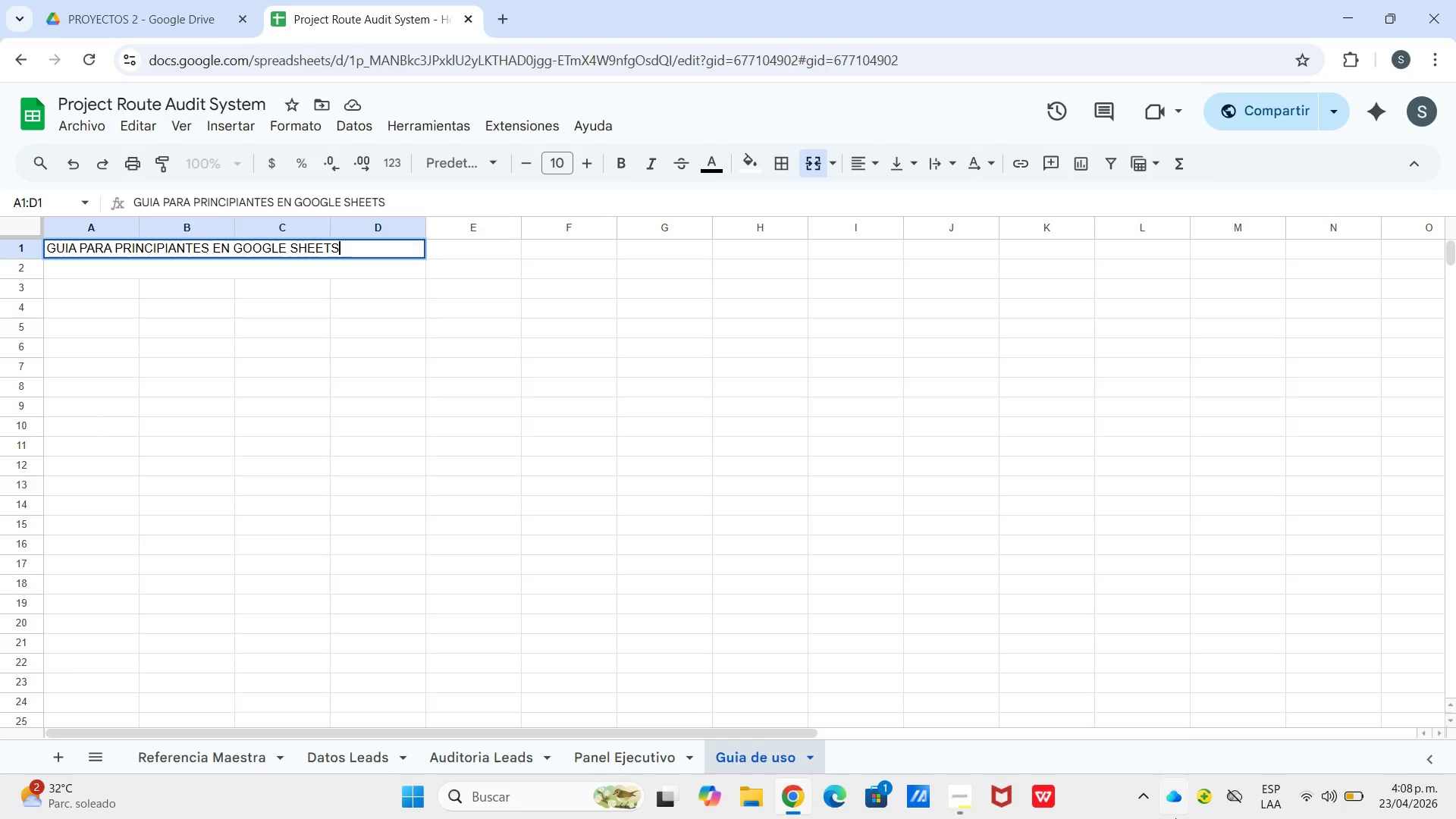 
key(P)
 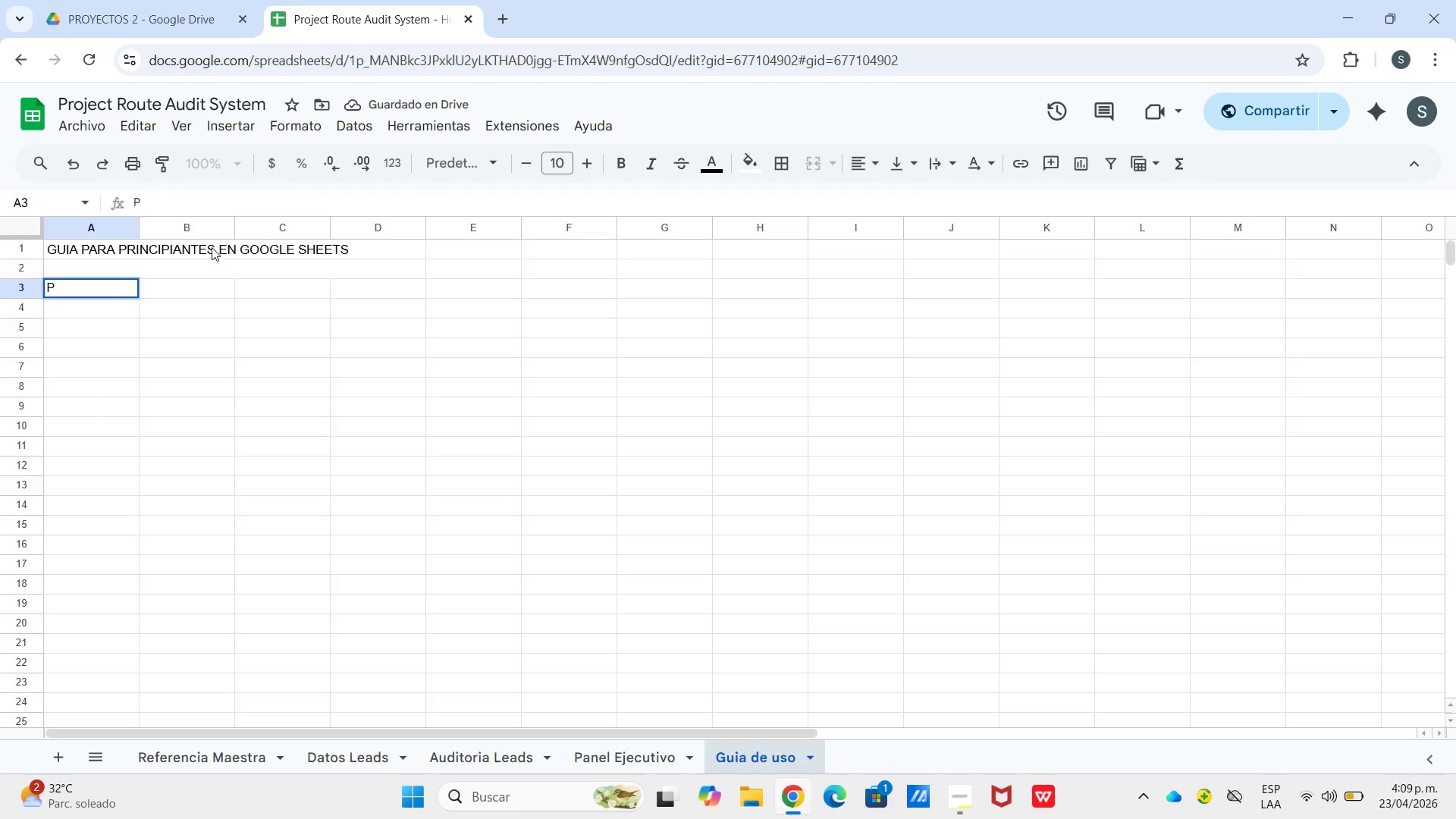 
type(aso 1)
 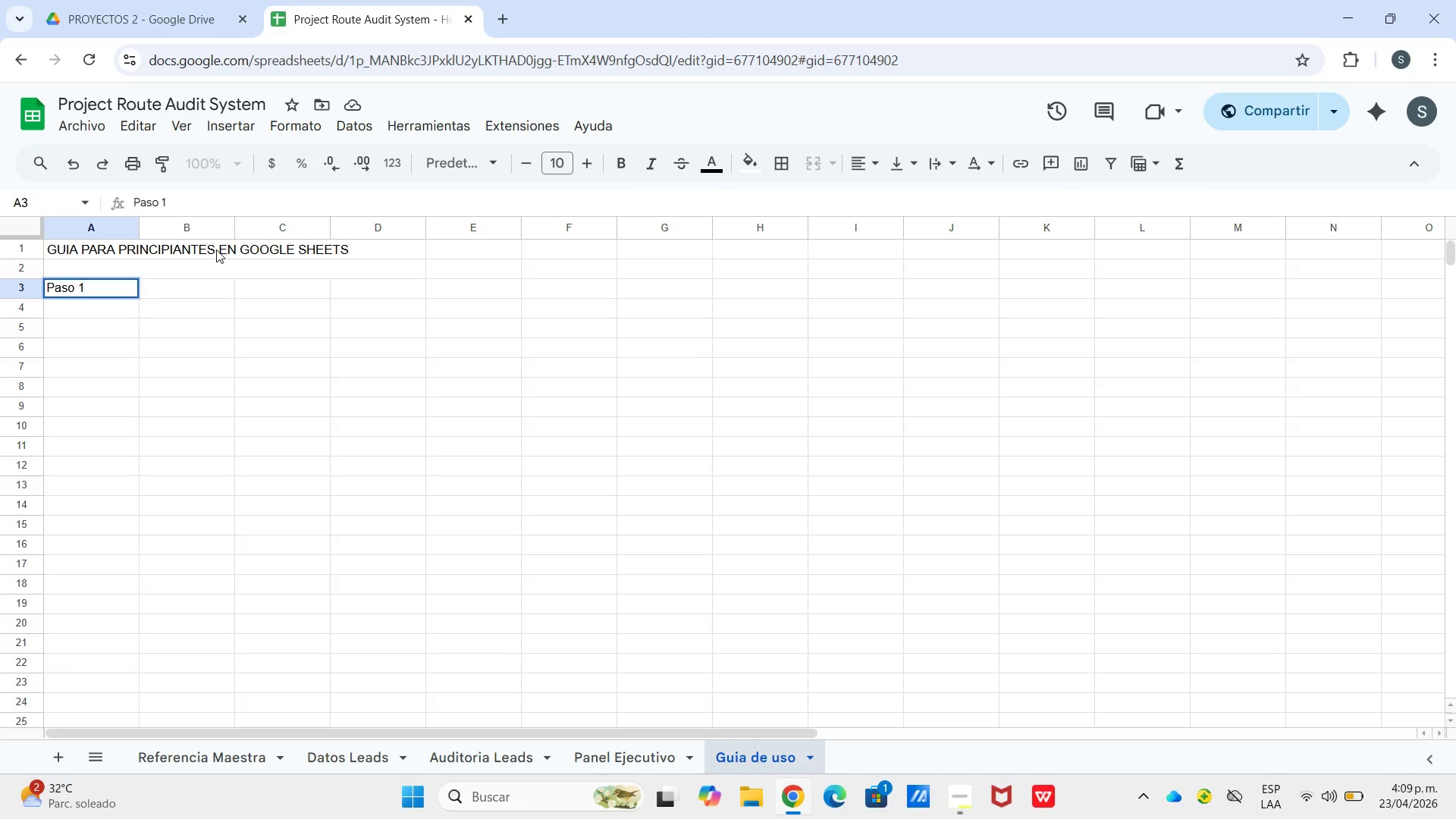 
key(ArrowRight)
 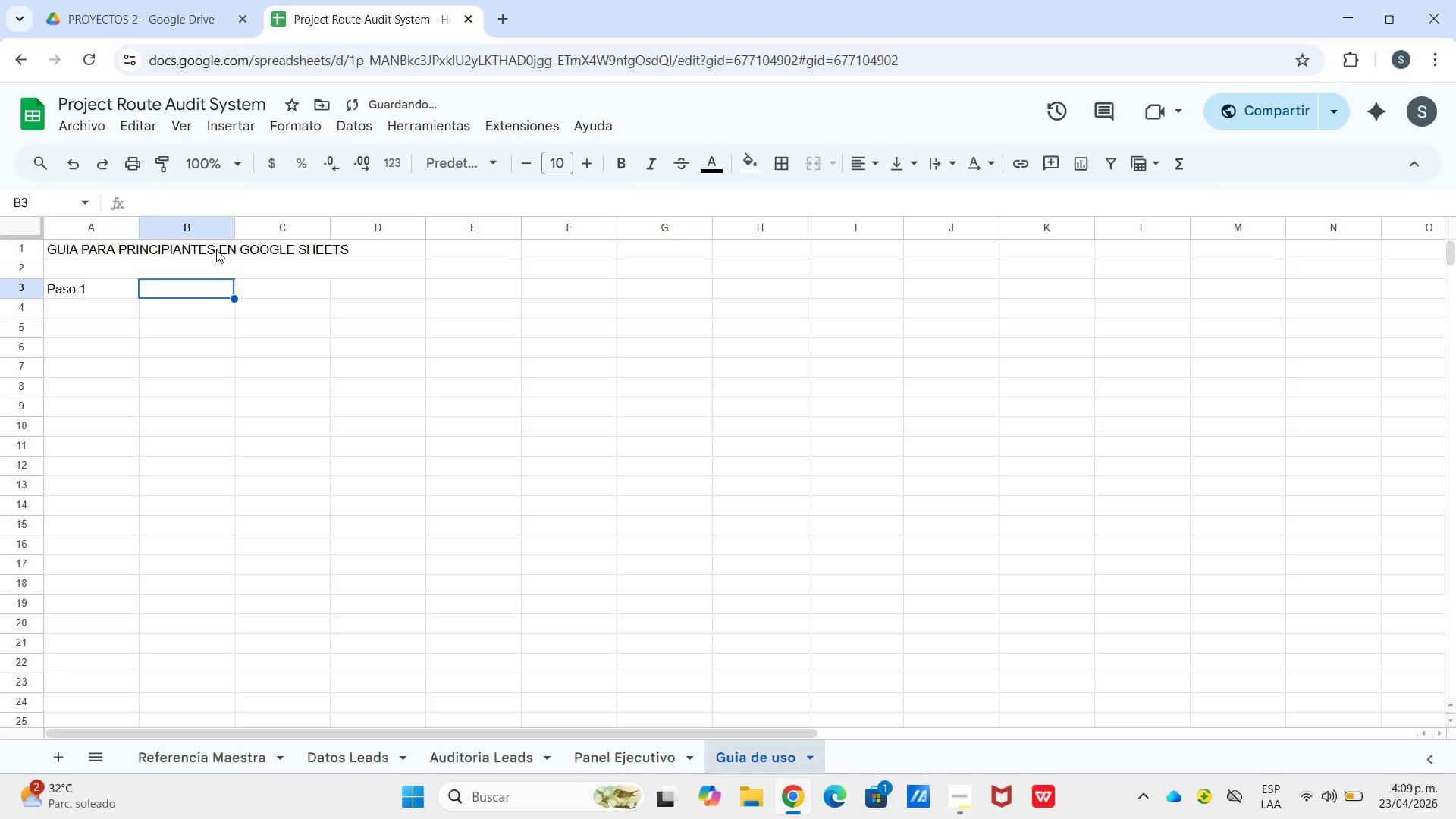 
type(VERIFICS)
key(Backspace)
type(AR LA HOJA 1)
 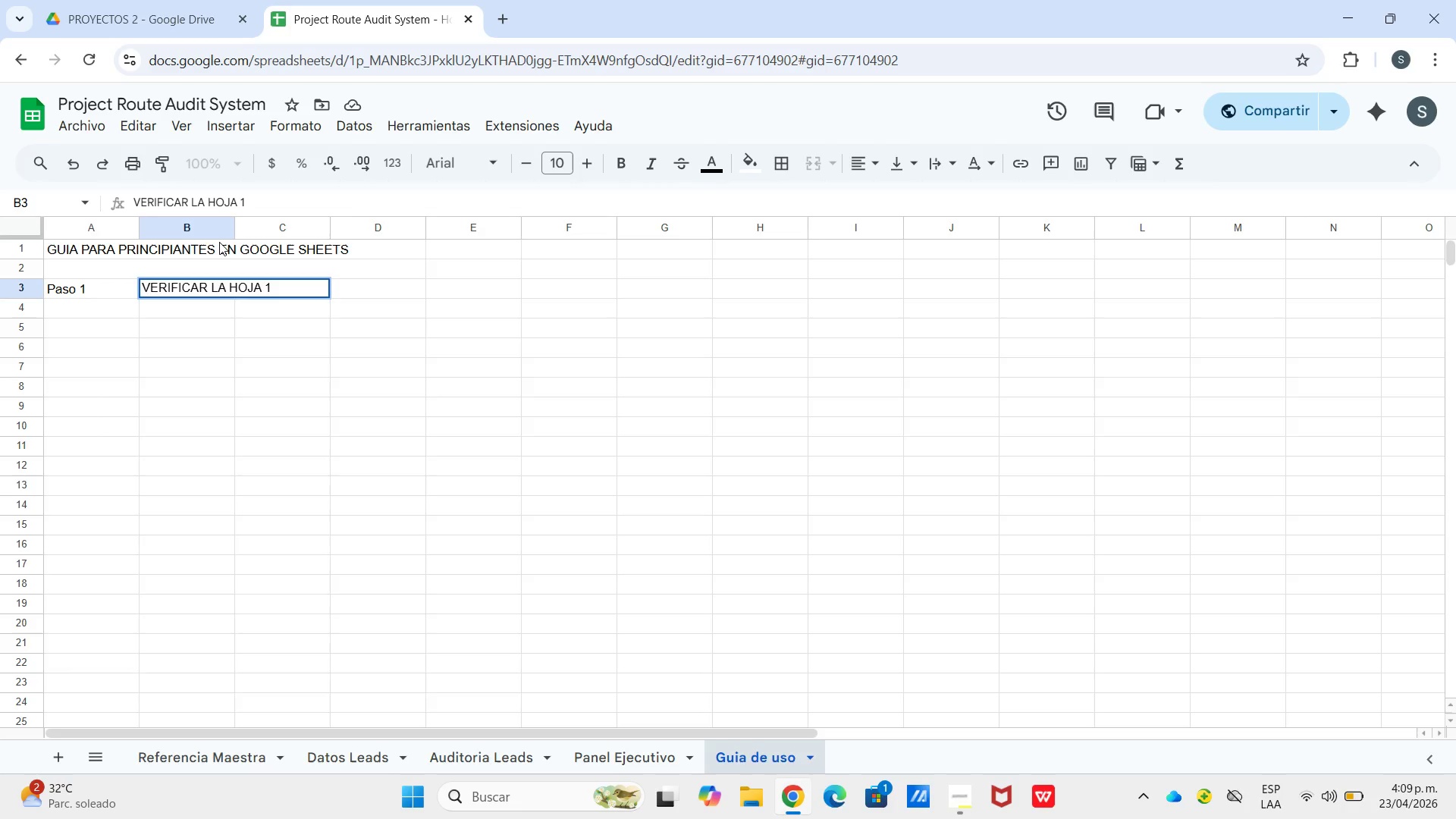 
key(Control+Enter)
 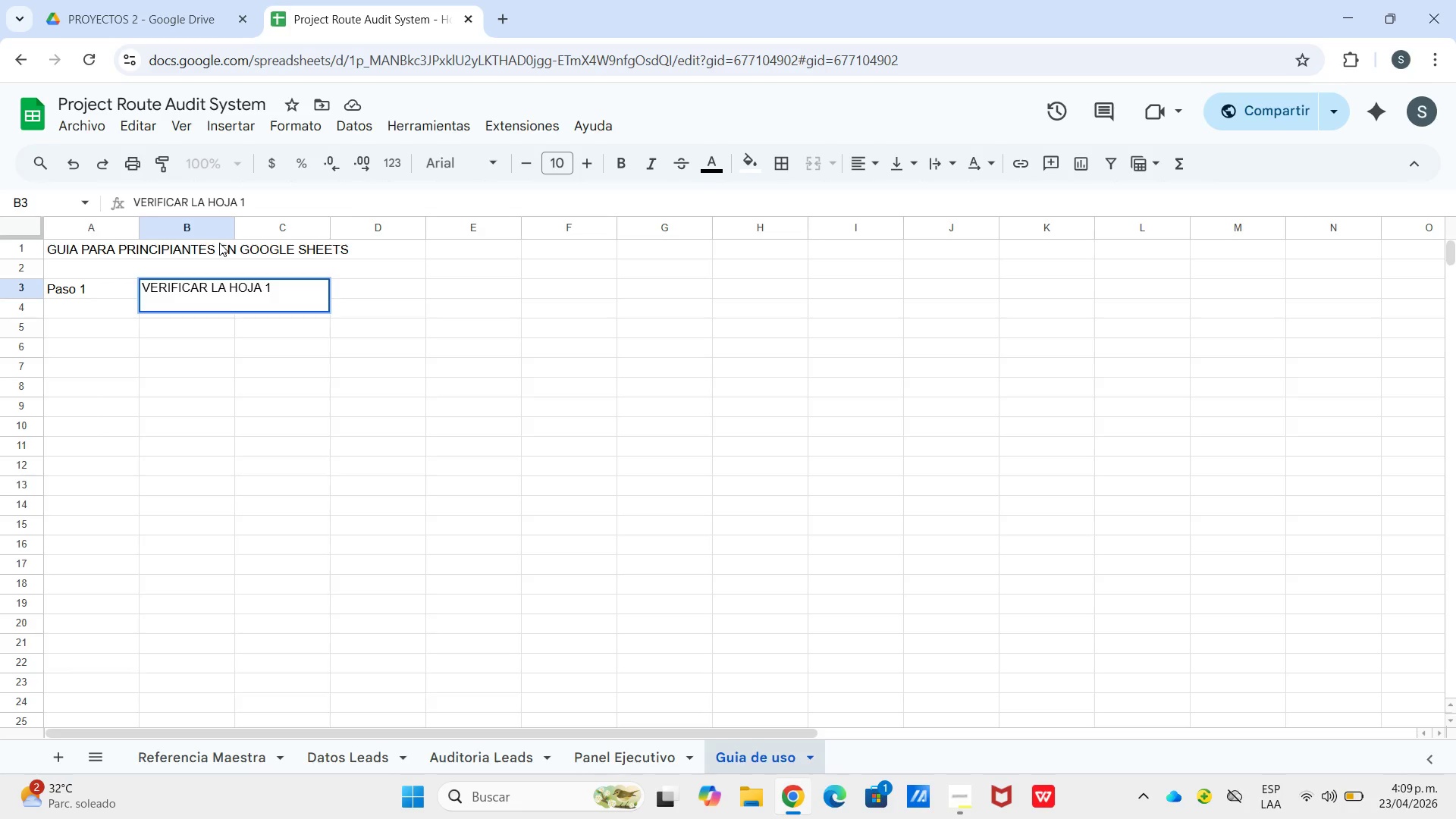 
type(R3E)
key(Backspace)
type(FERENCIQ)
key(Backspace)
type(A MAA)
key(Backspace)
type(ESTRA)
 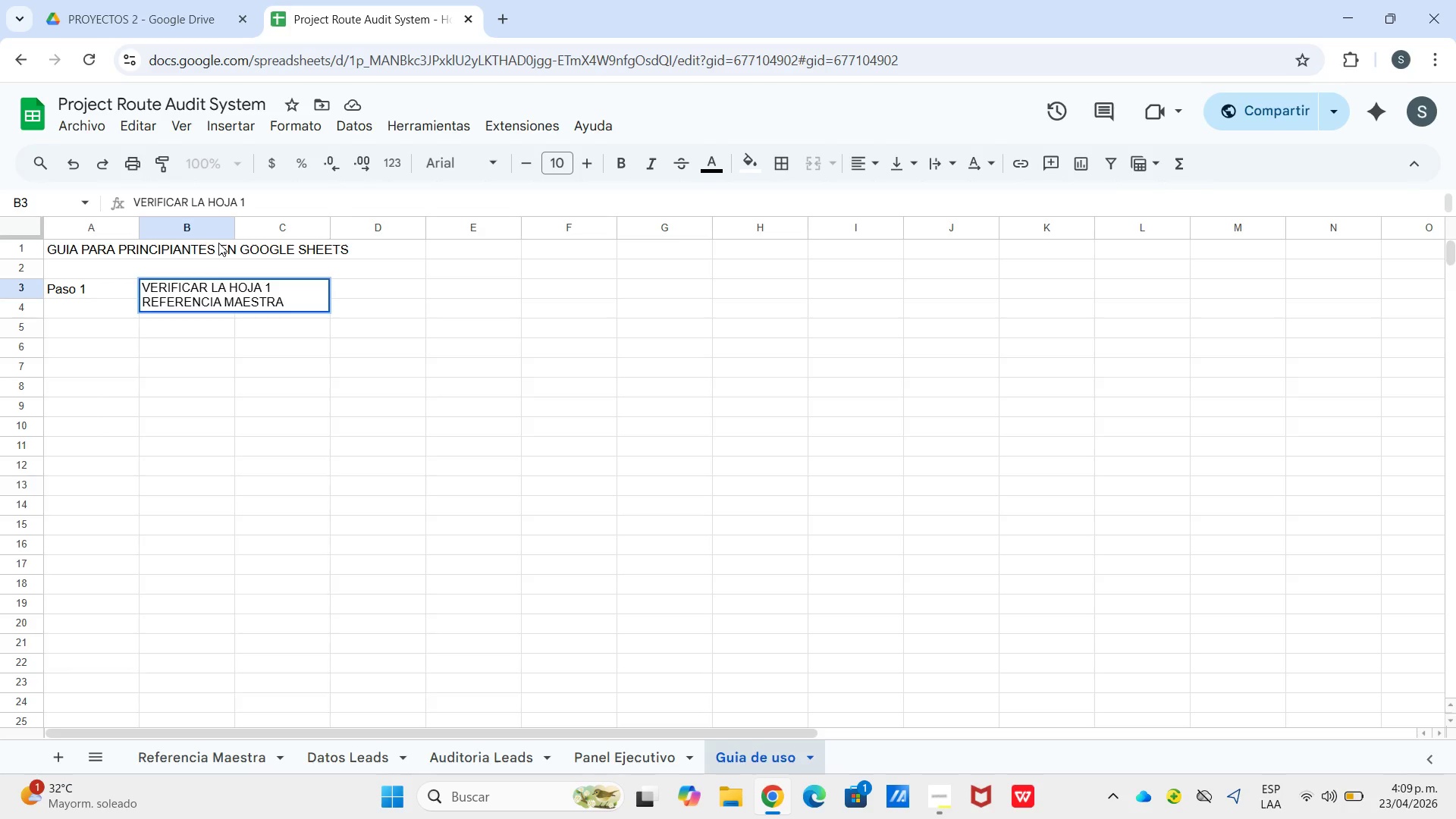 
key(Enter)
 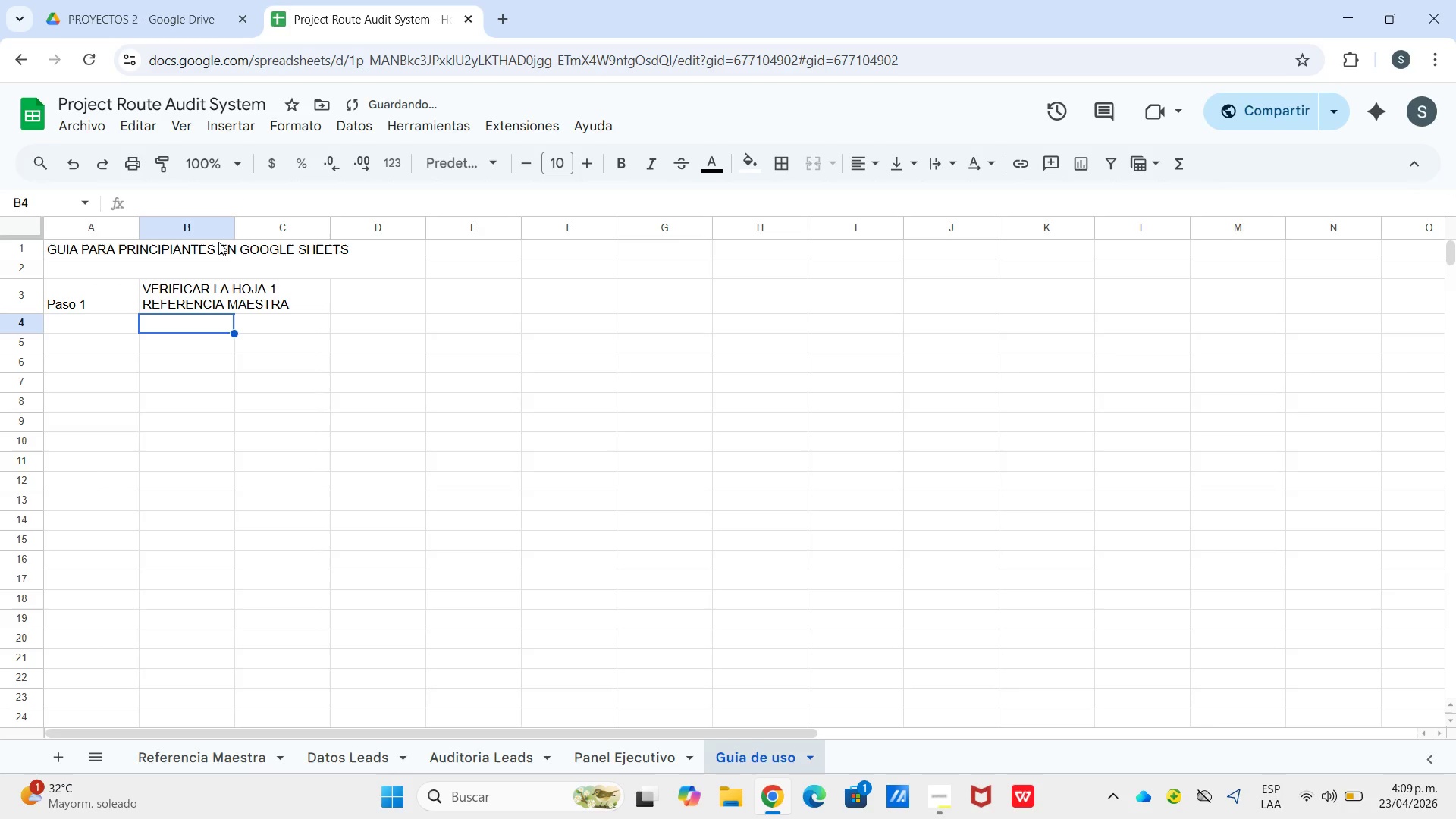 
key(Enter)
 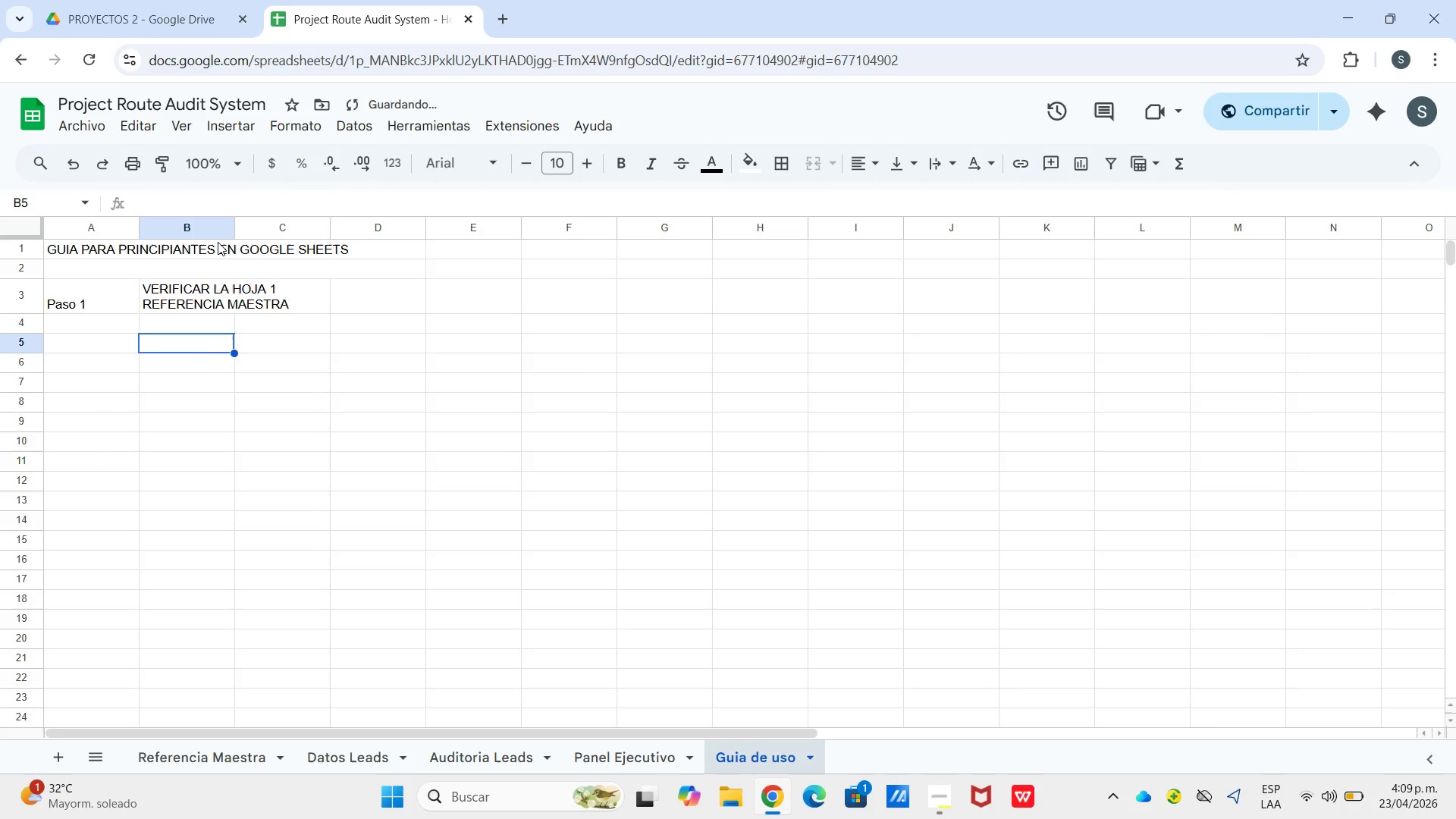 
key(Enter)
 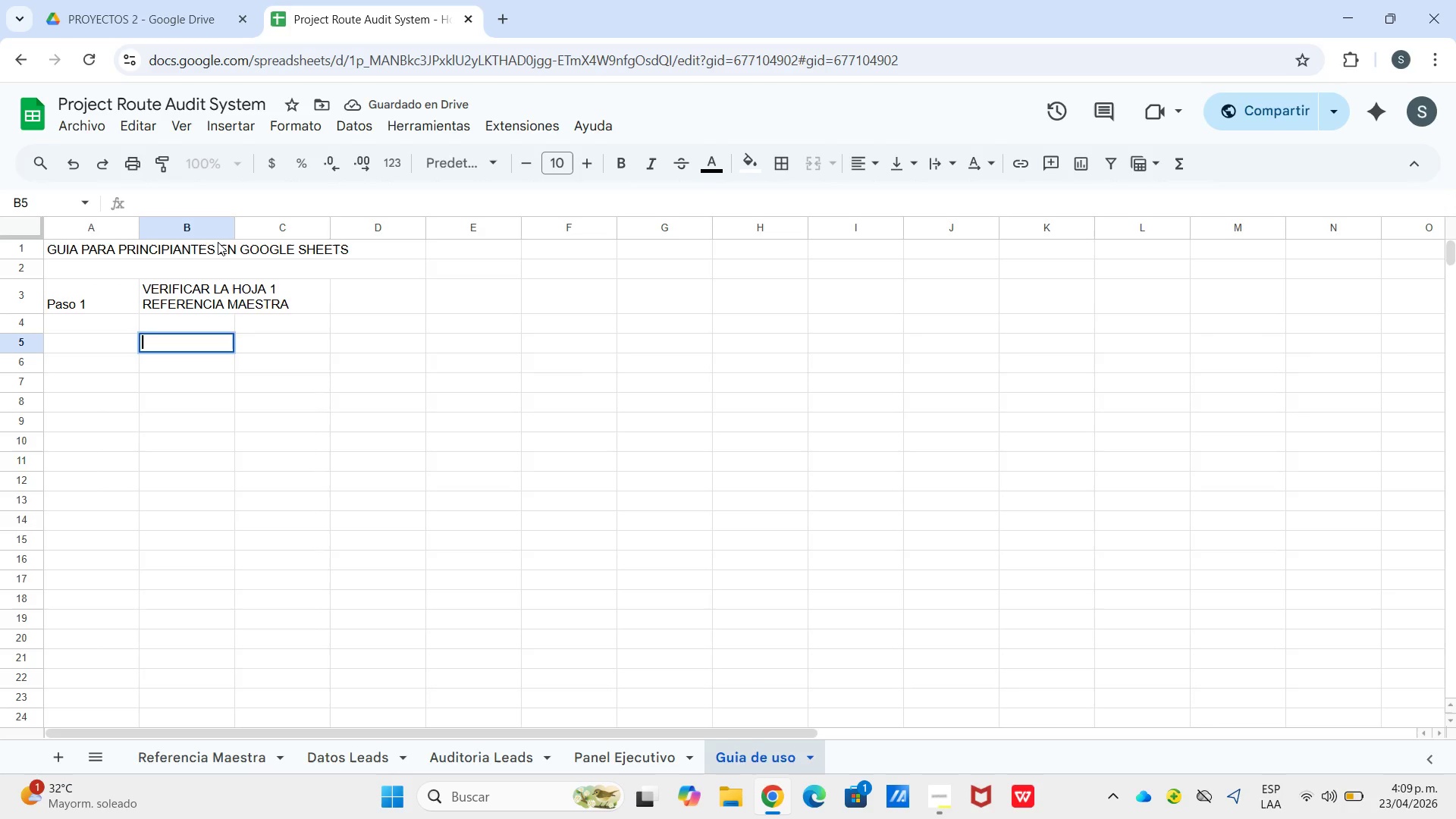 
key(Enter)
 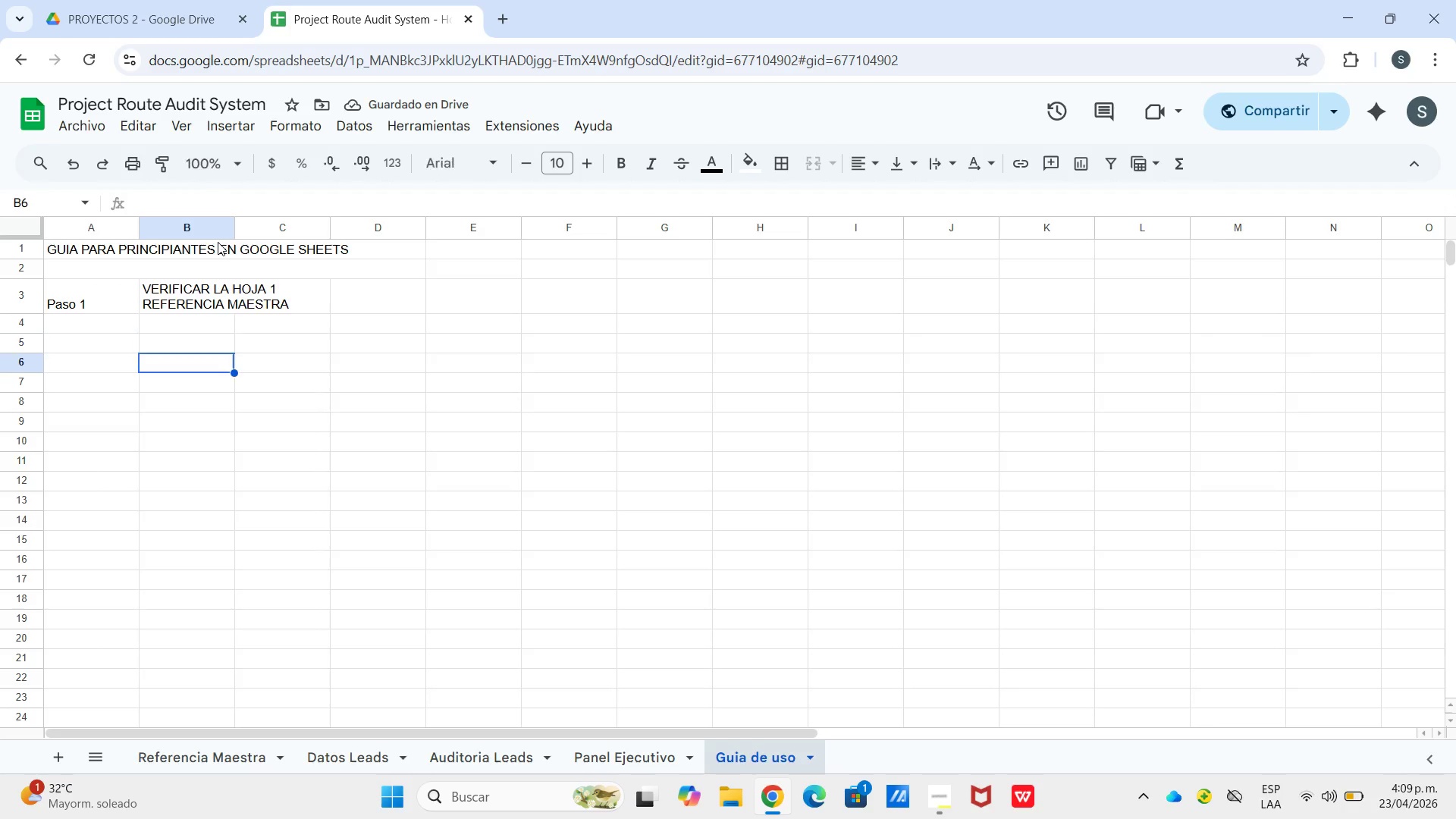 
key(Enter)
 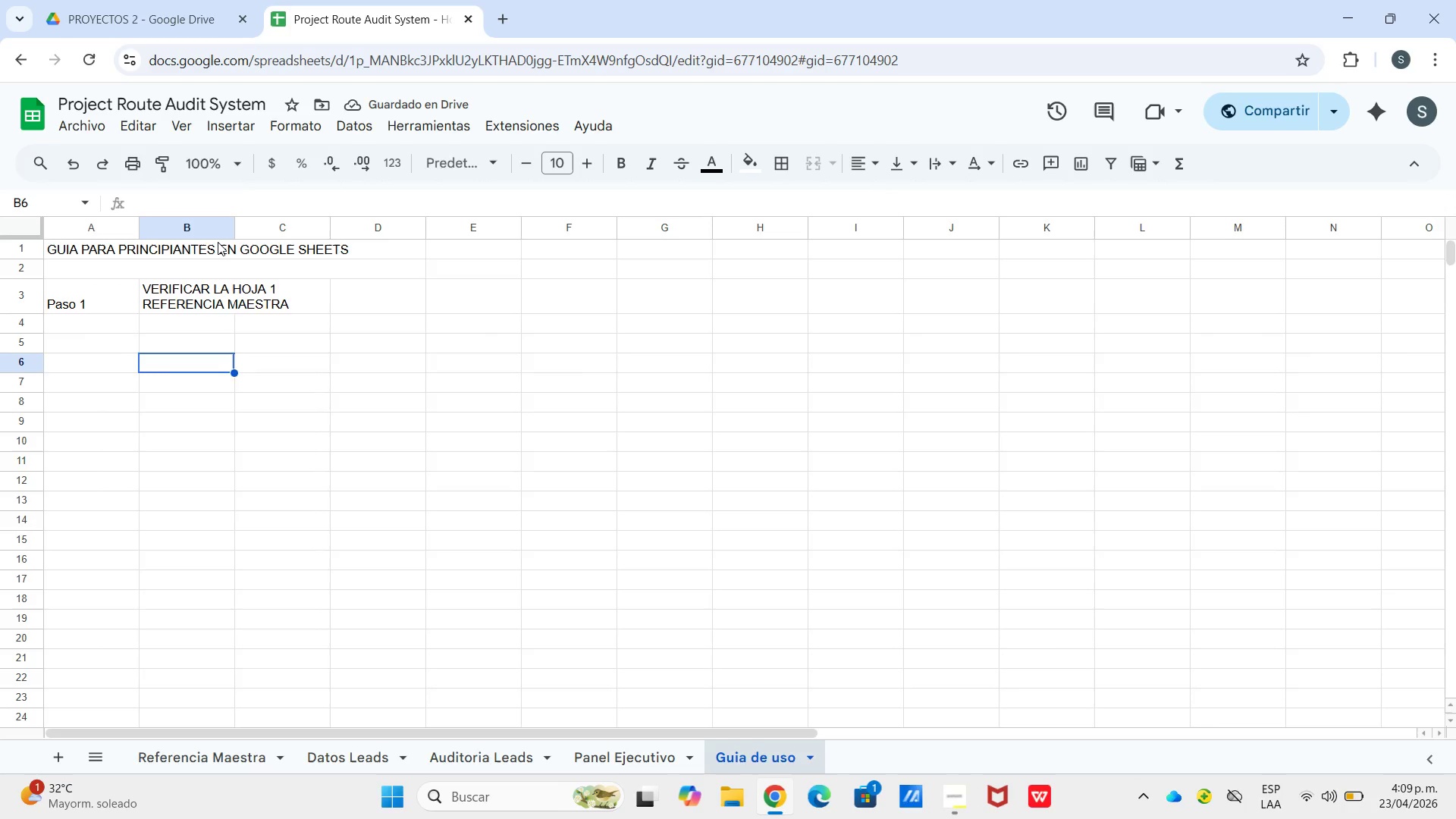 
key(Enter)
 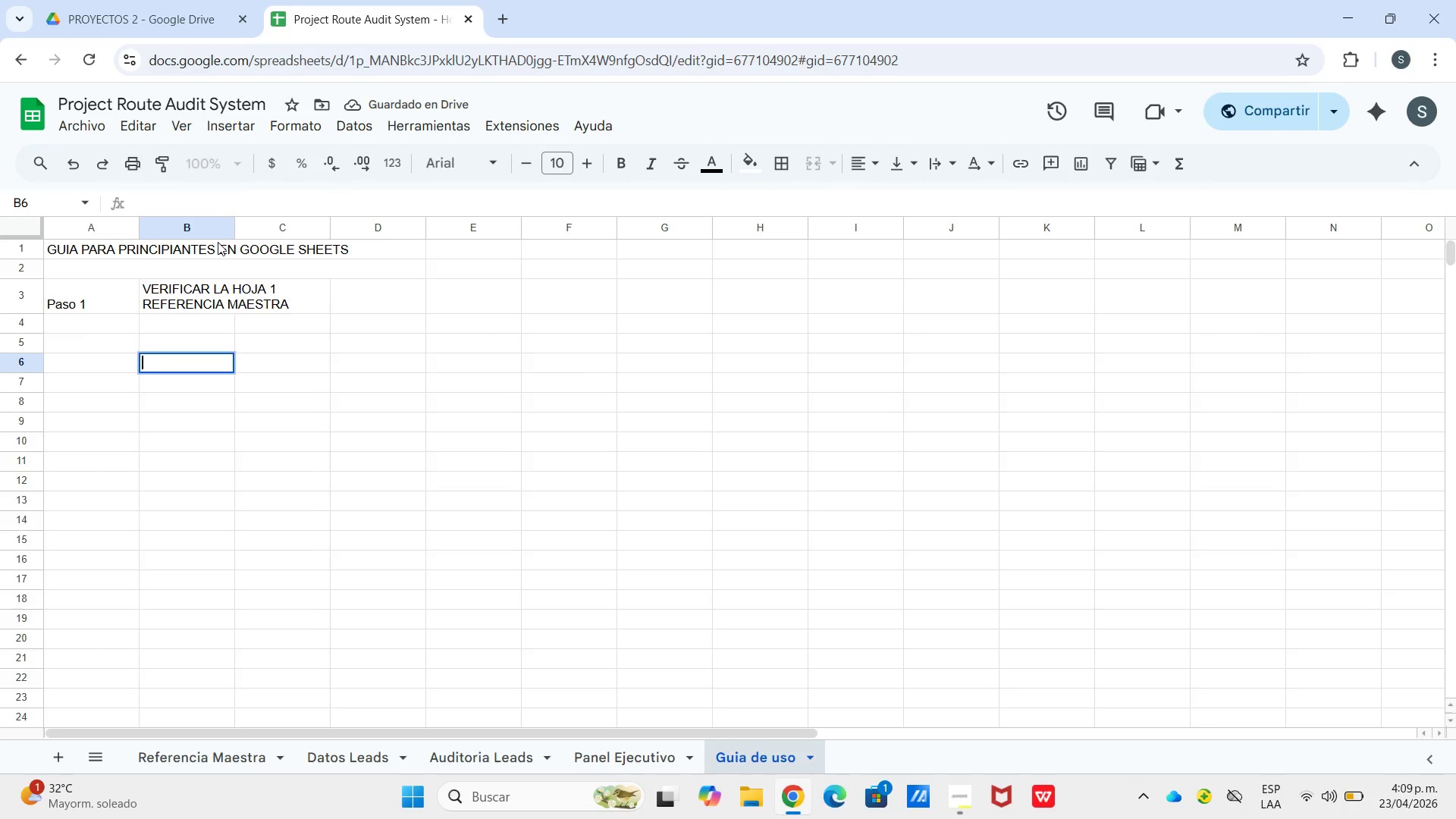 
key(Enter)
 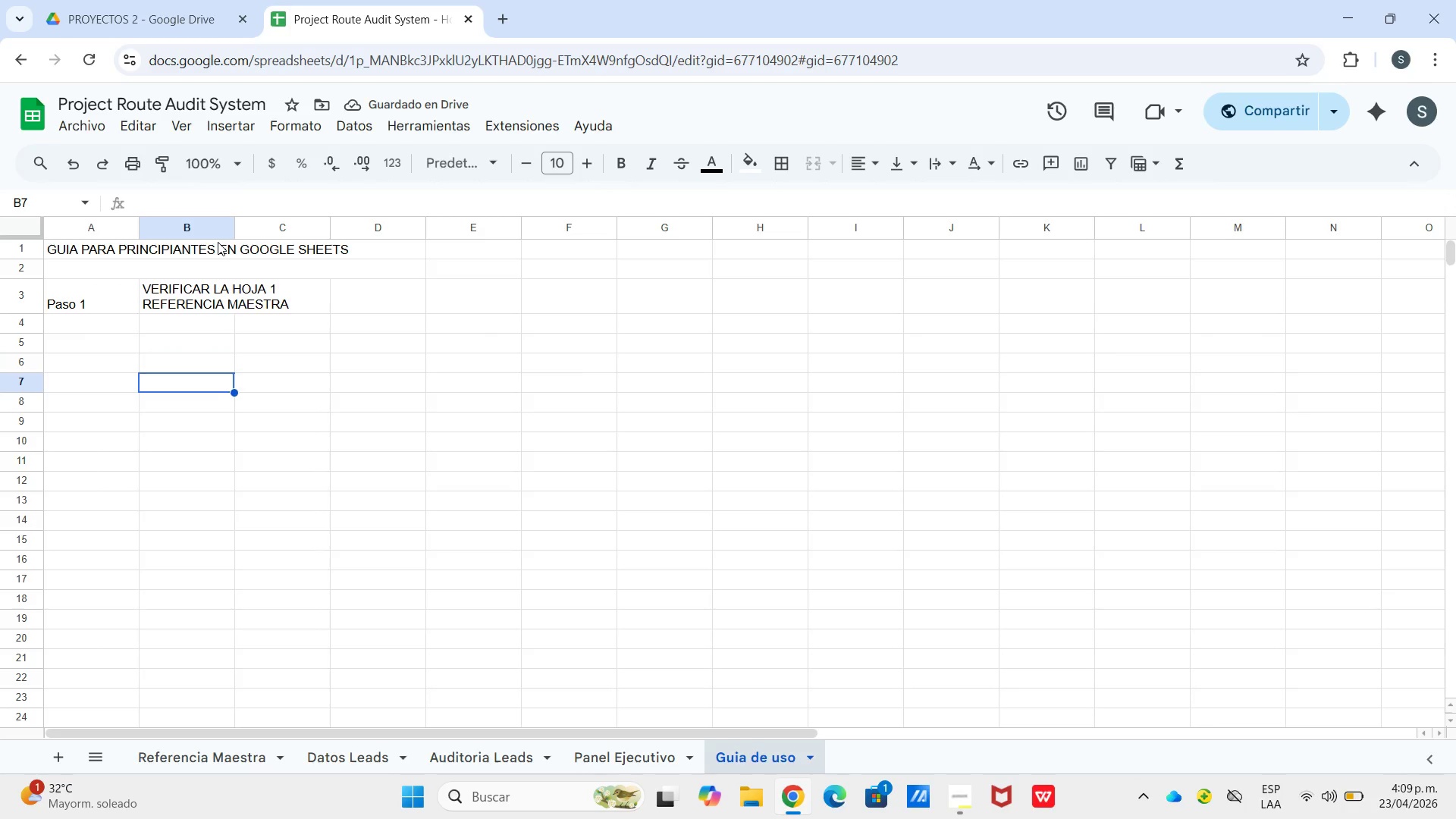 
key(Enter)
 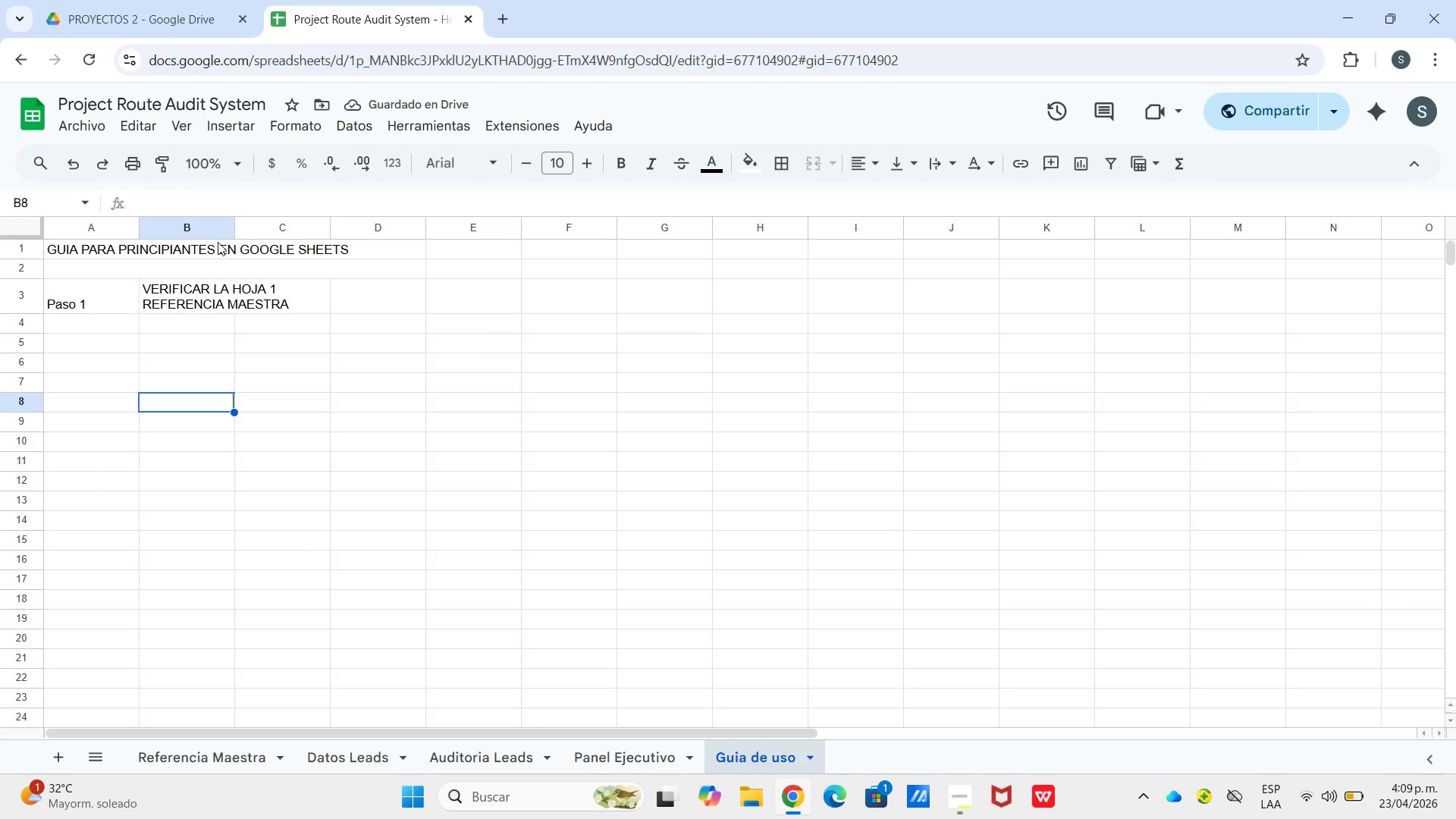 
key(Enter)
 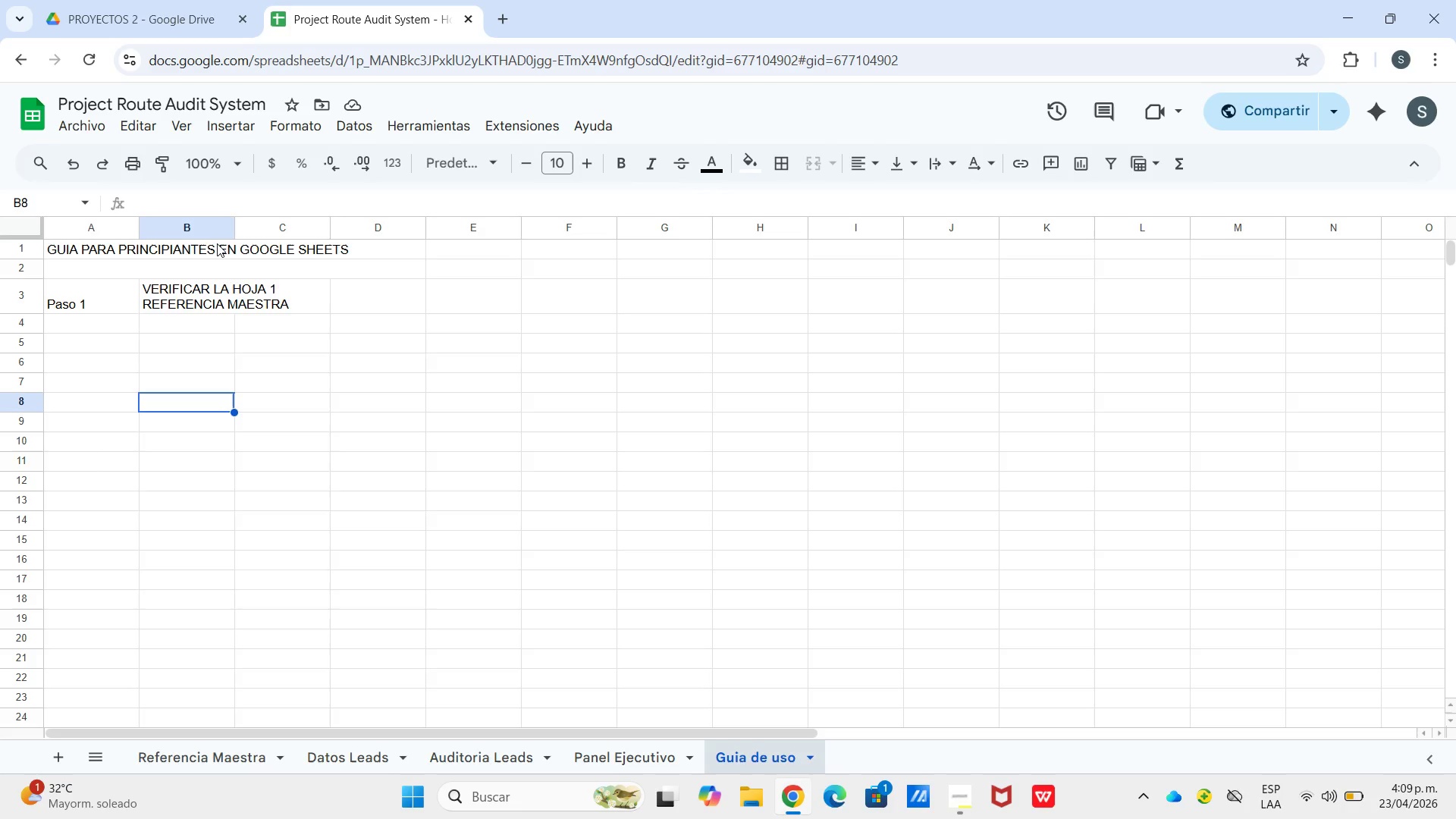 
key(ArrowUp)
 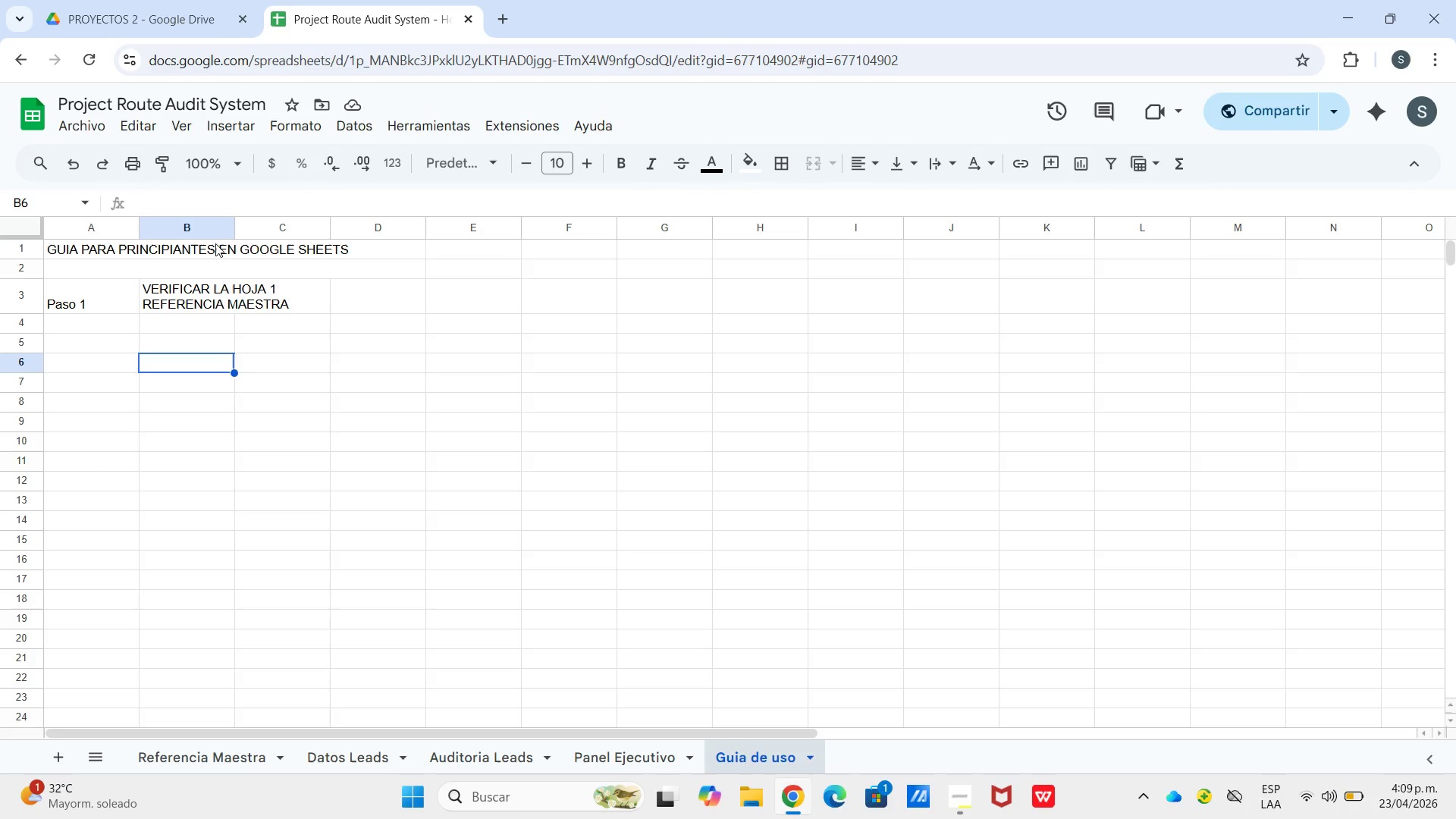 
key(ArrowUp)
 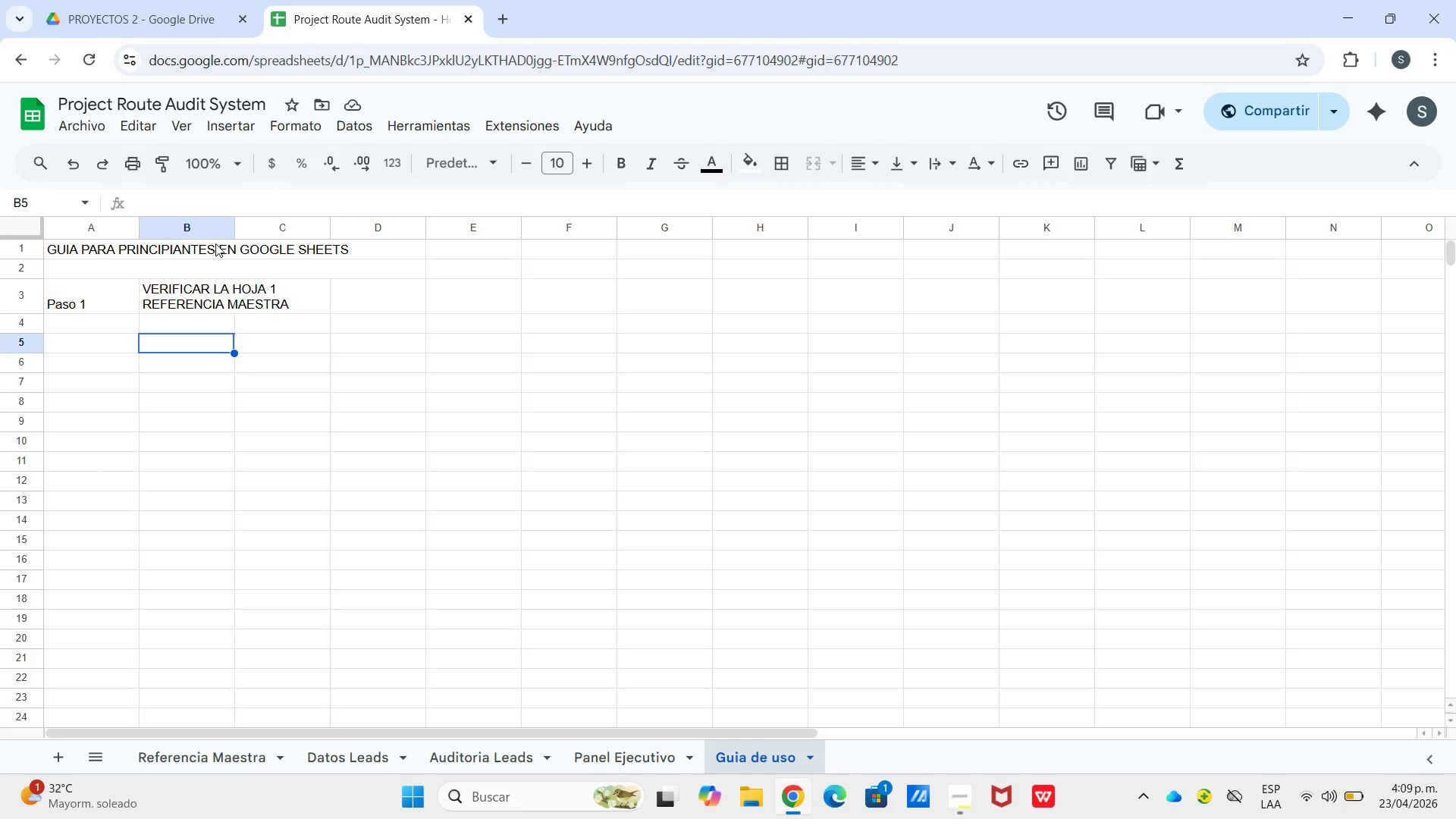 
key(ArrowUp)
 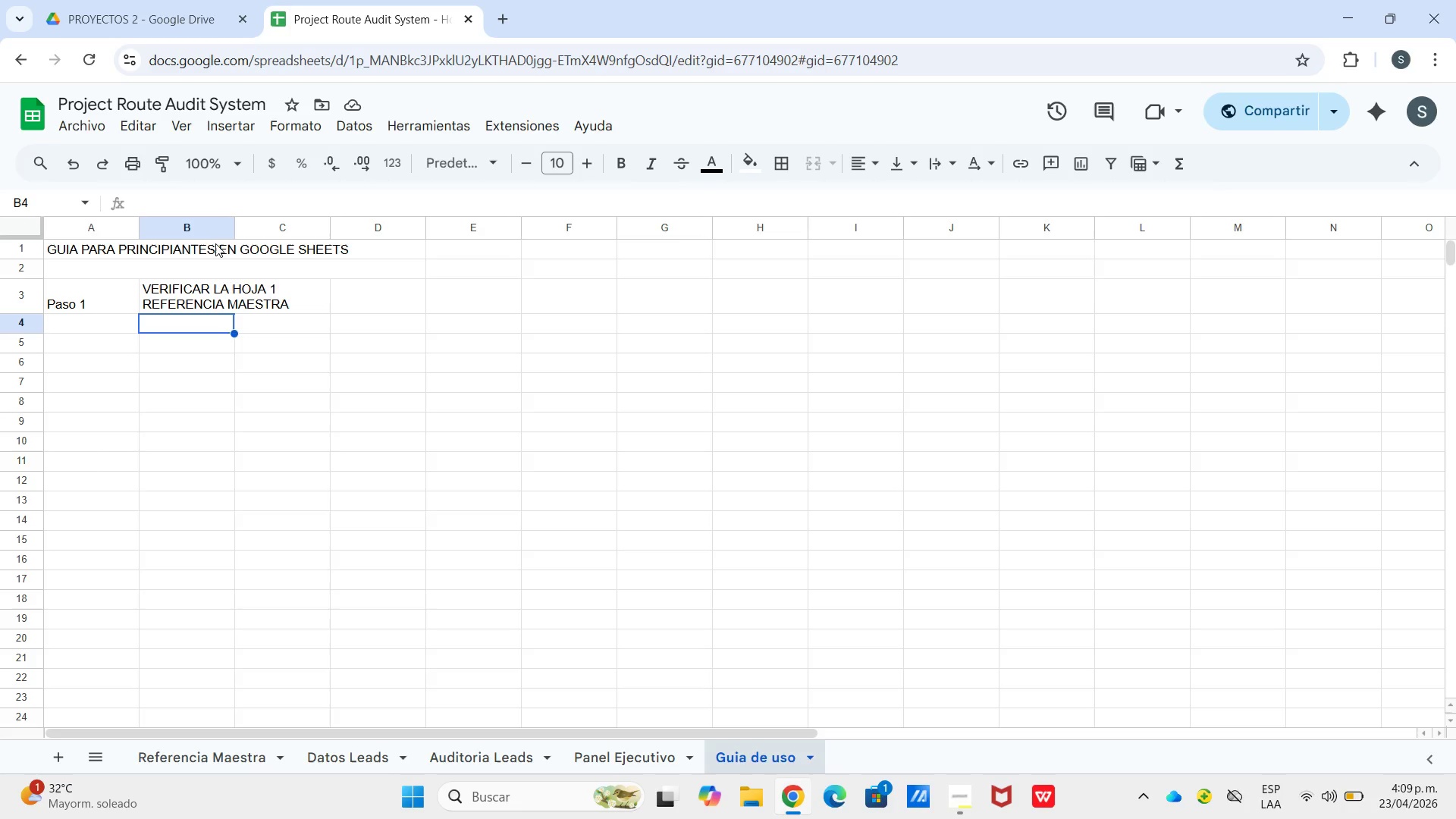 
key(ArrowUp)
 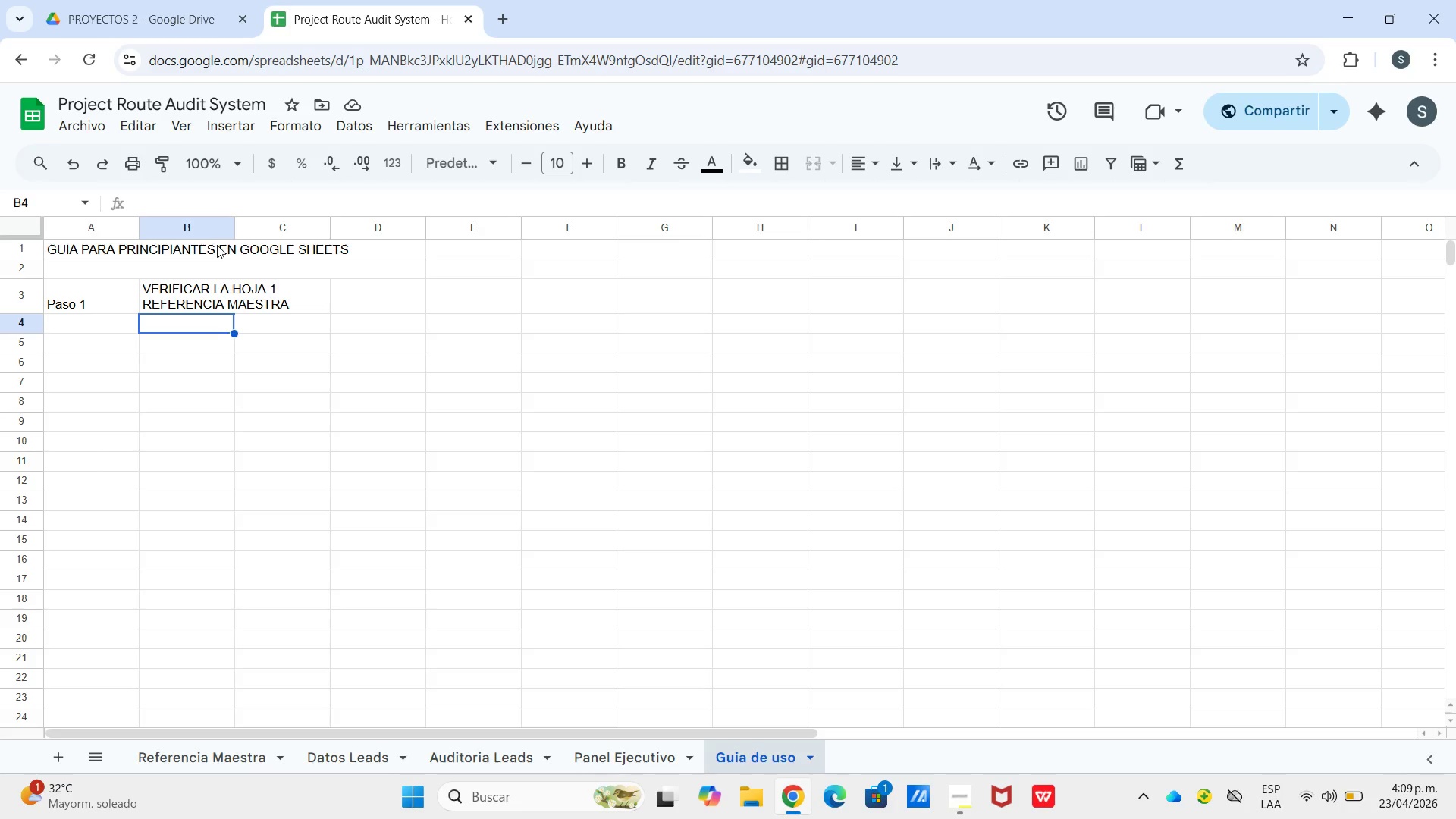 
key(ArrowRight)
 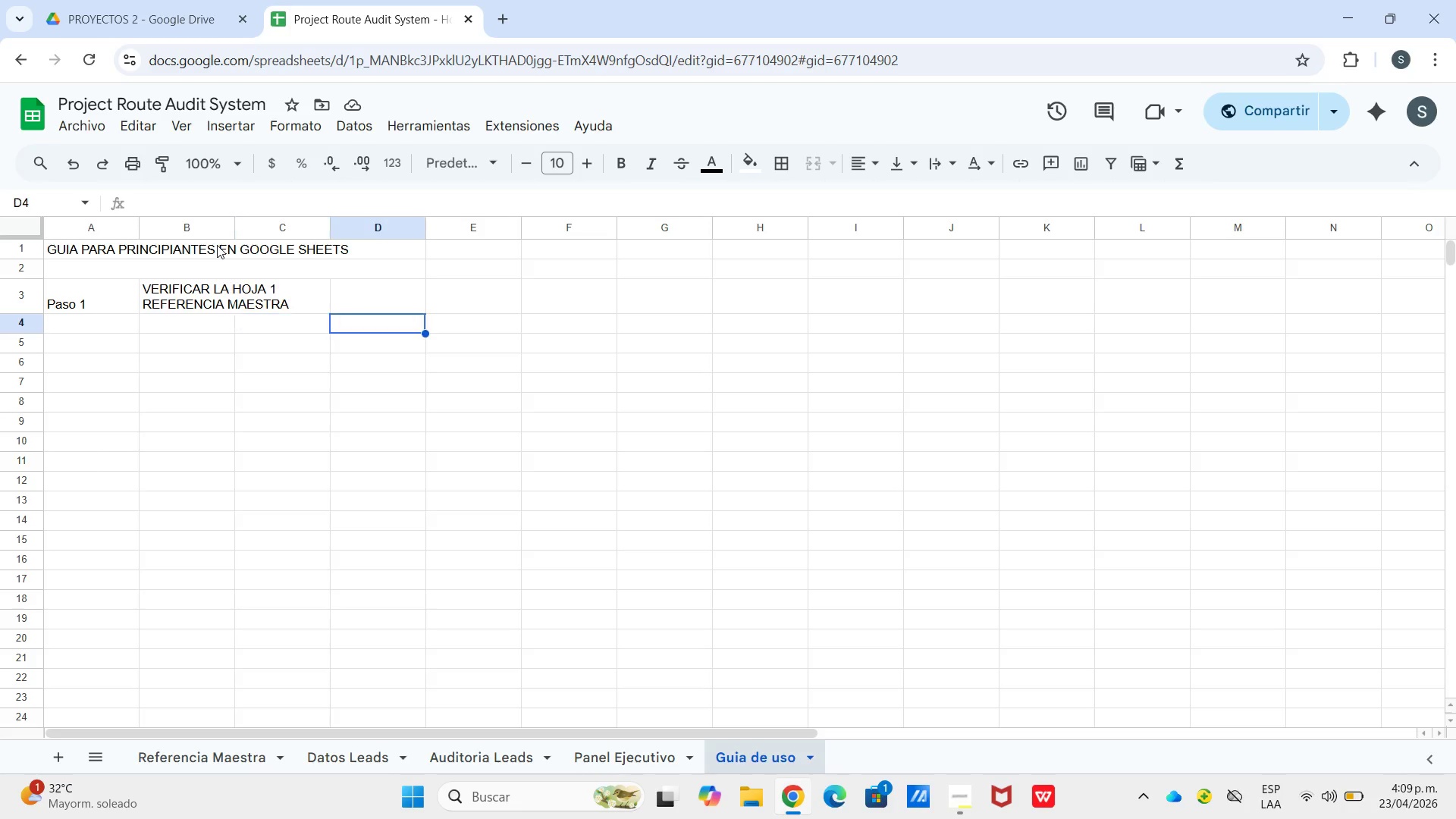 
key(ArrowRight)
 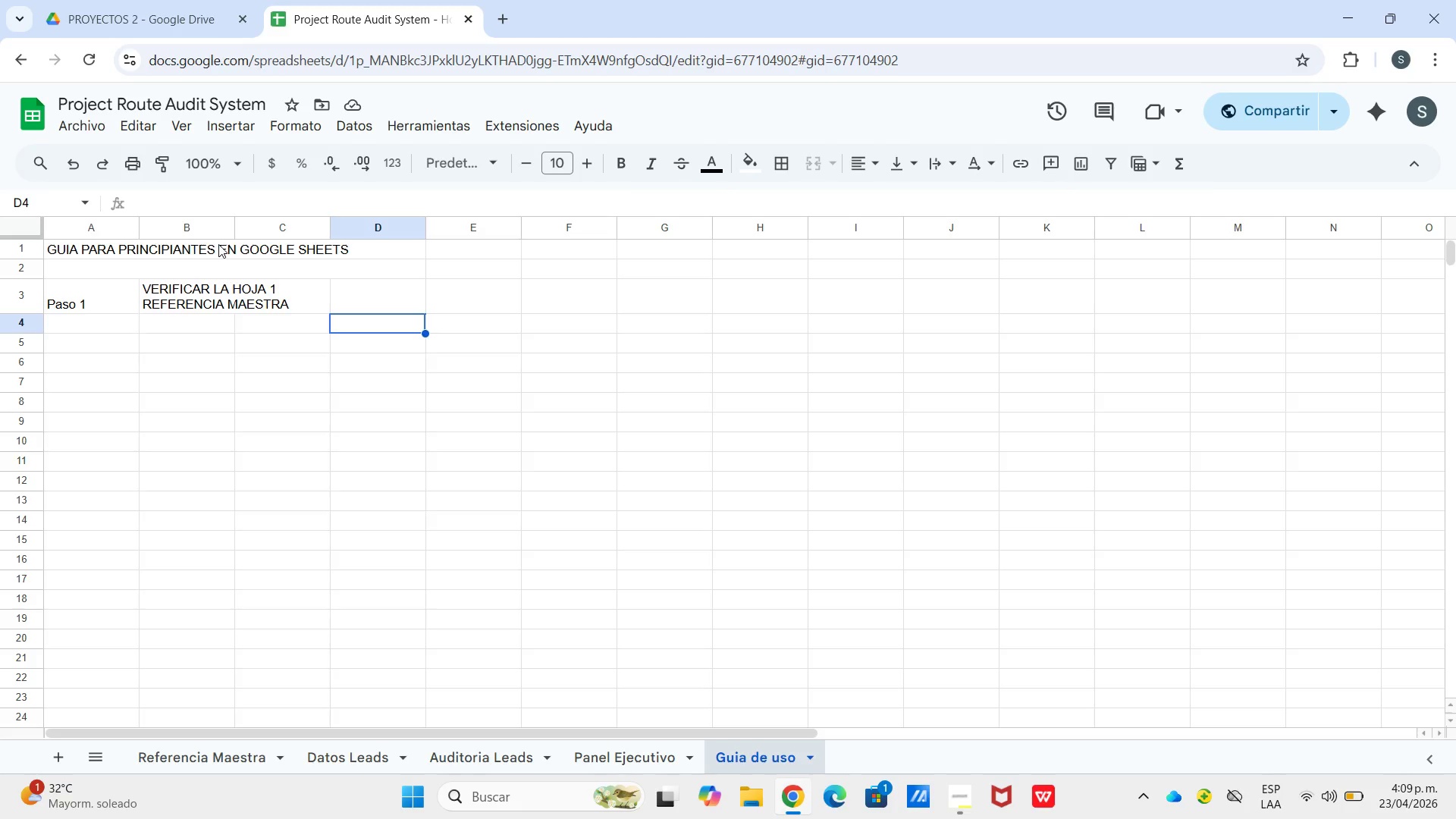 
wait(6.97)
 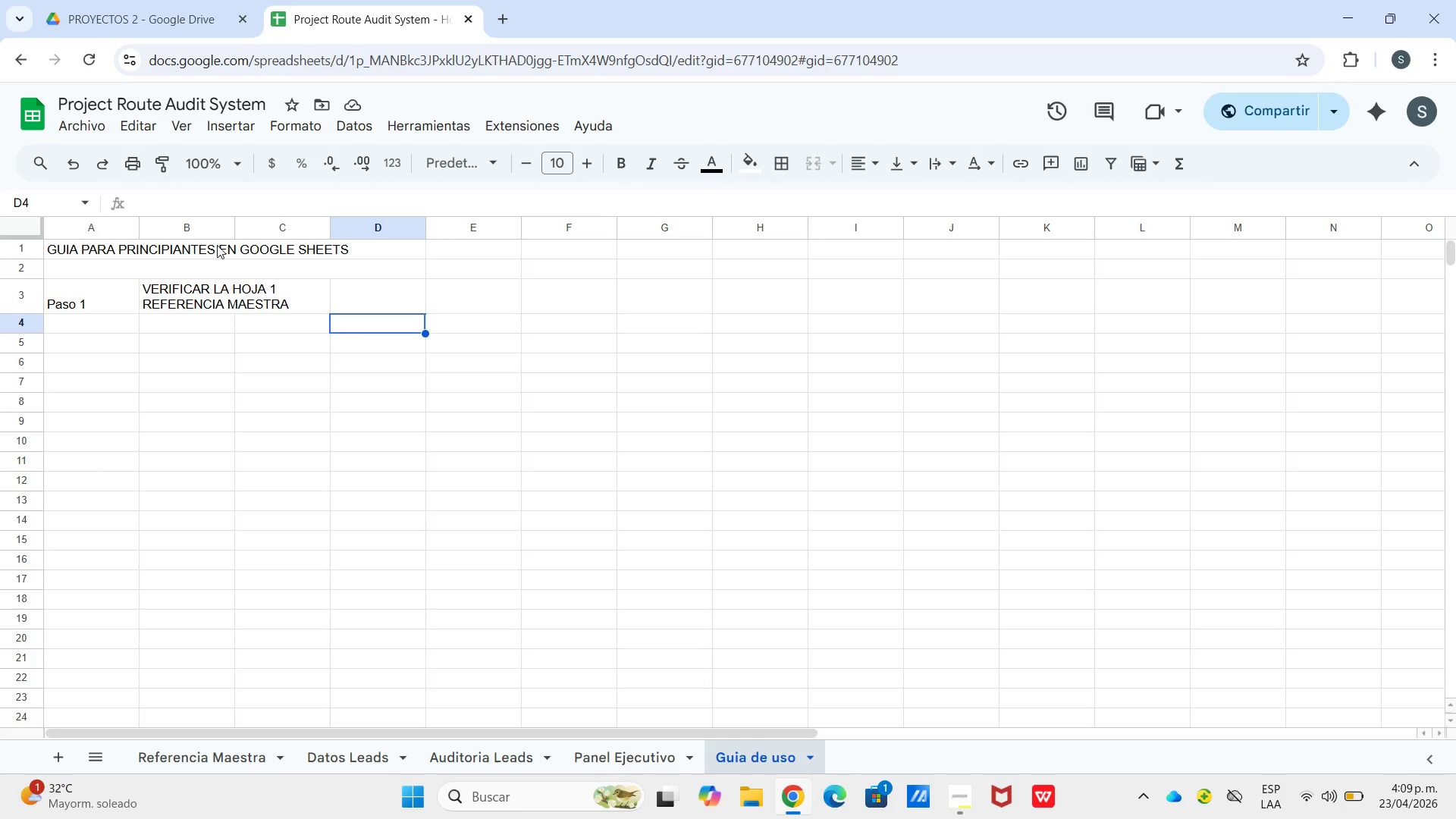 
key(Shift+ShiftRight)
 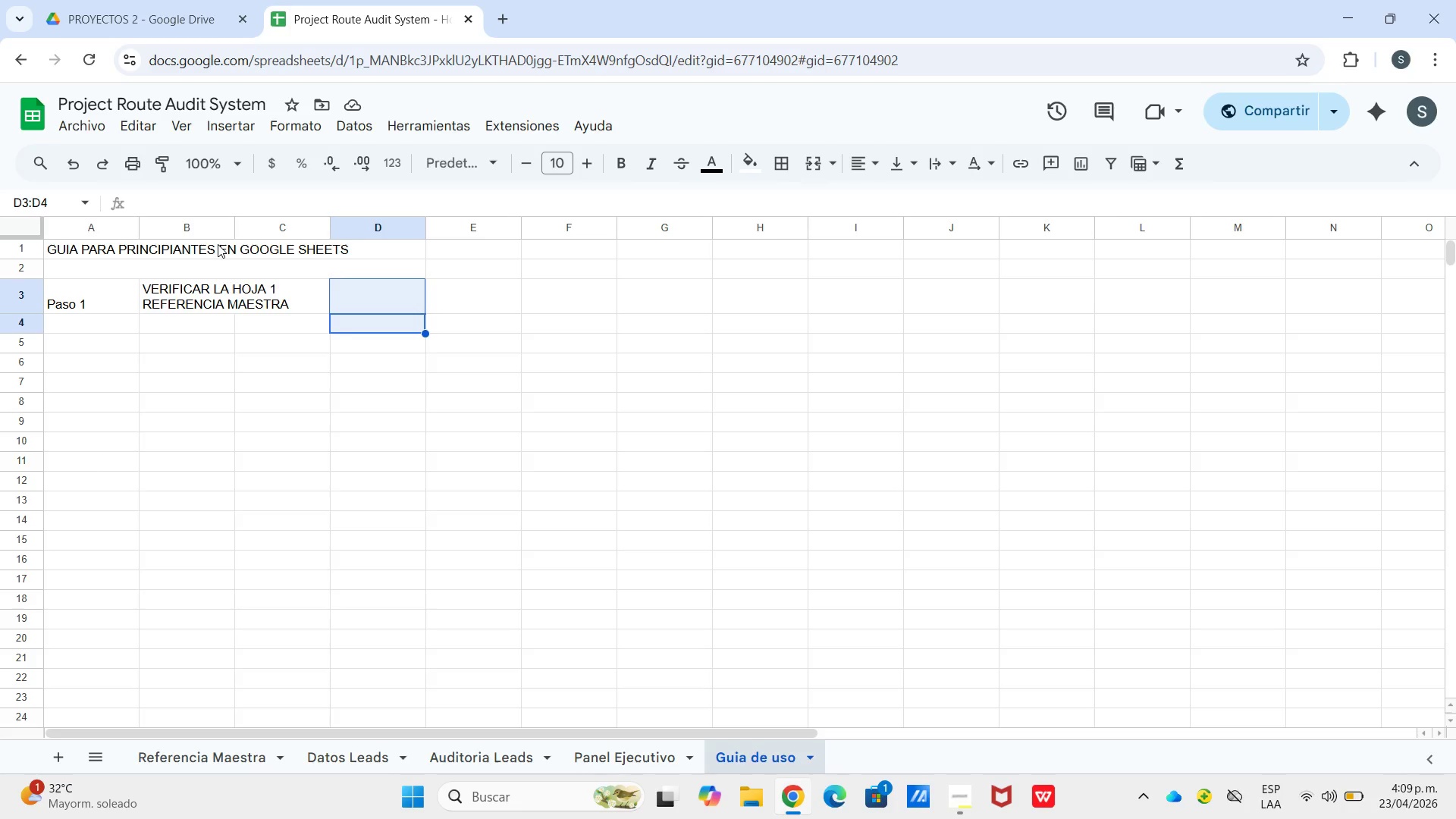 
key(Shift+ArrowUp)
 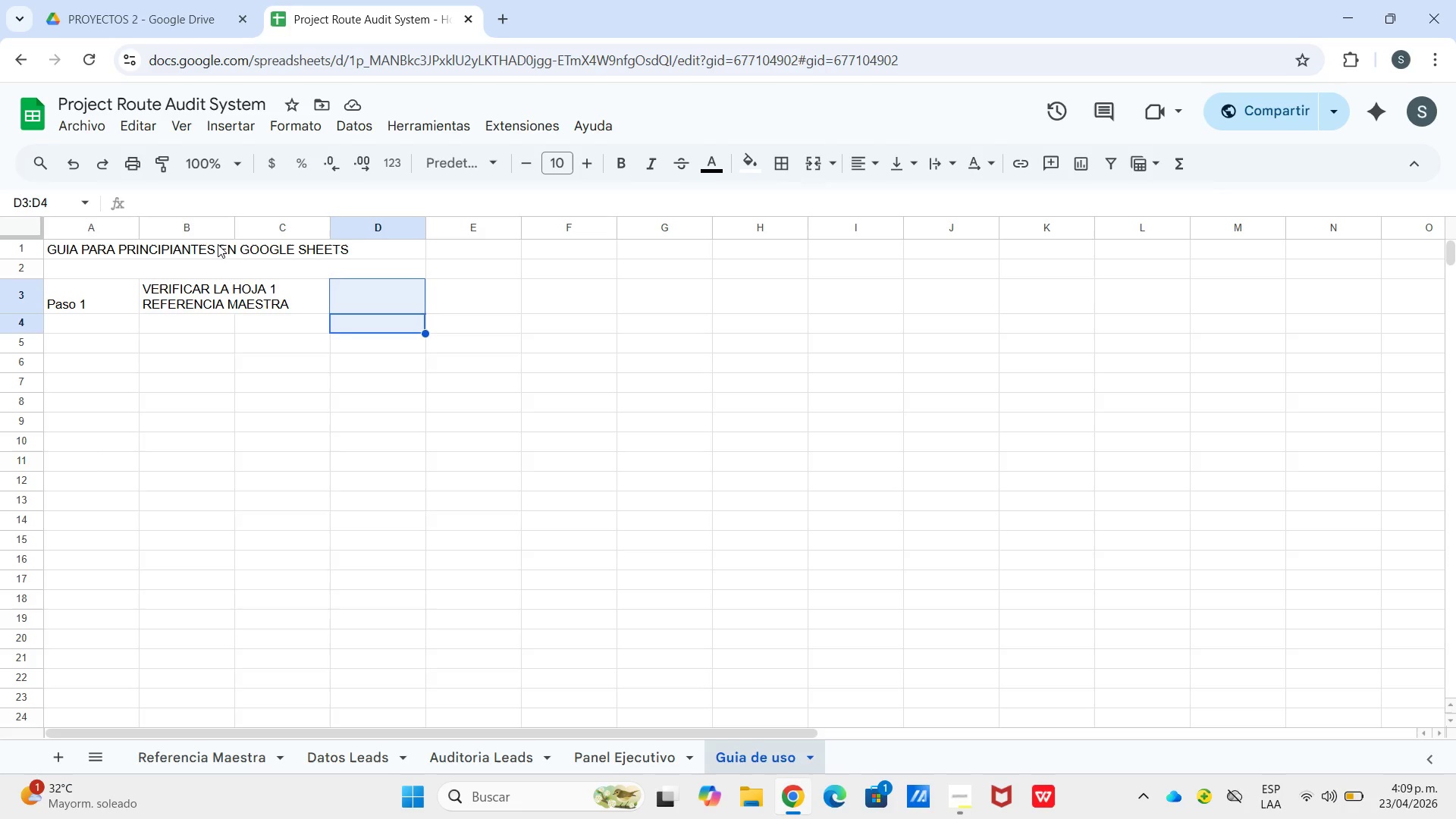 
key(Enter)
 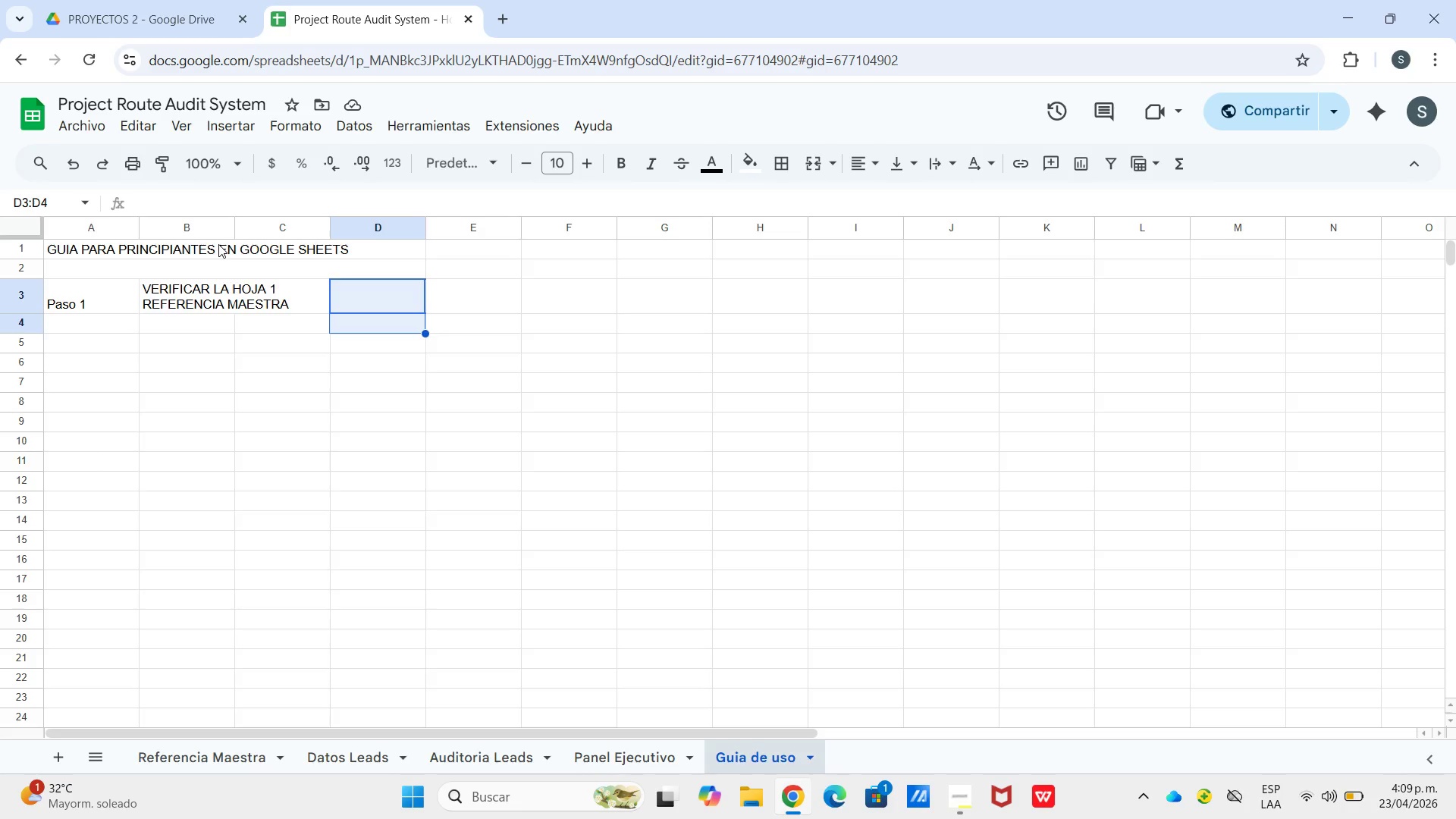 
key(ArrowUp)
 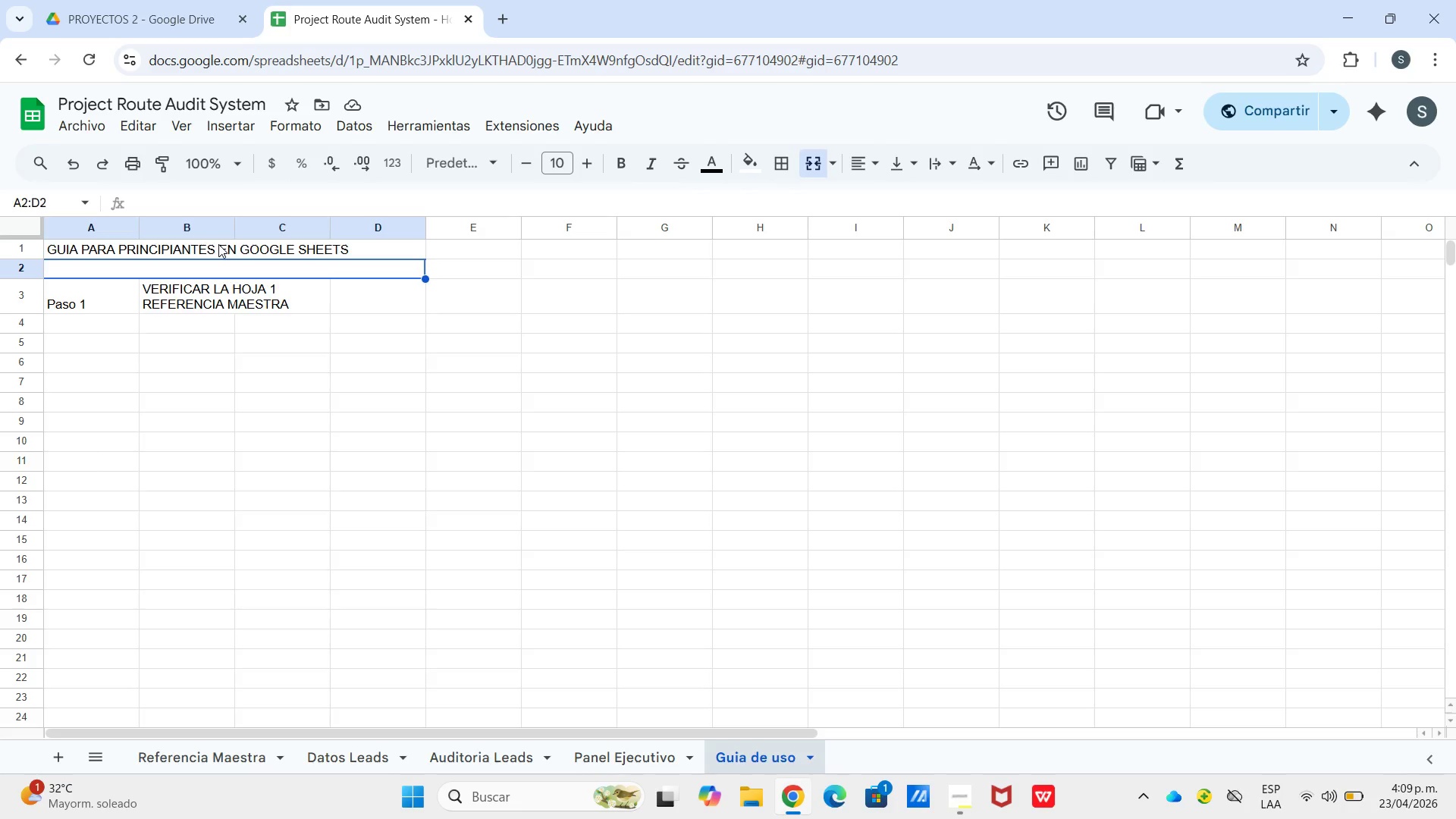 
key(ArrowDown)
 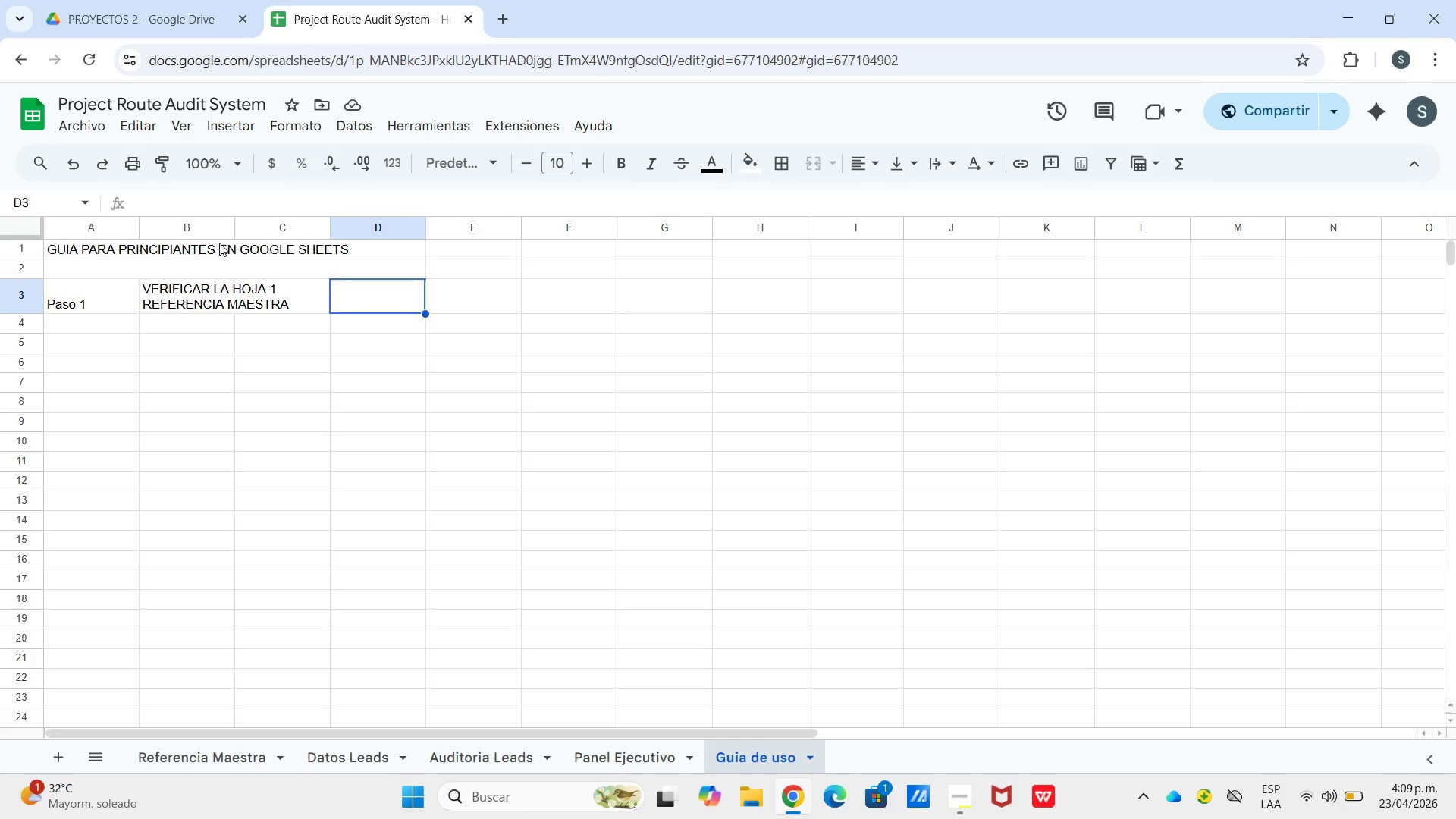 
key(E)
 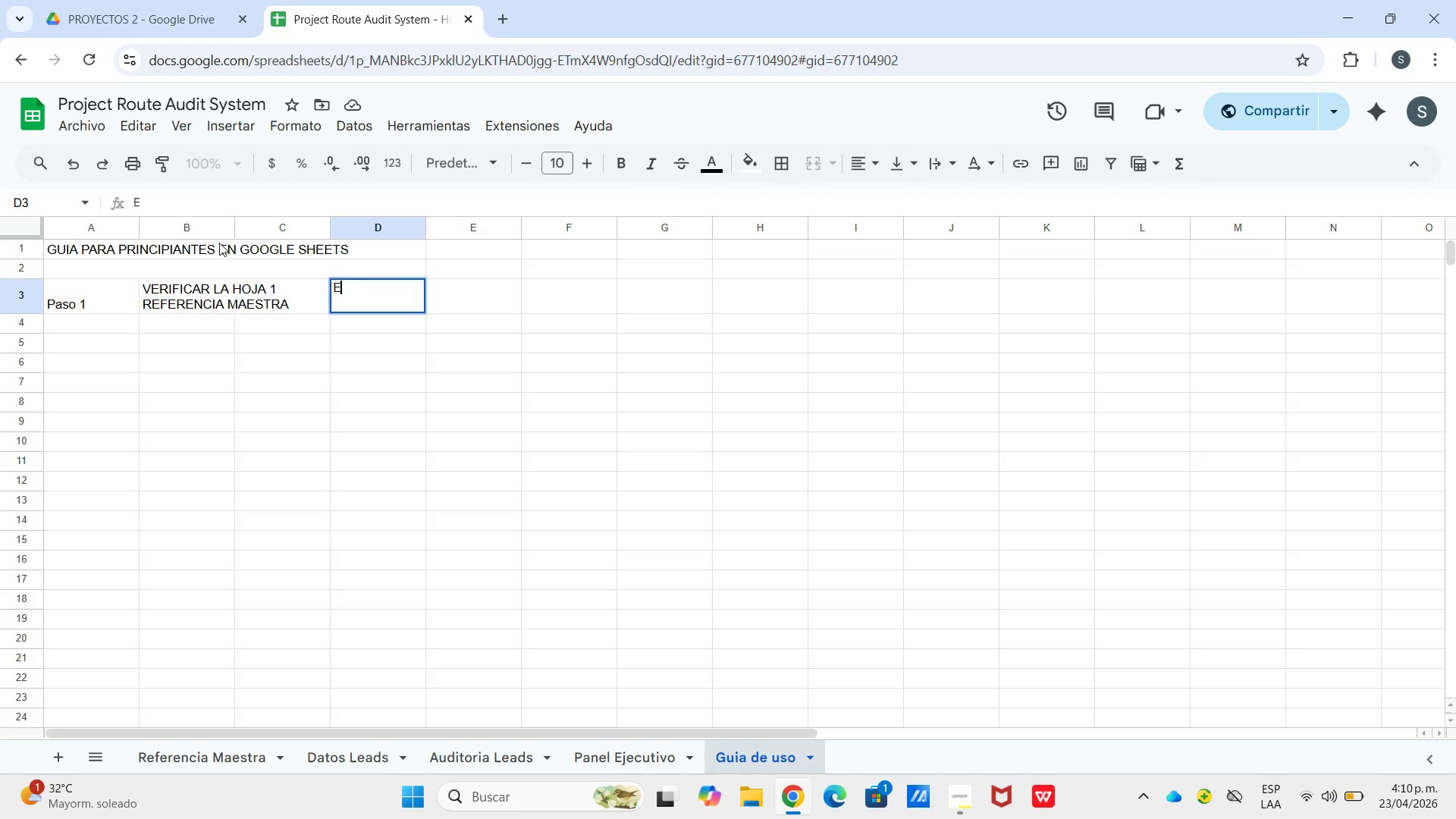 
key(CapsLock)
 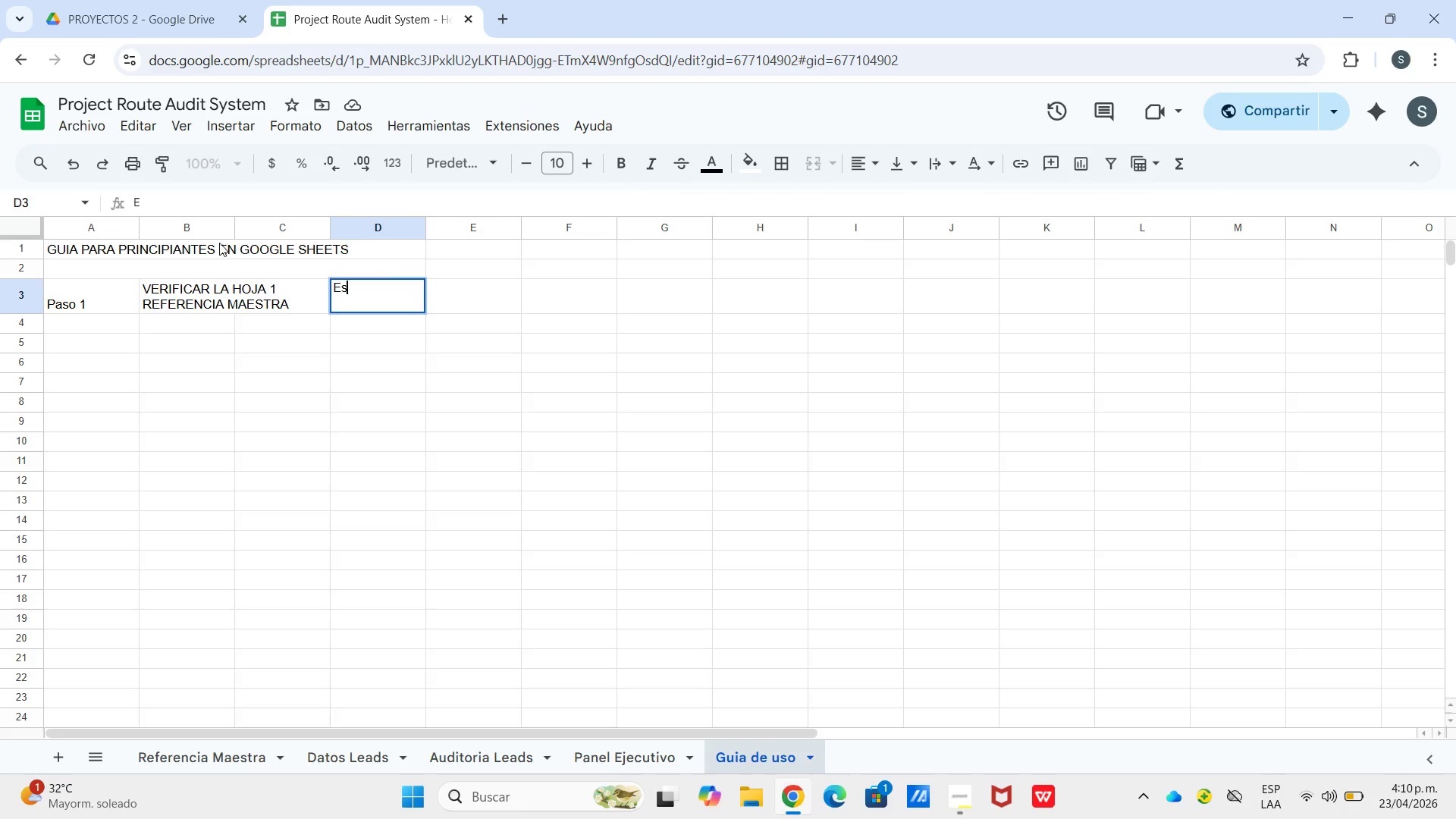 
key(S)
 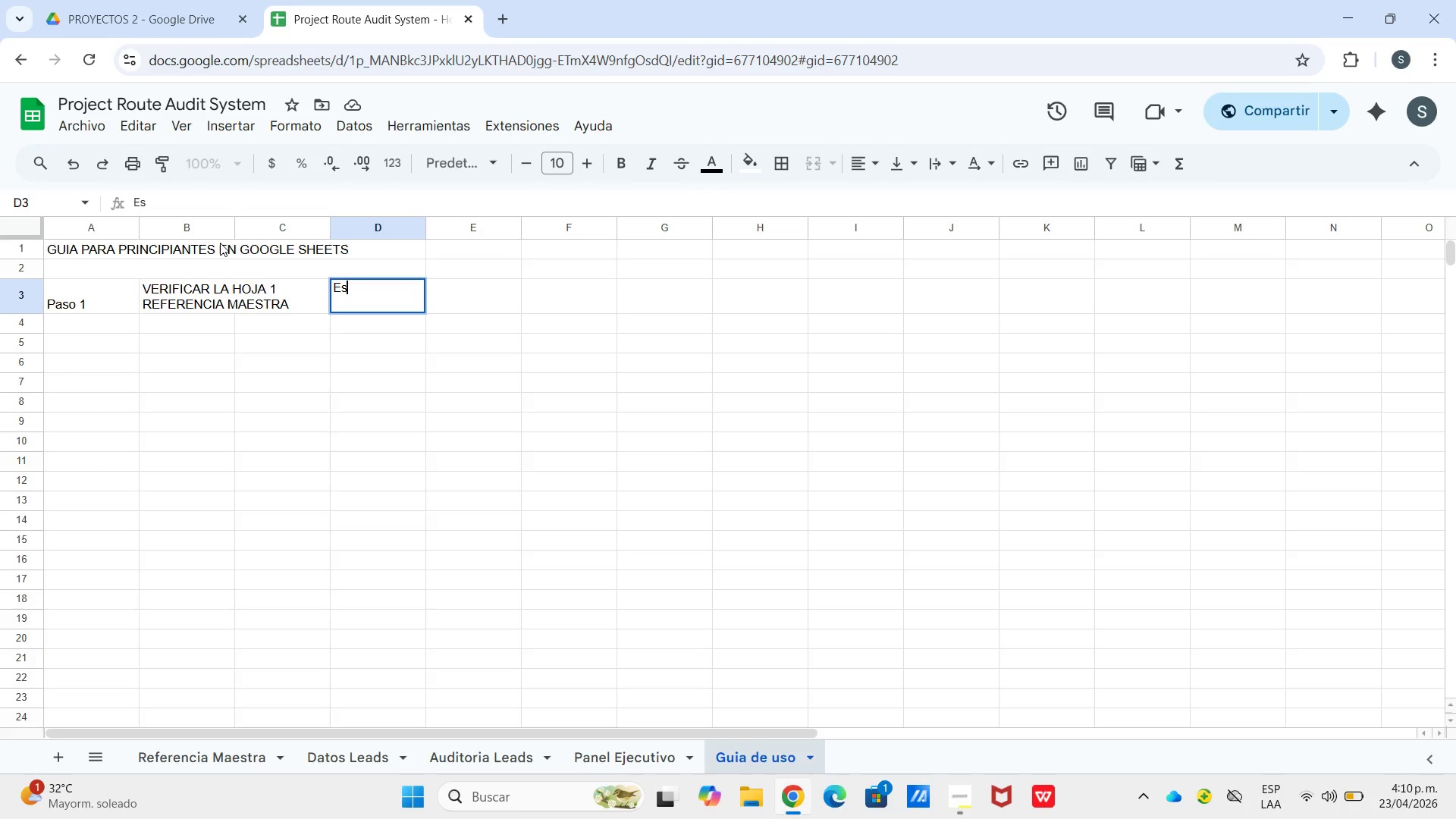 
type(ta hoja contiene los 20)
 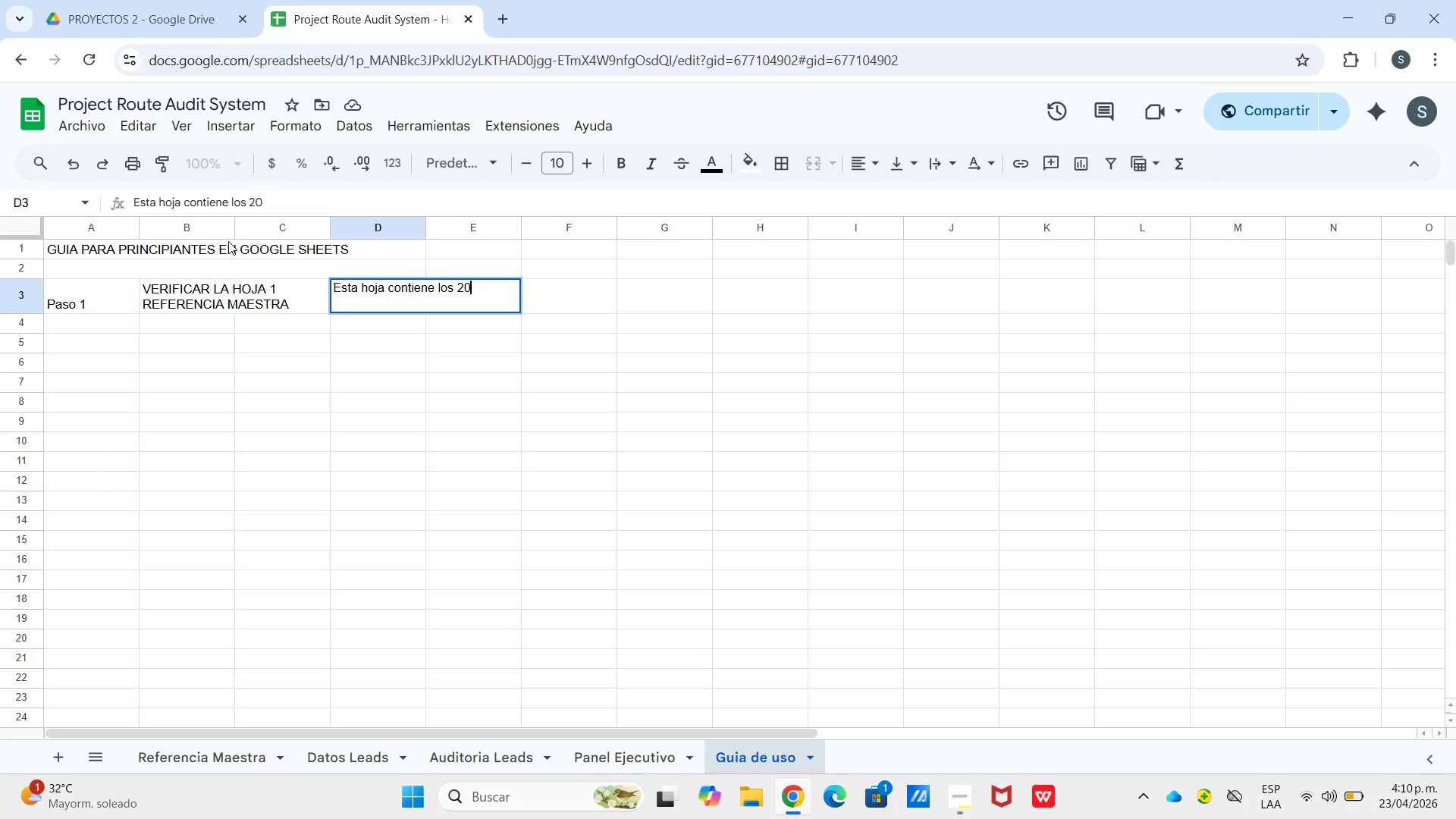 
type( cn)
key(Backspace)
type(entros con sus parametros oficiales)
 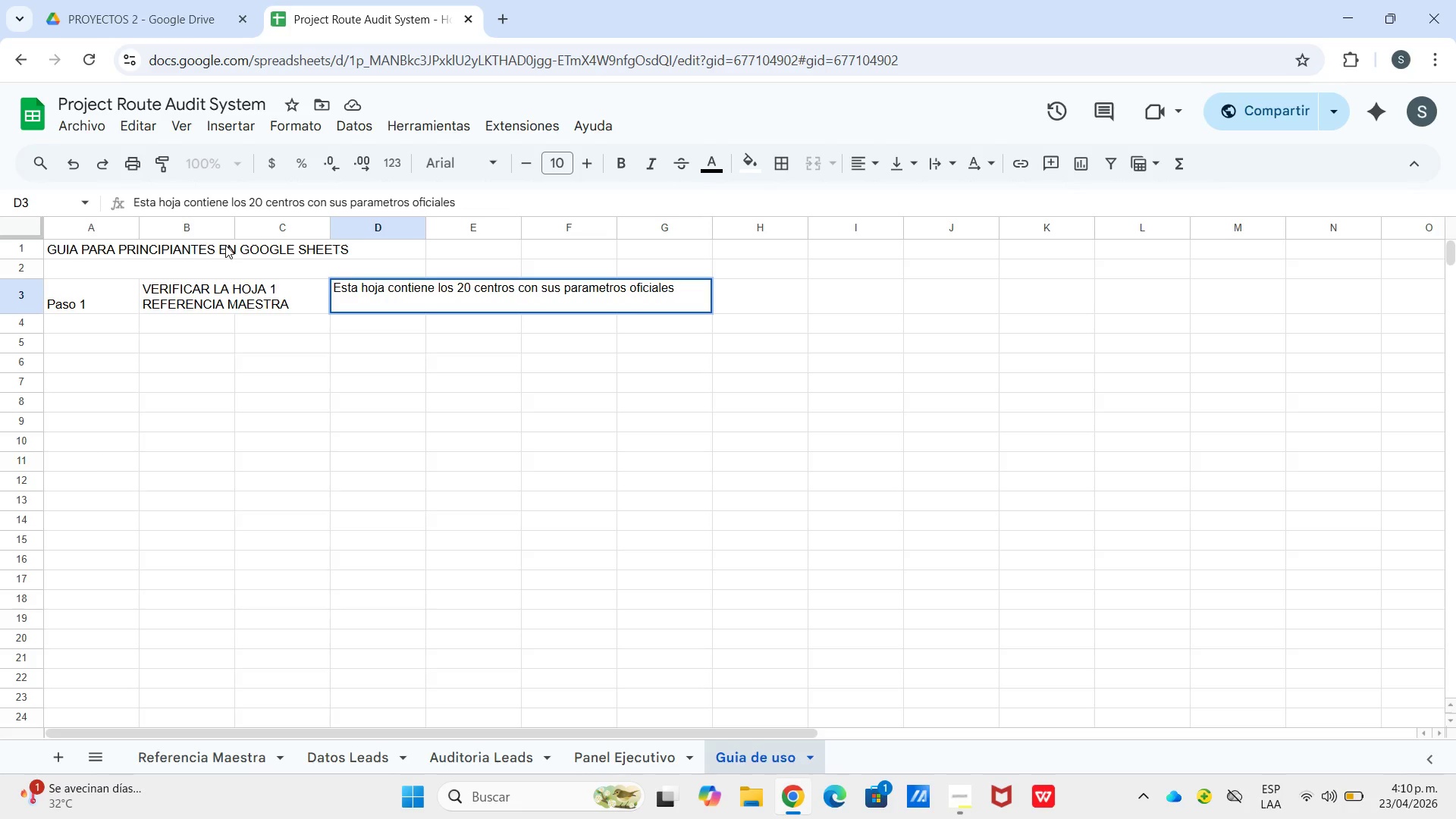 
key(Enter)
 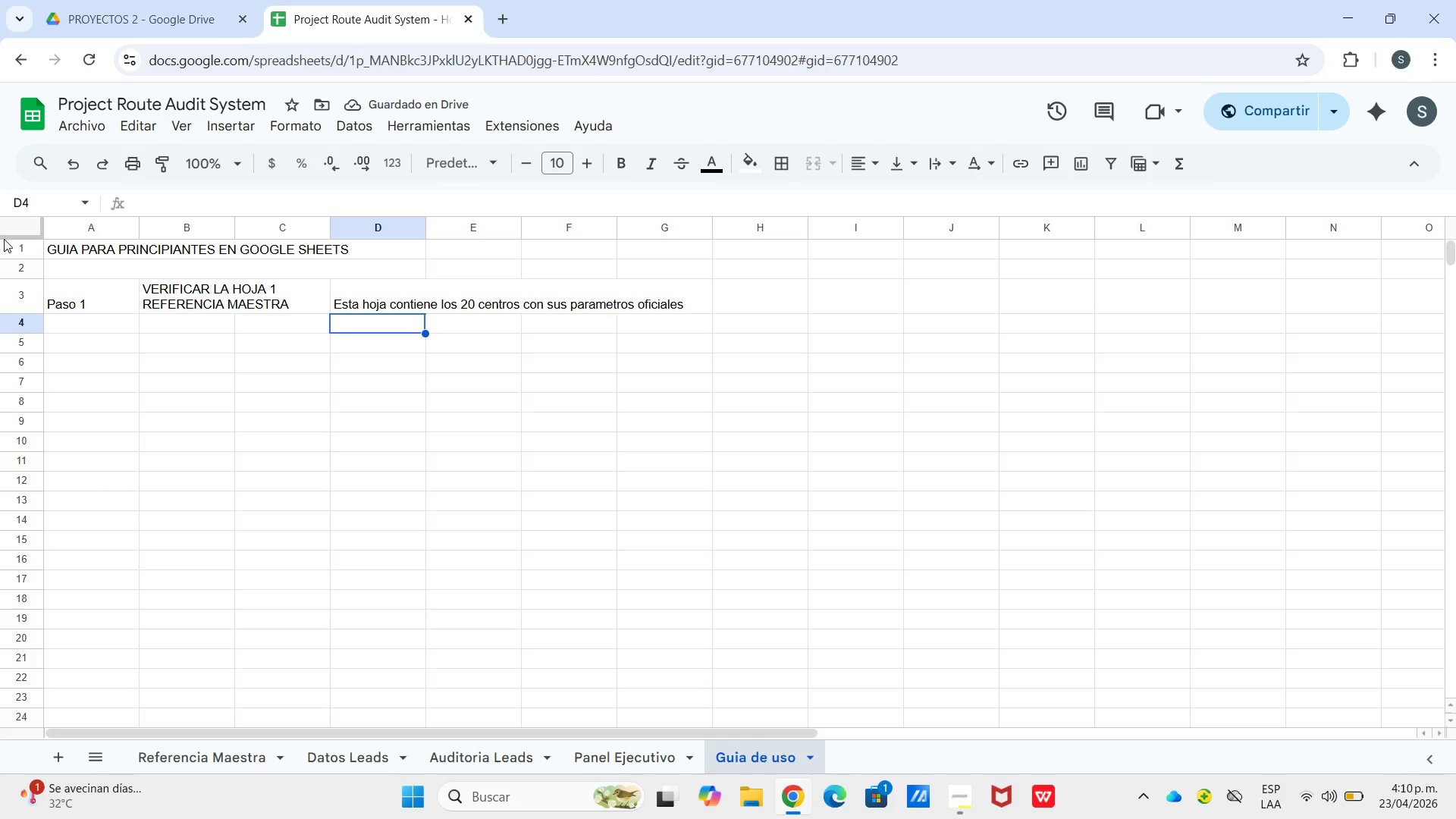 
wait(5.8)
 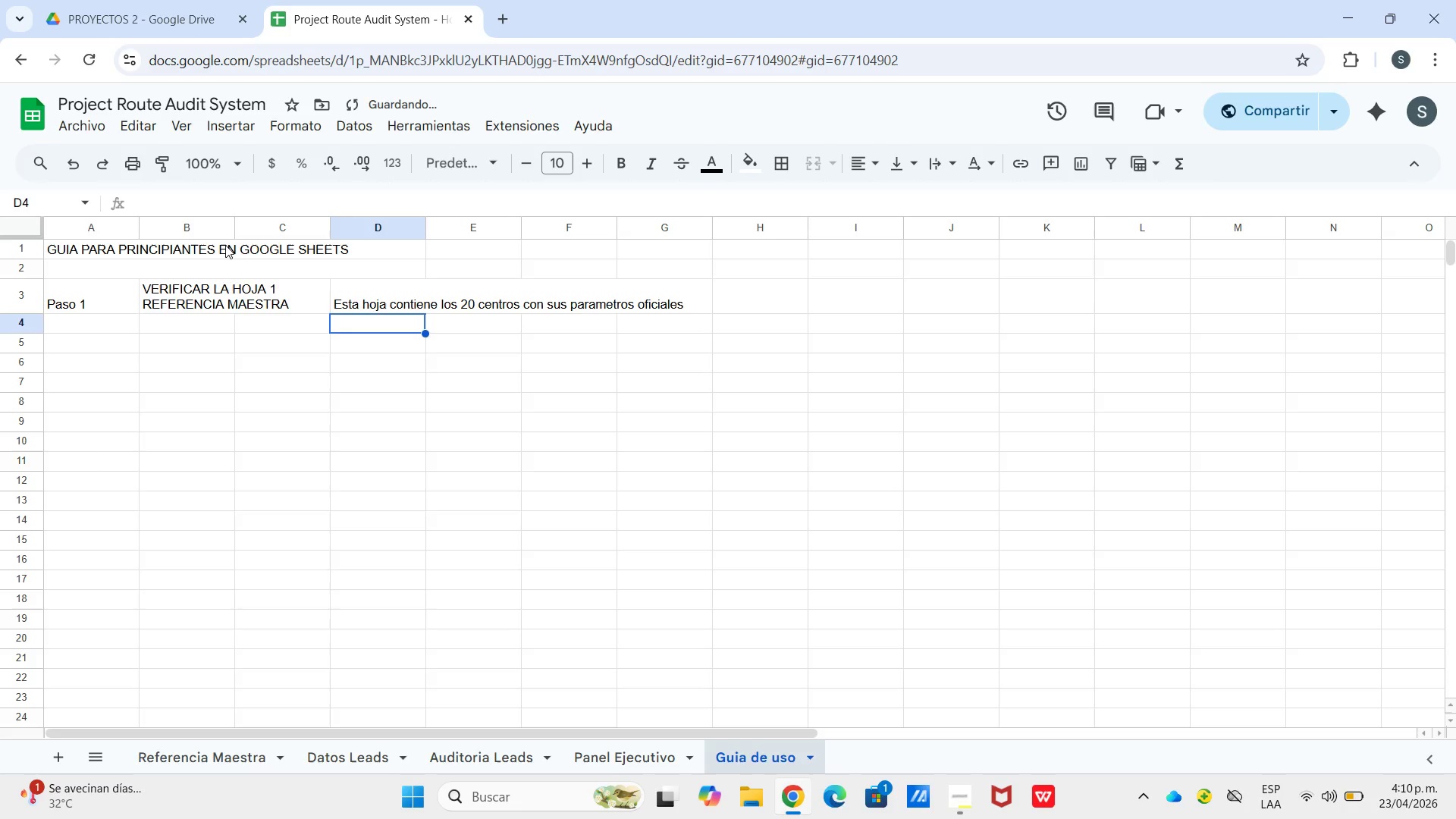 
left_click_drag(start_coordinate=[360, 328], to_coordinate=[628, 381])
 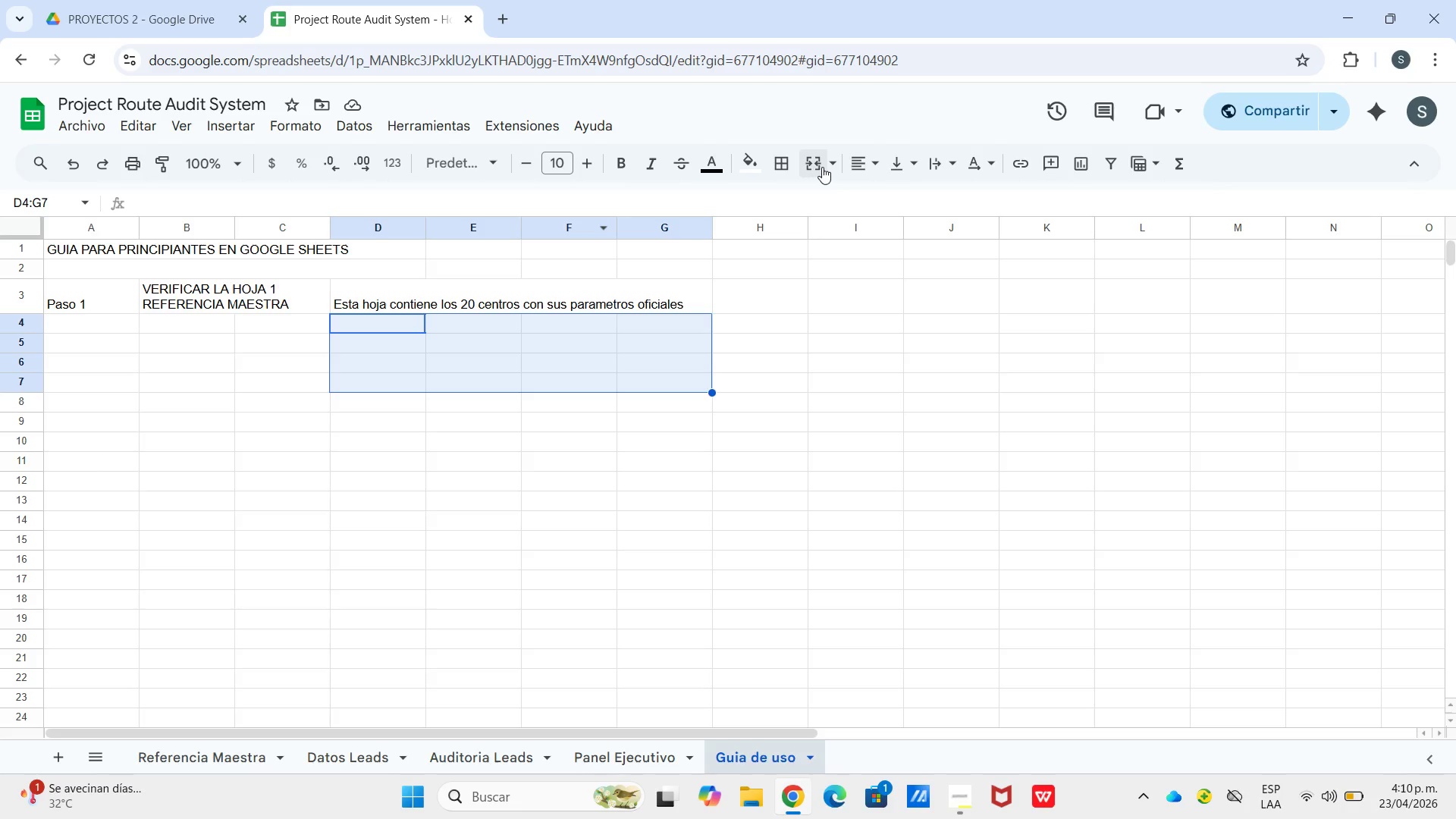 
left_click([826, 167])
 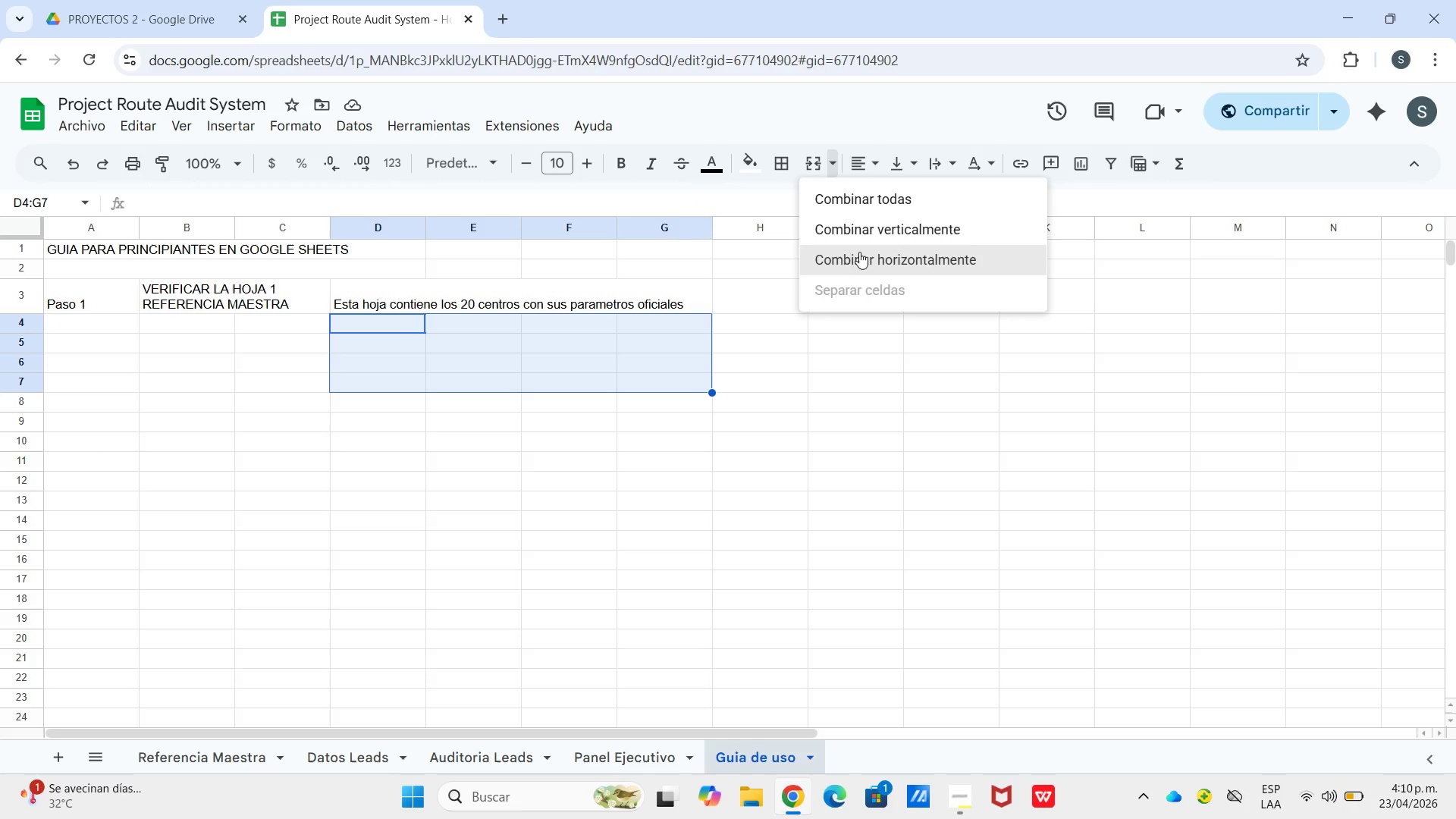 
left_click([860, 257])
 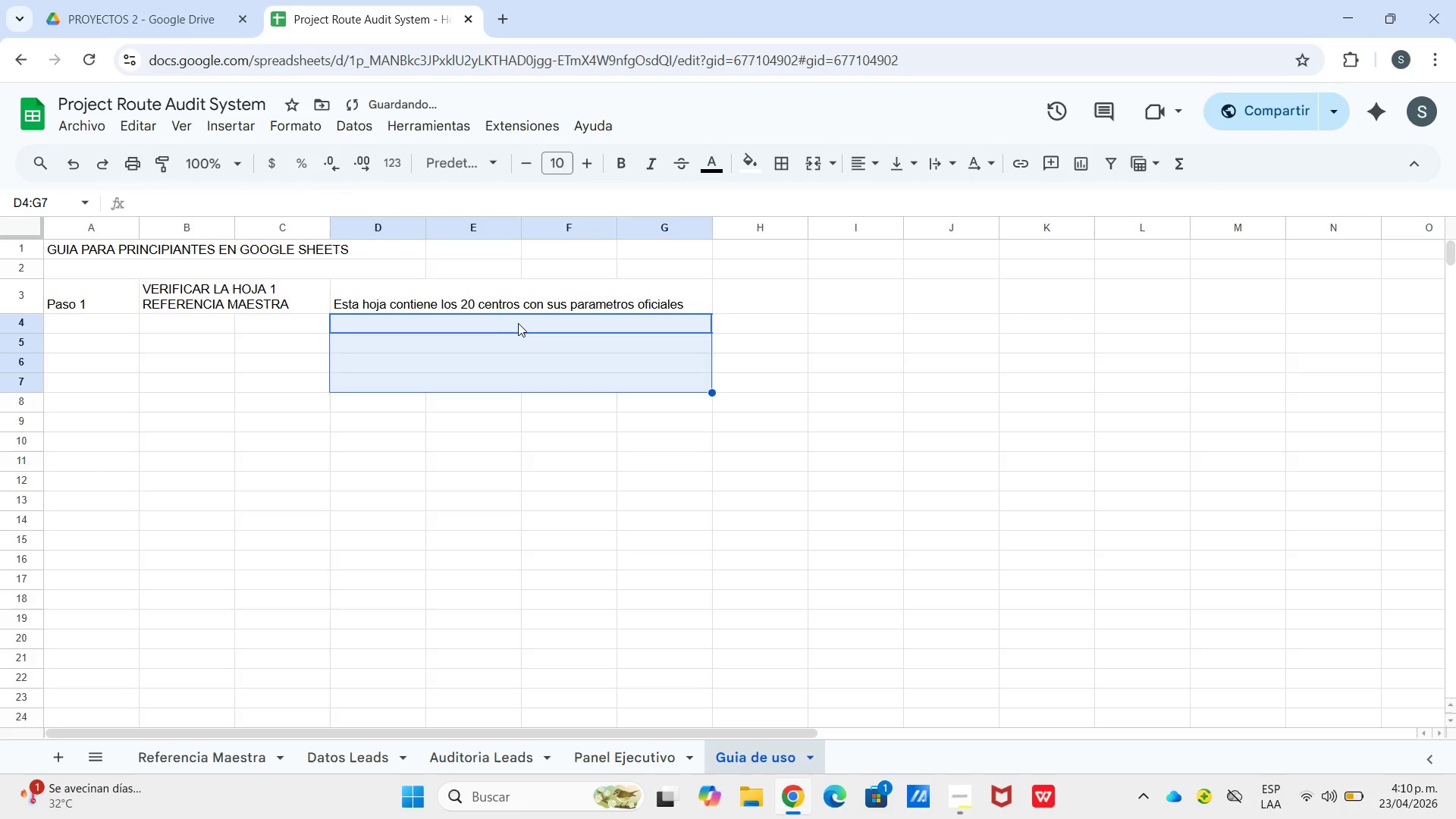 
double_click([519, 323])
 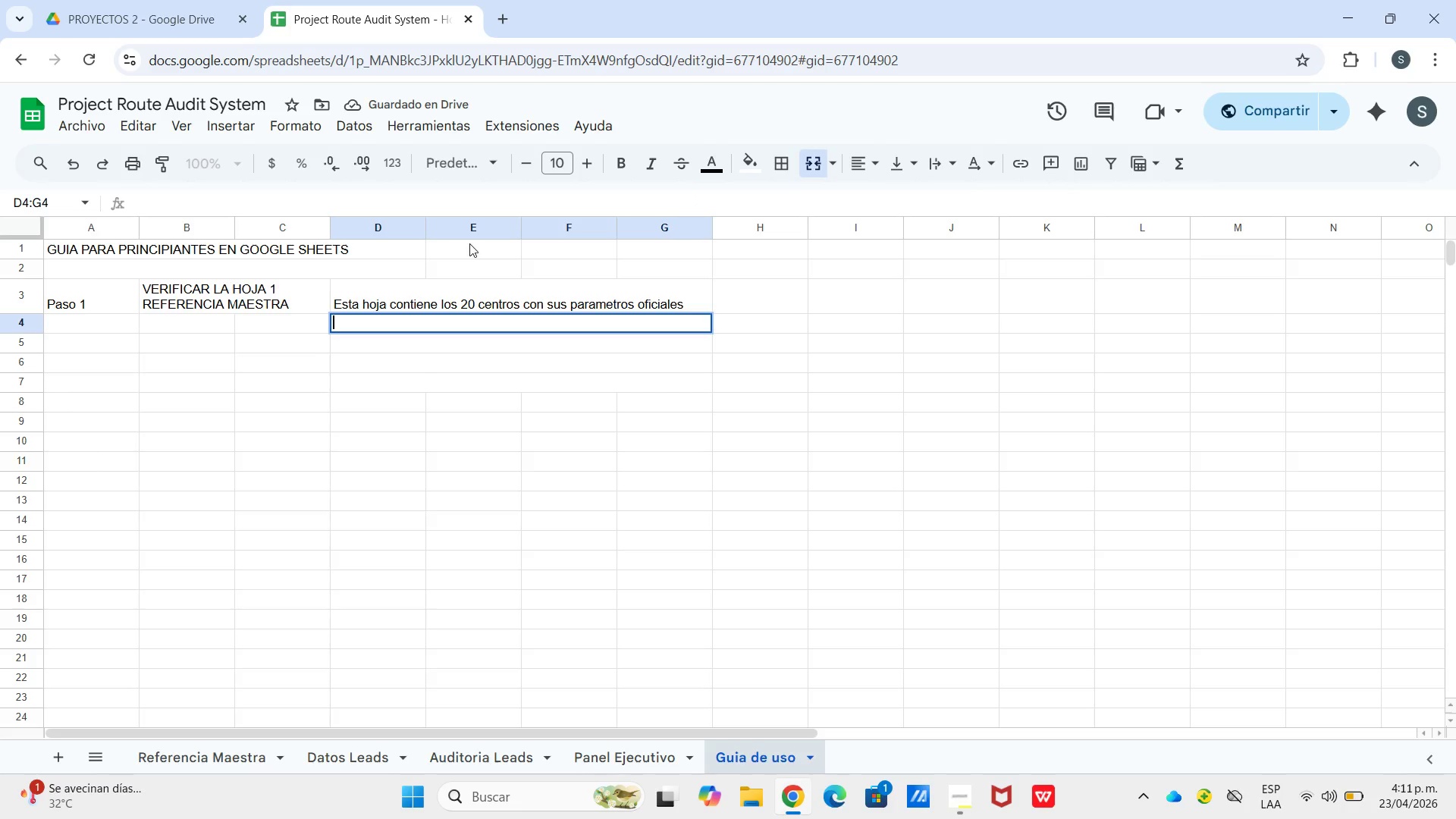 
key(Shift+Backslash)
 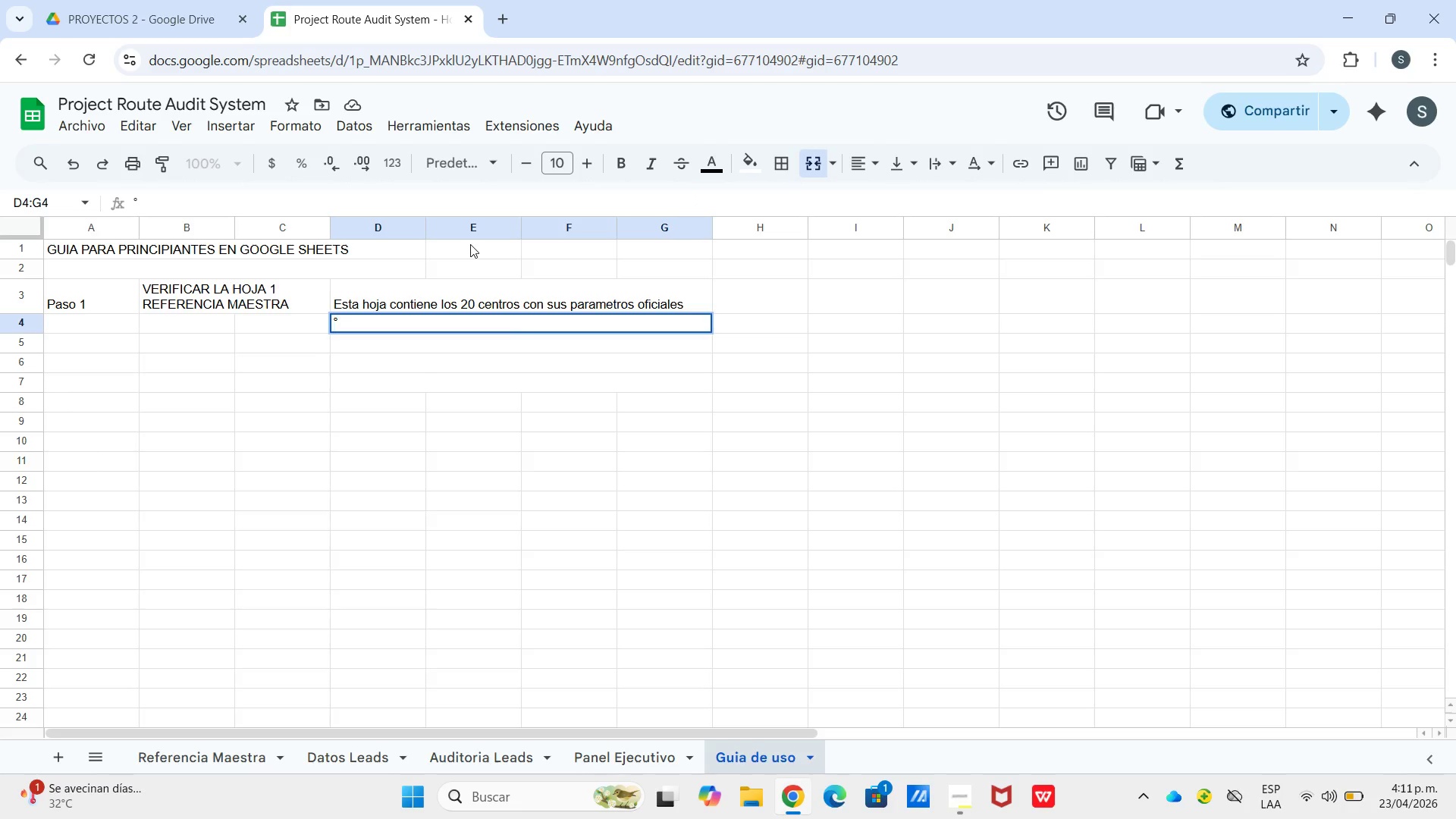 
type(Colu)
 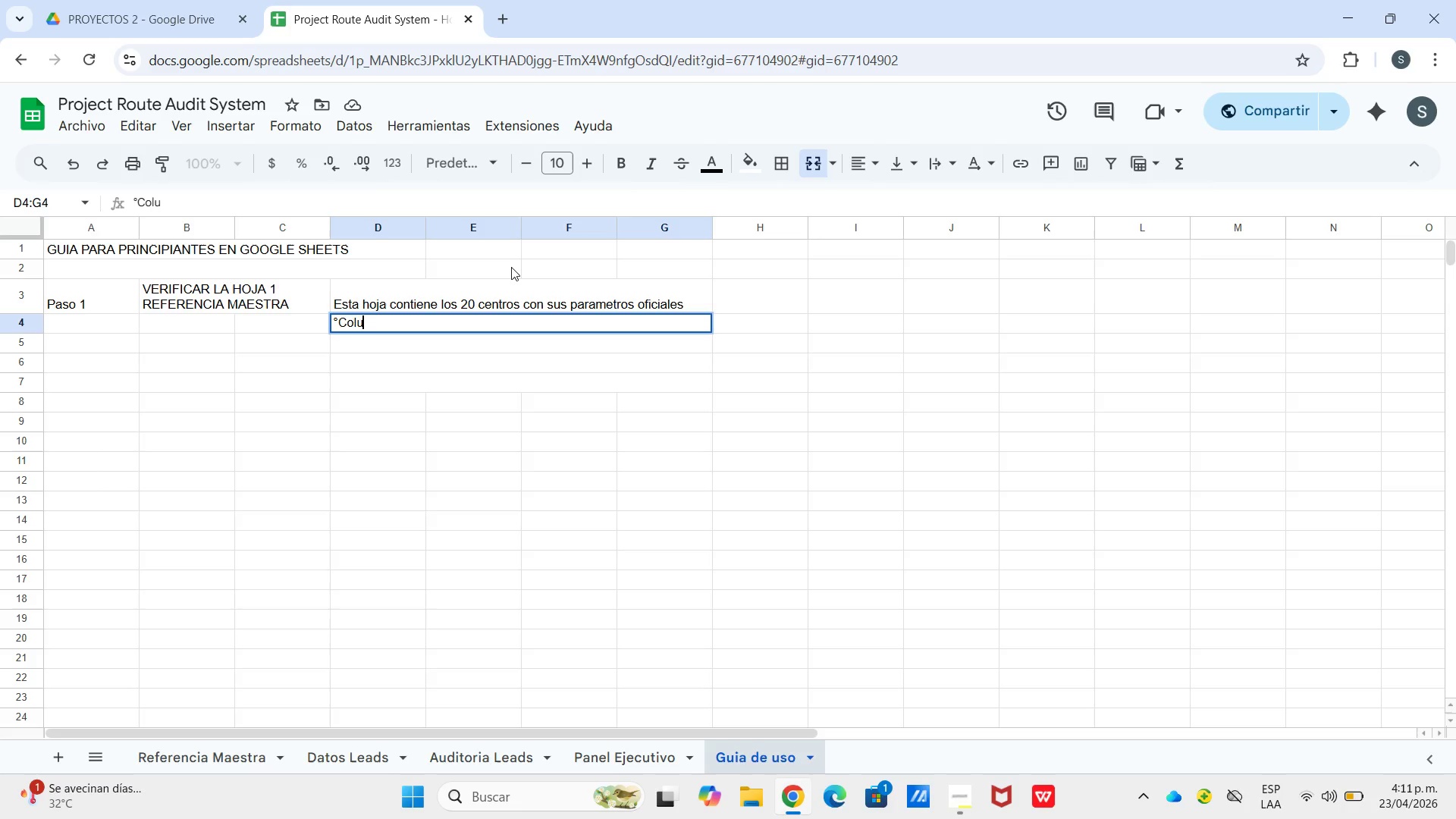 
type(mna)
 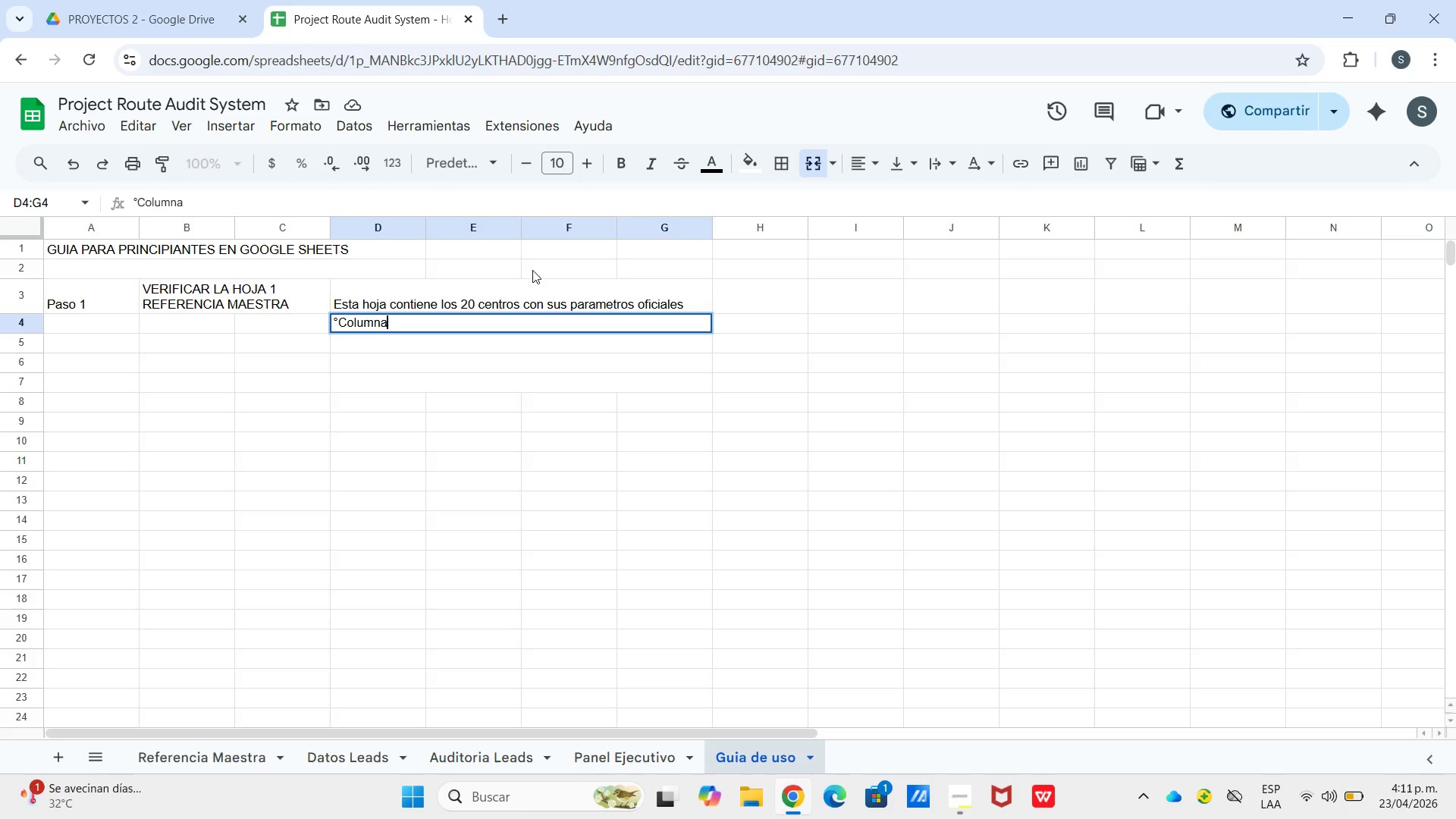 
key(Space)
 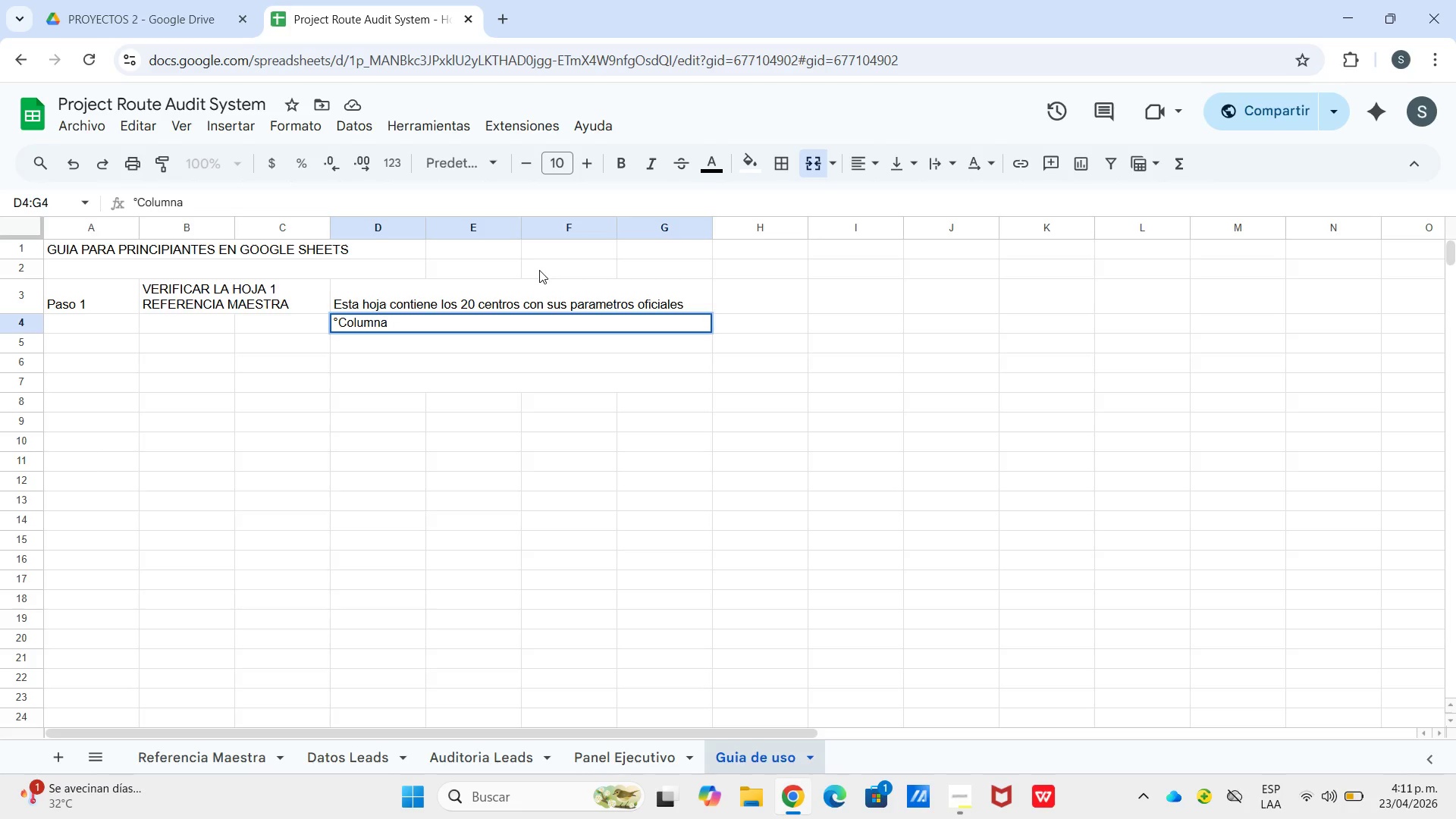 
key(Shift+A)
 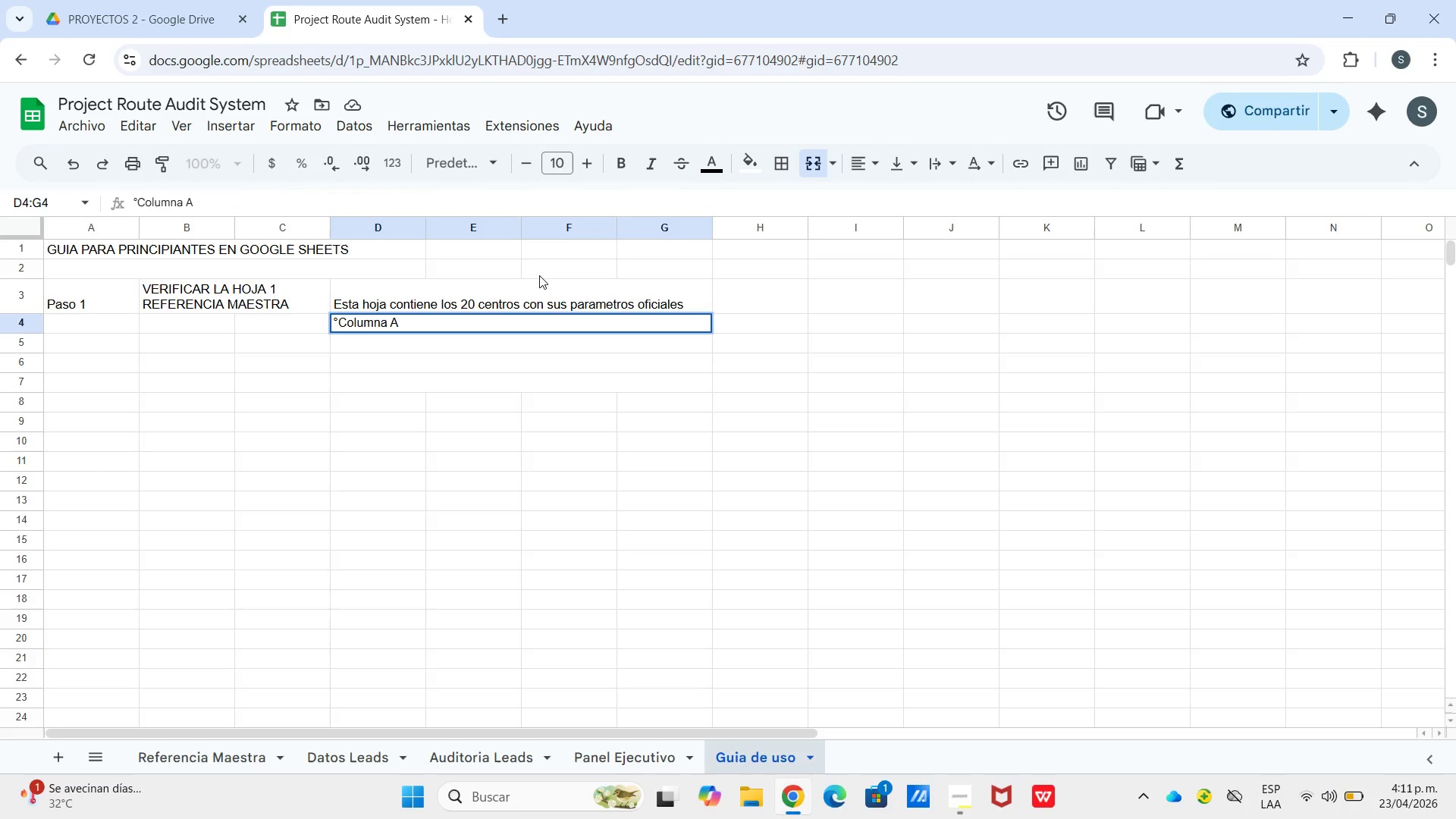 
key(Space)
 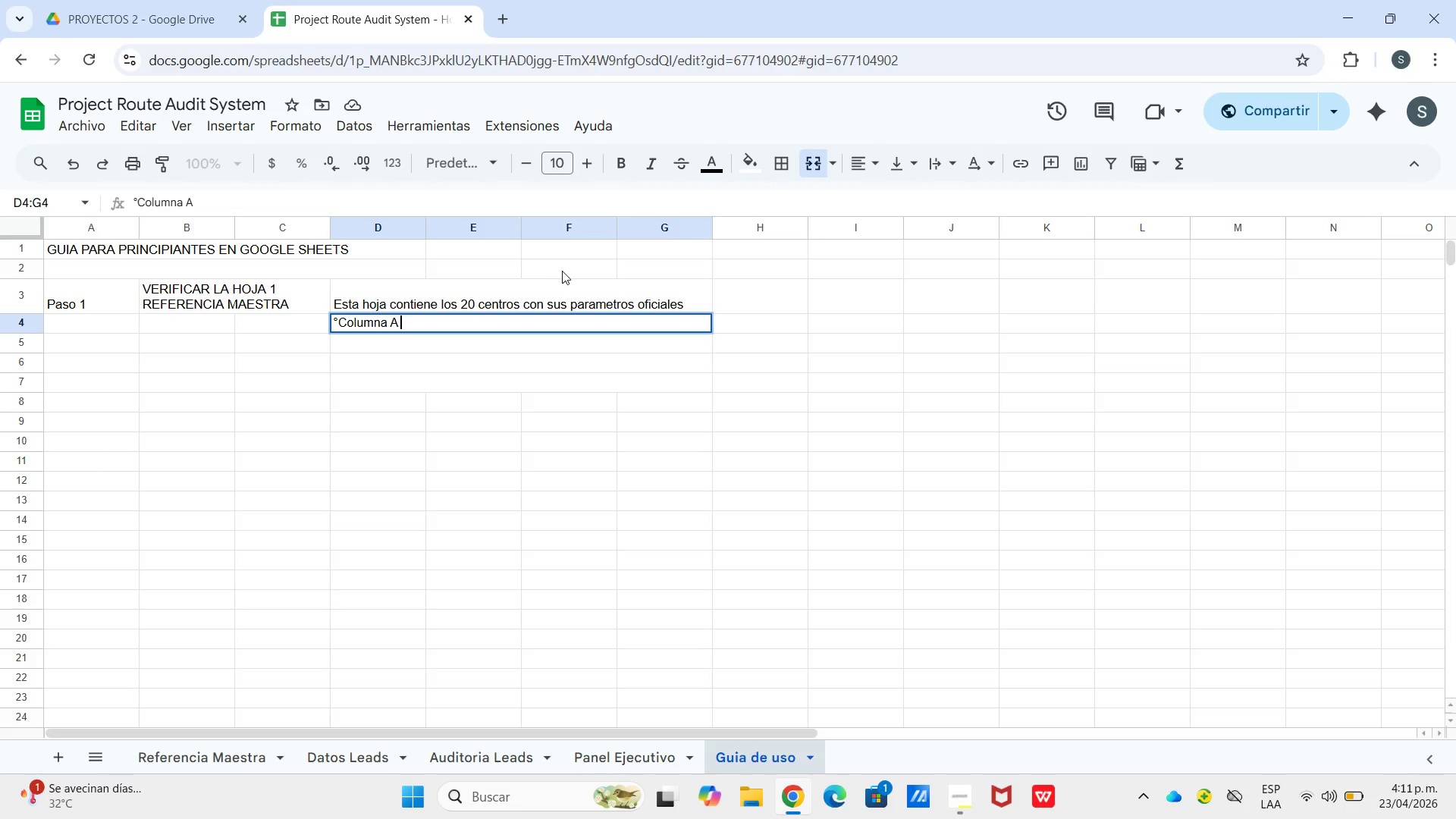 
key(Backspace)
 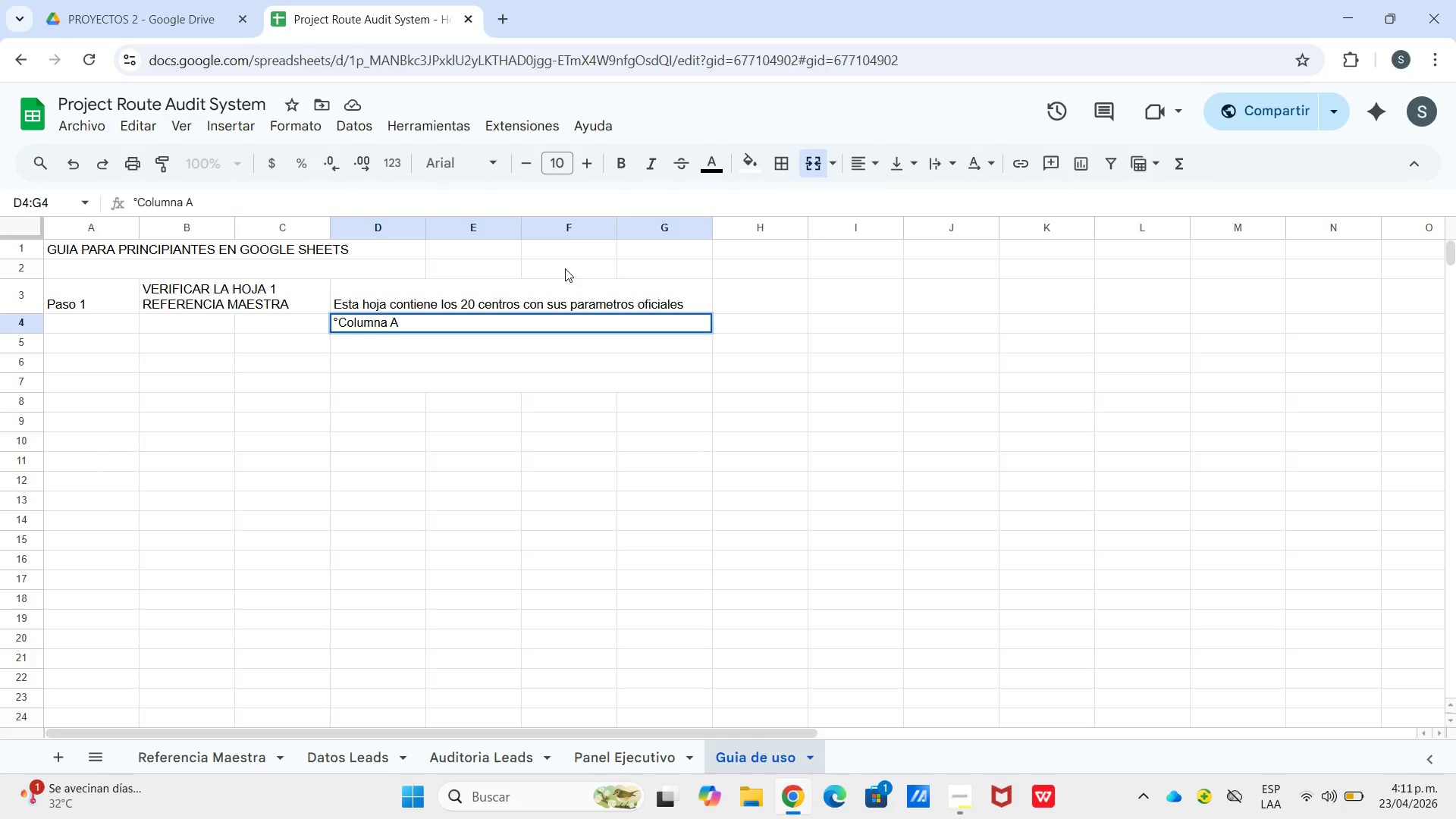 
key(Space)
 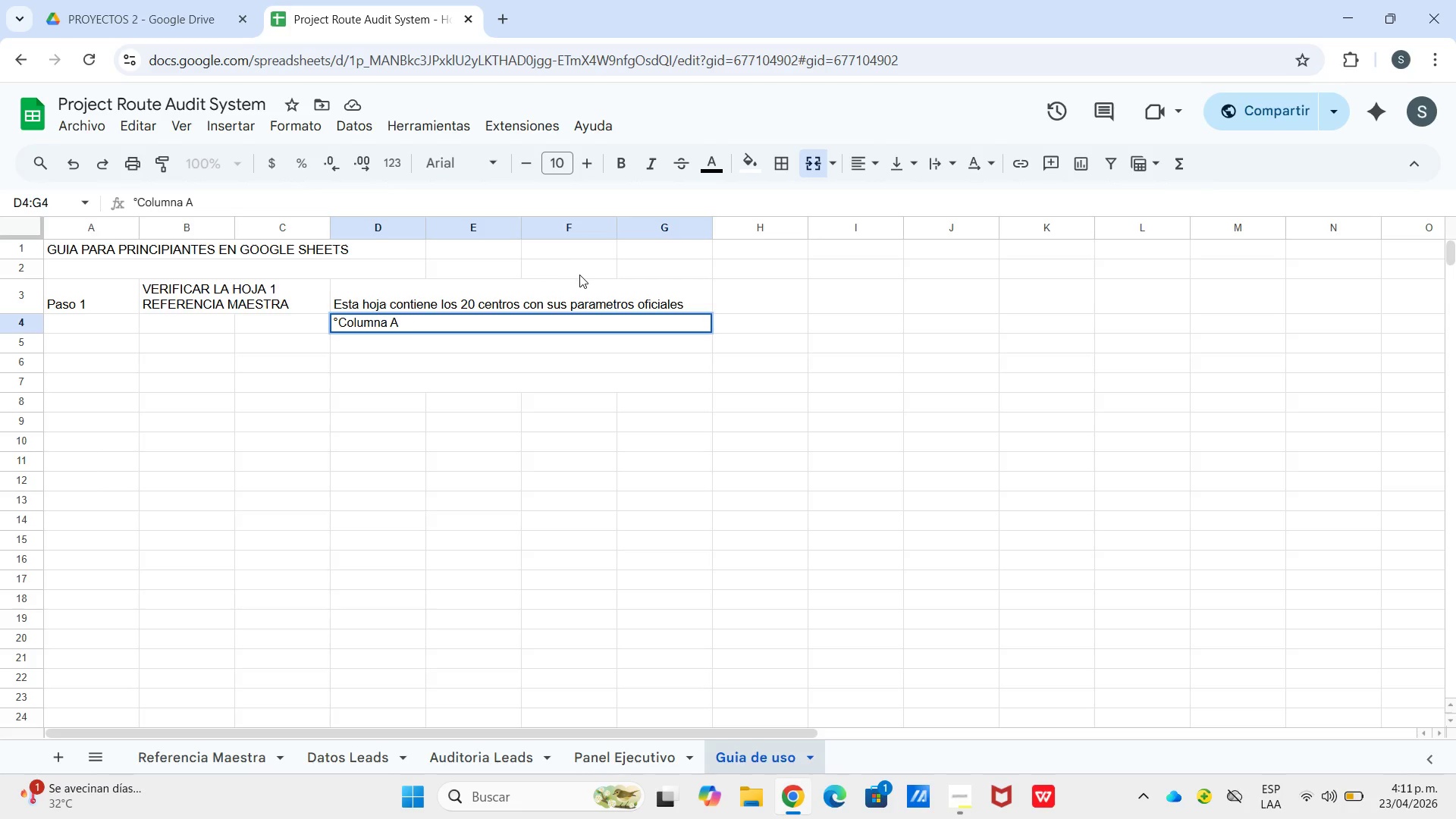 
key(Shift+Period)
 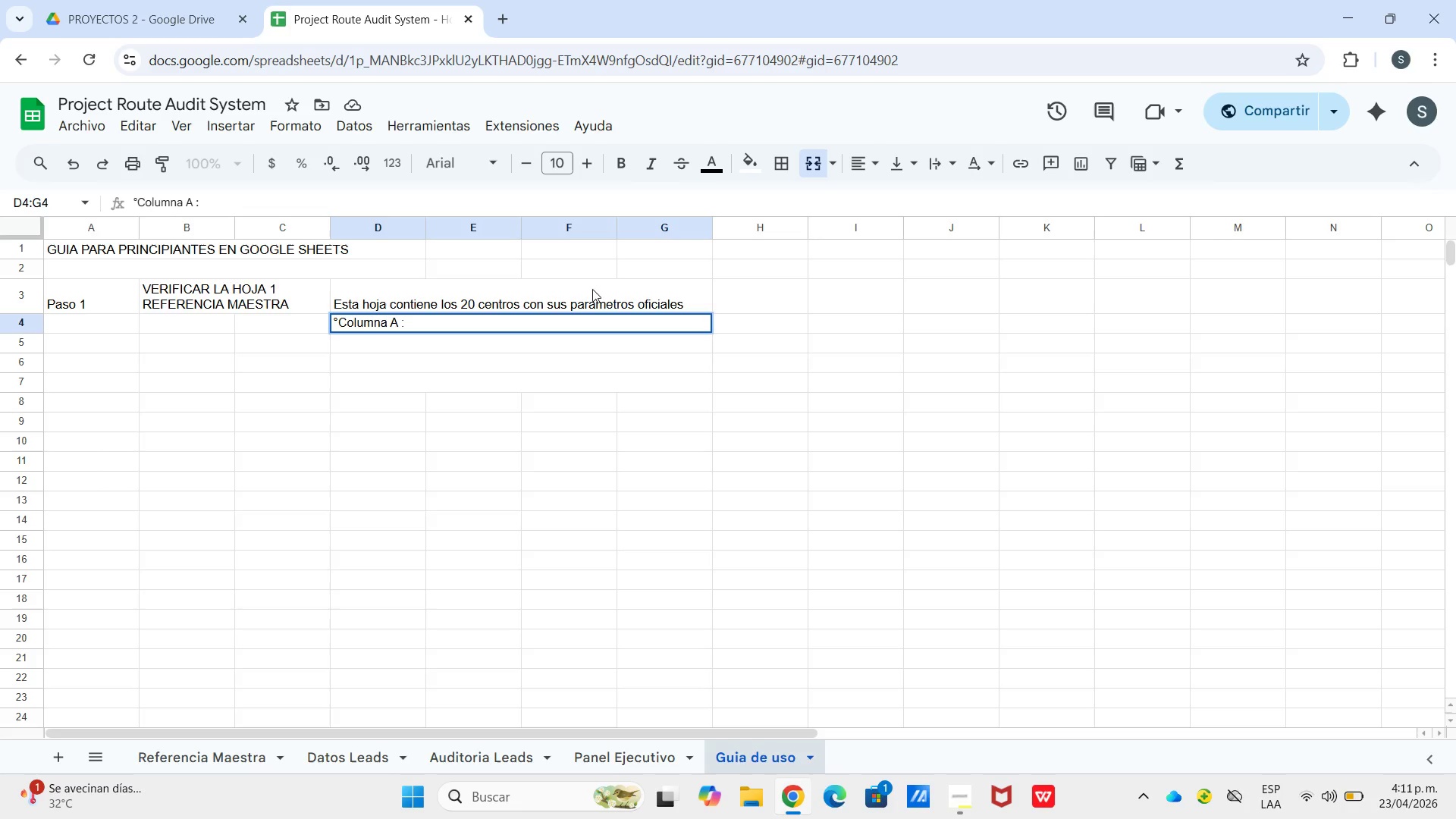 
key(Space)
 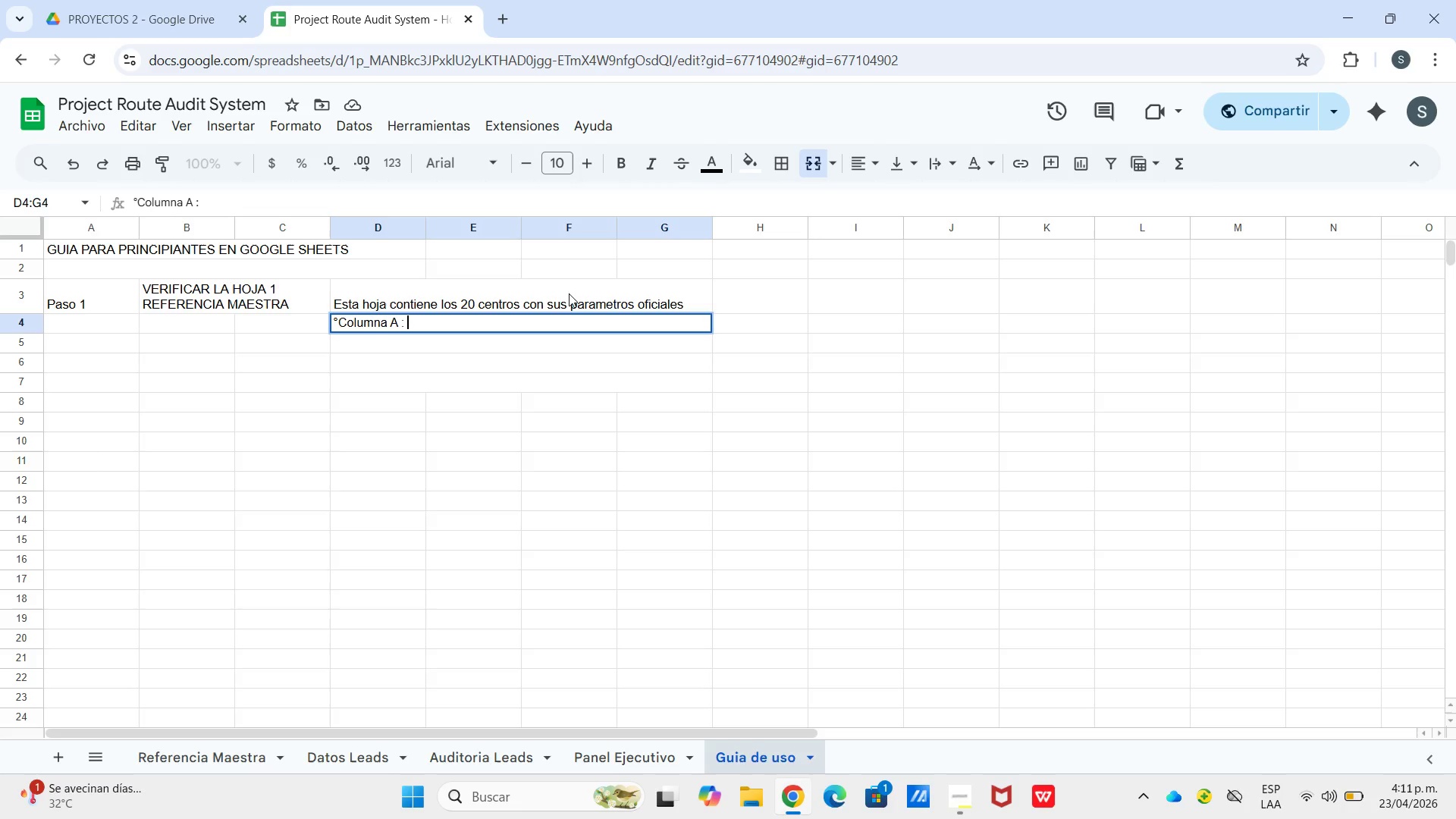 
key(Shift+I)
 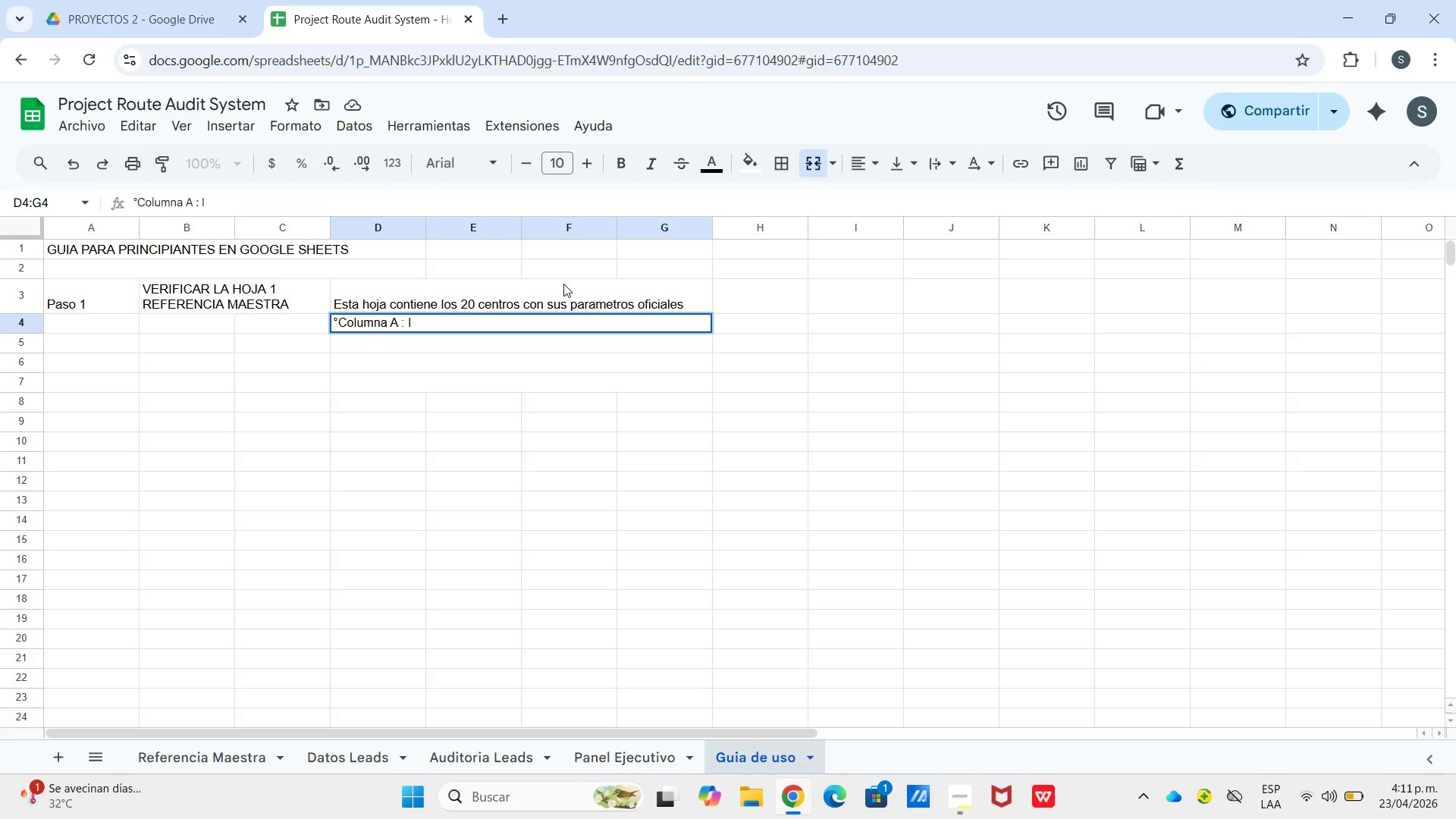 
type(D del ce)
 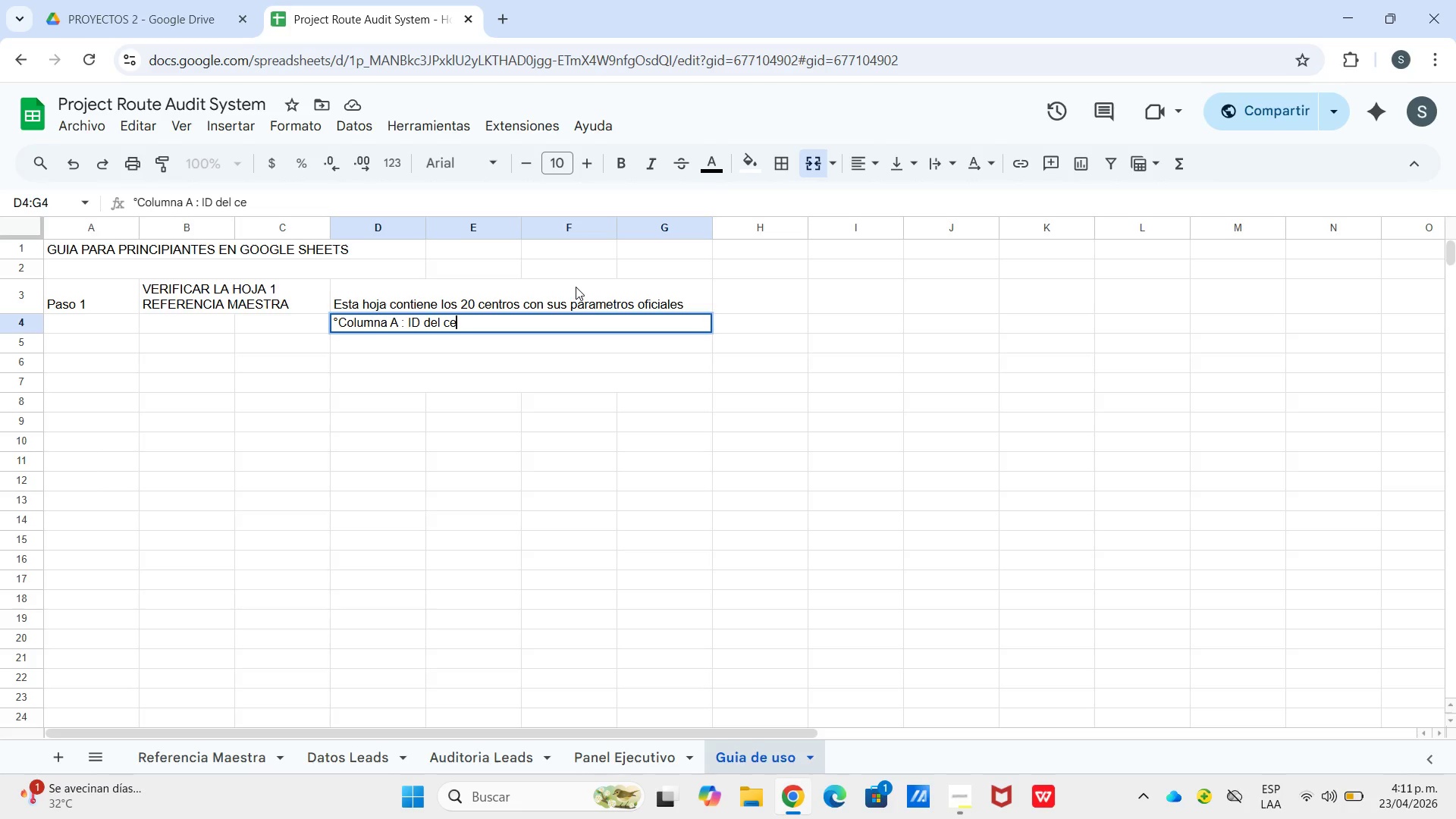 
type(ntro)
 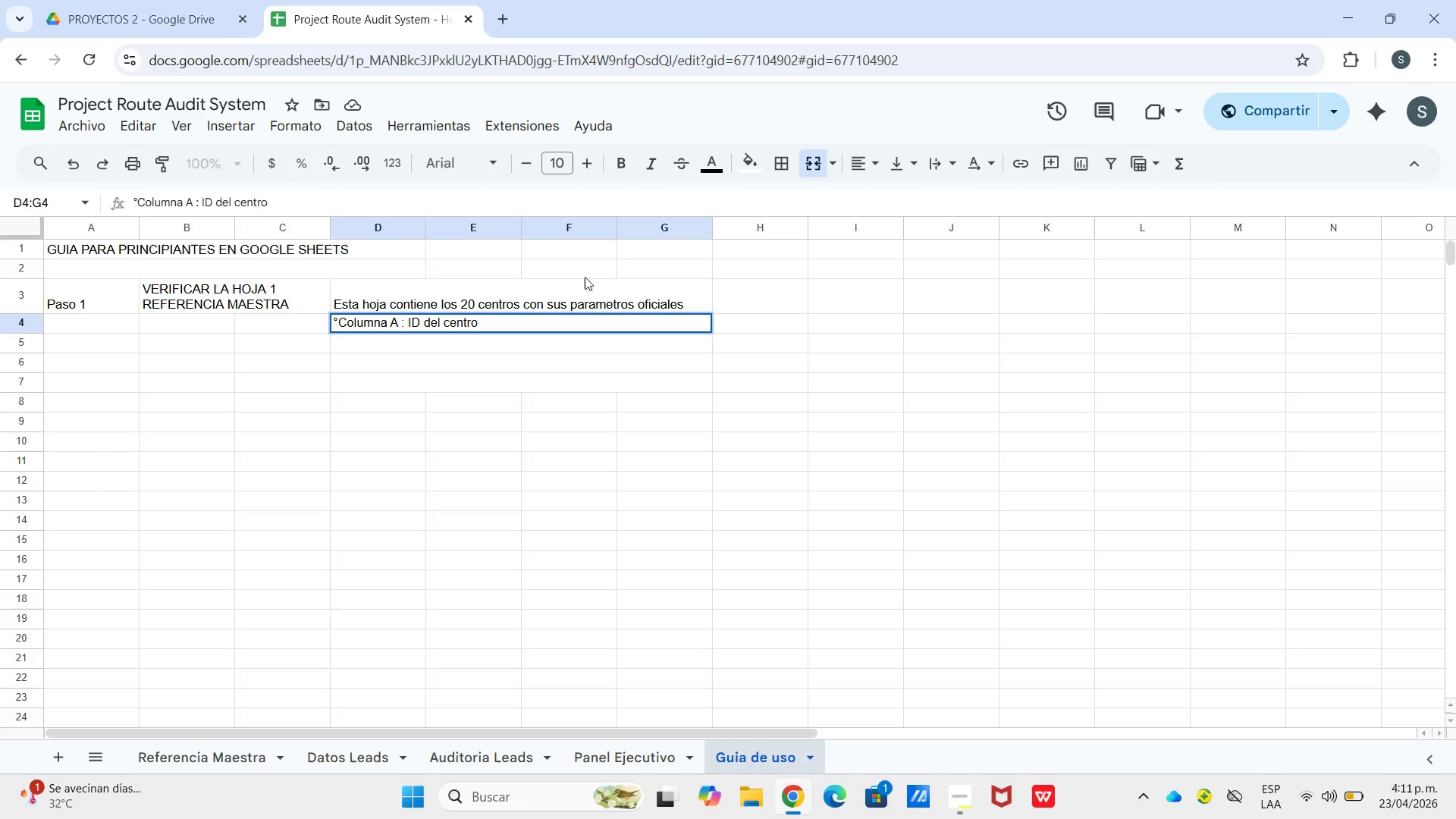 
type( *ej>)
 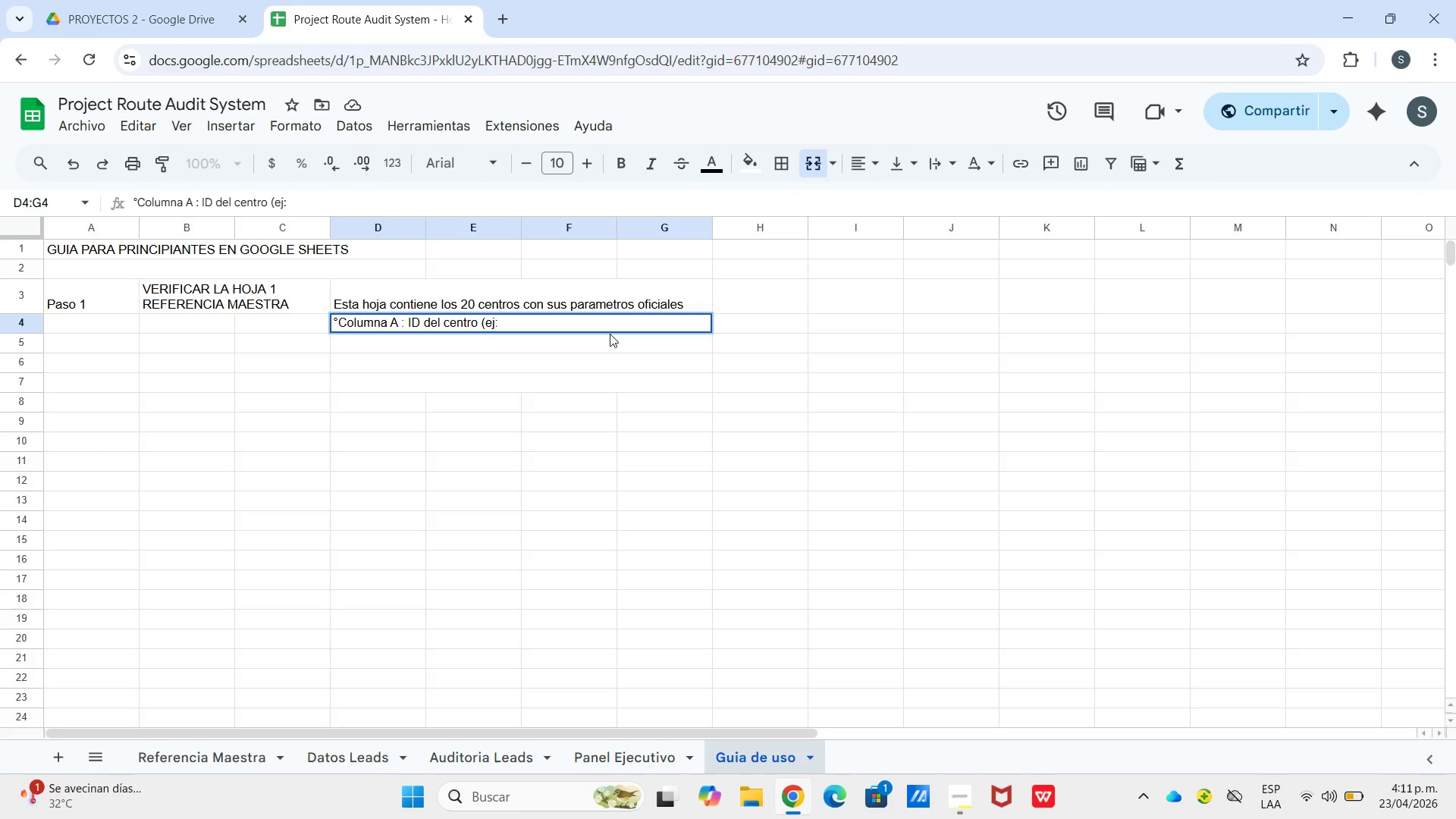 
key(Space)
 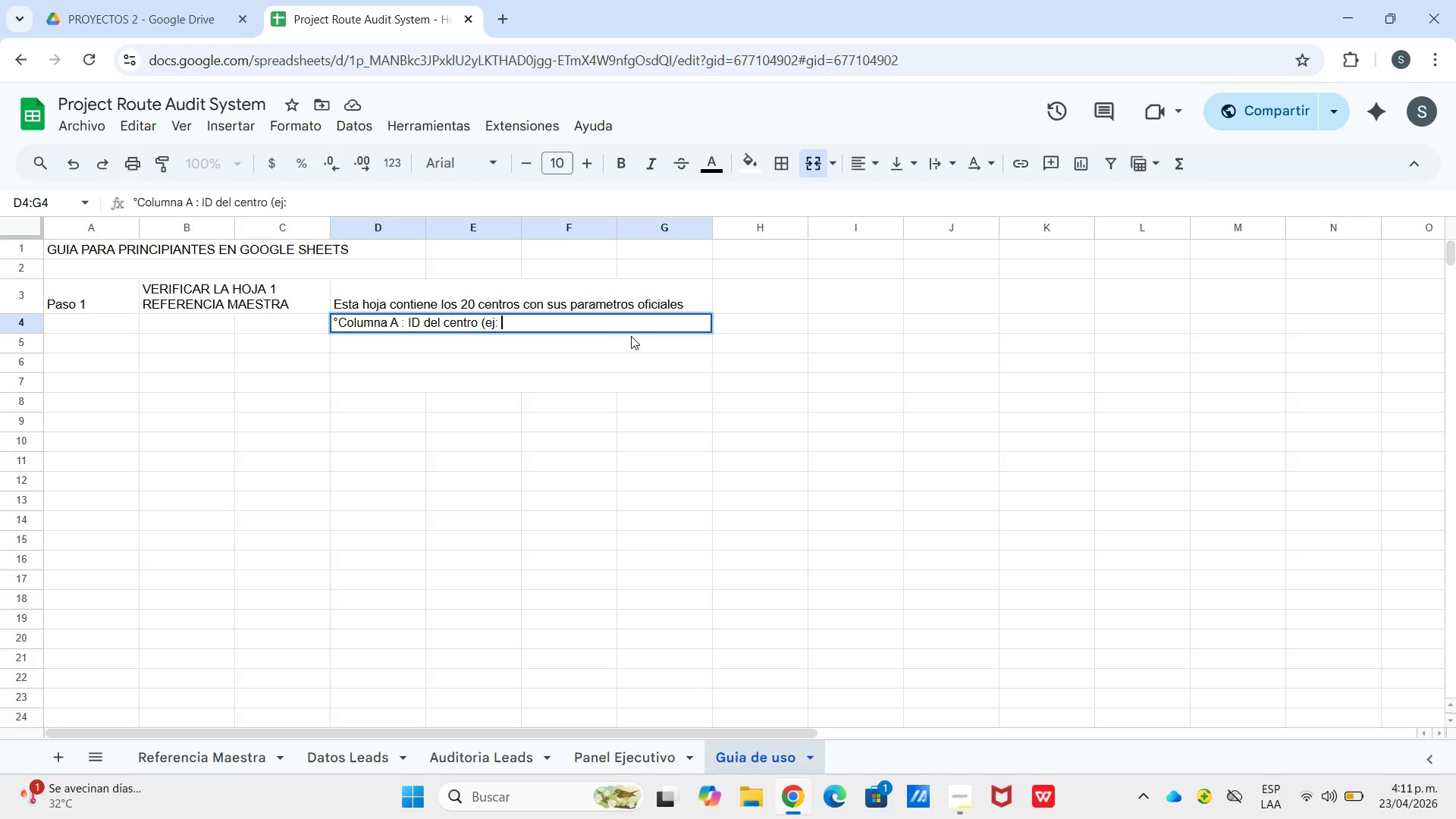 
type(eje)
 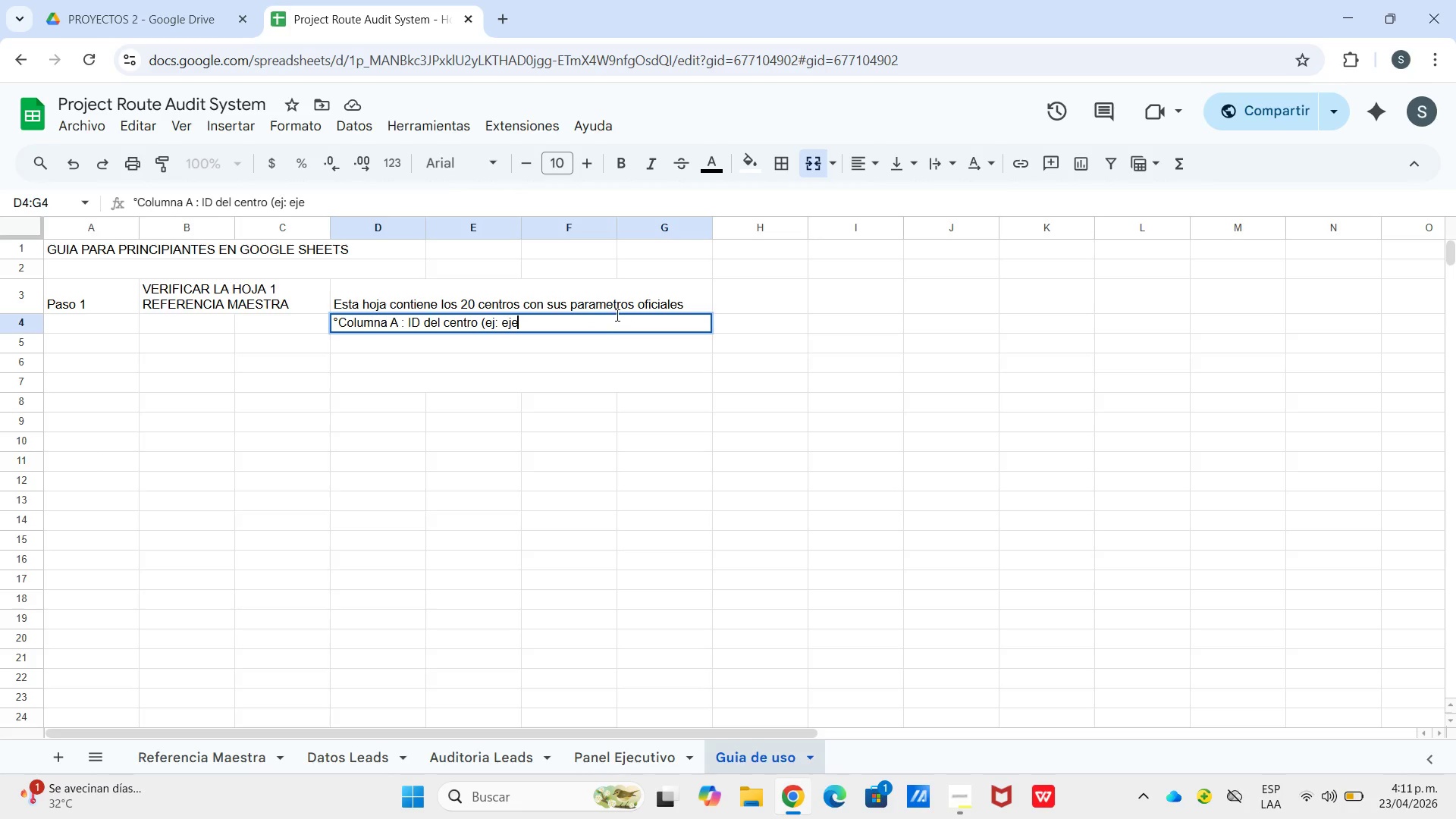 
key(Backspace)
 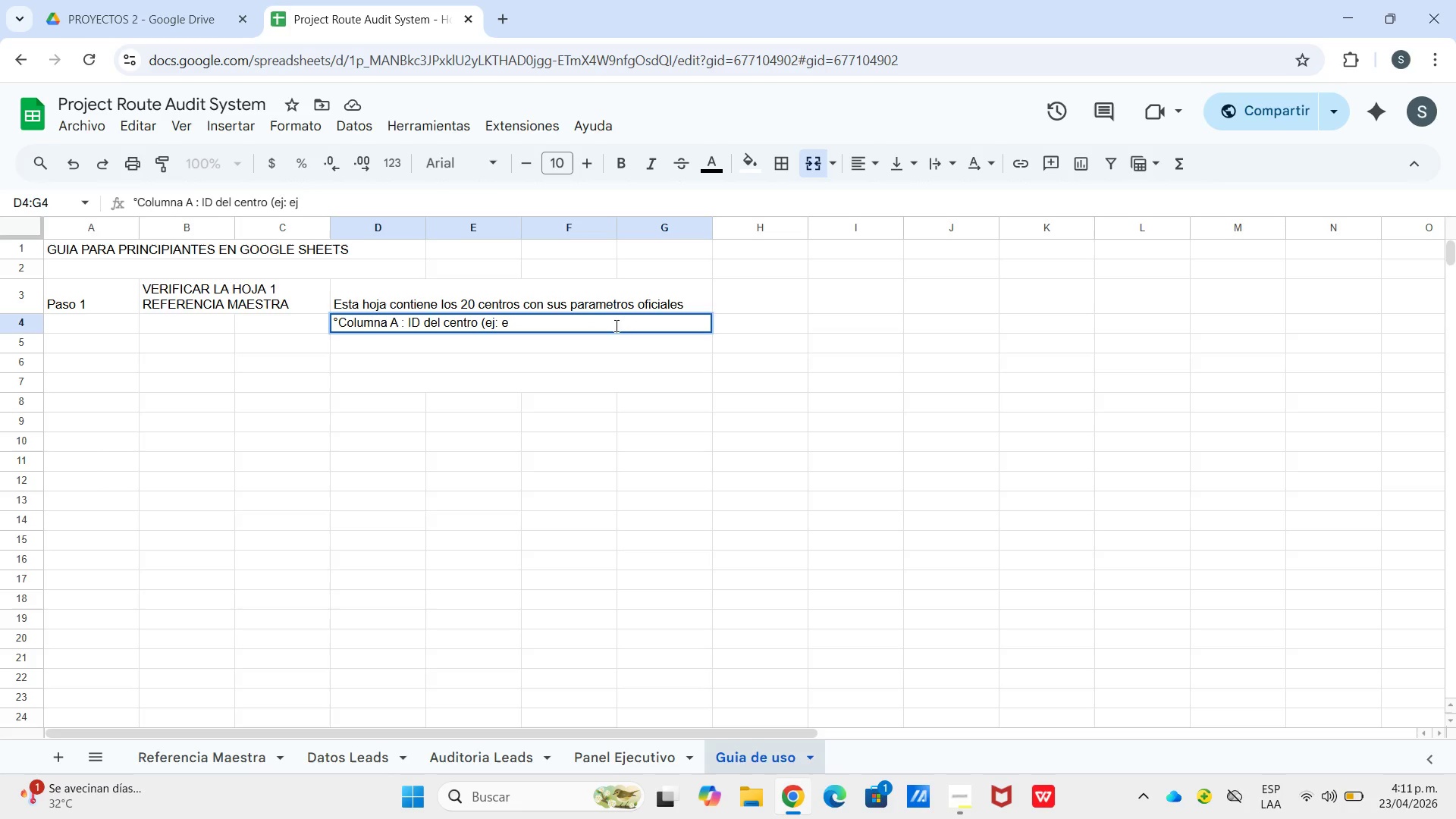 
key(Backspace)
 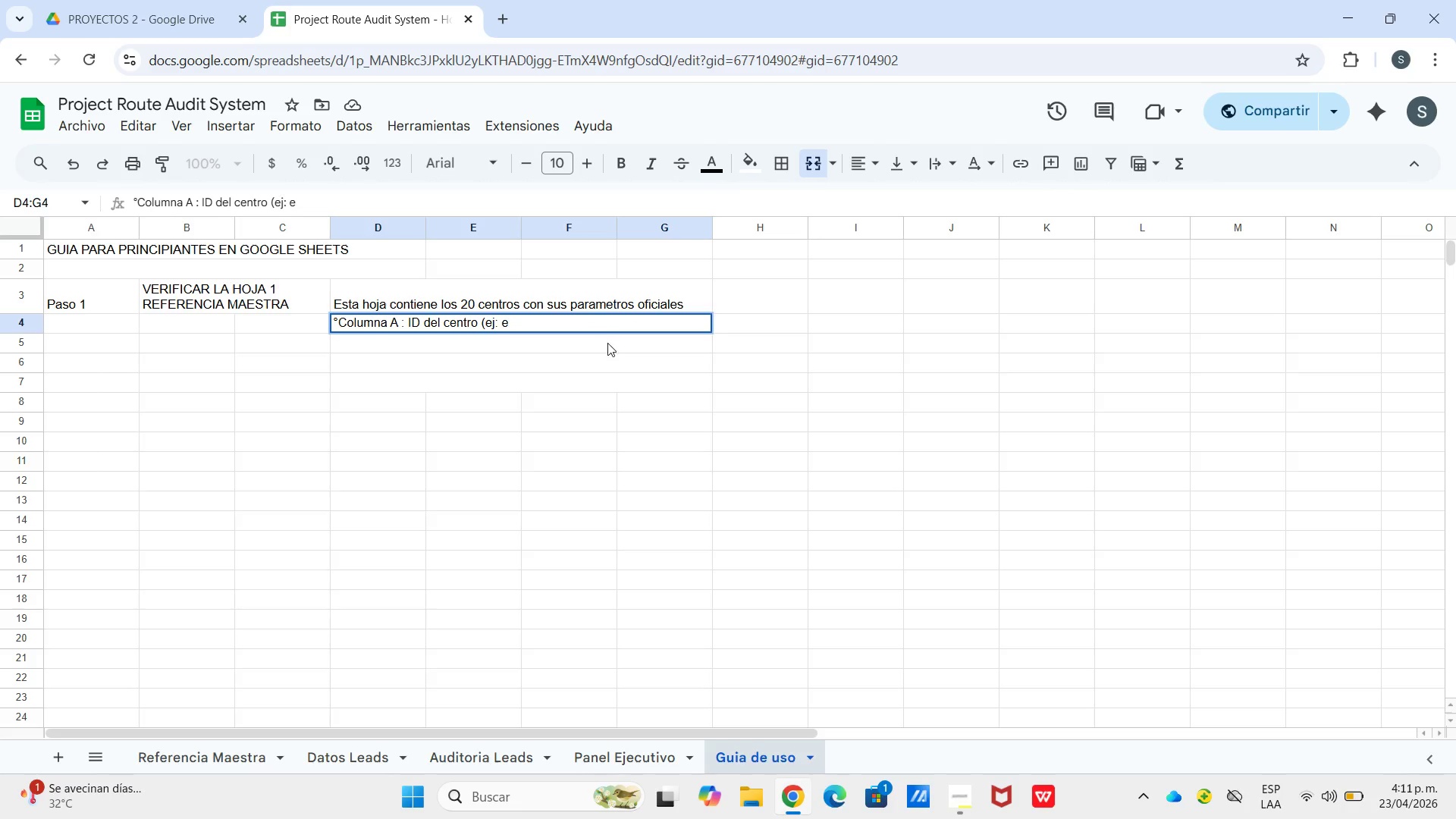 
key(Backspace)
 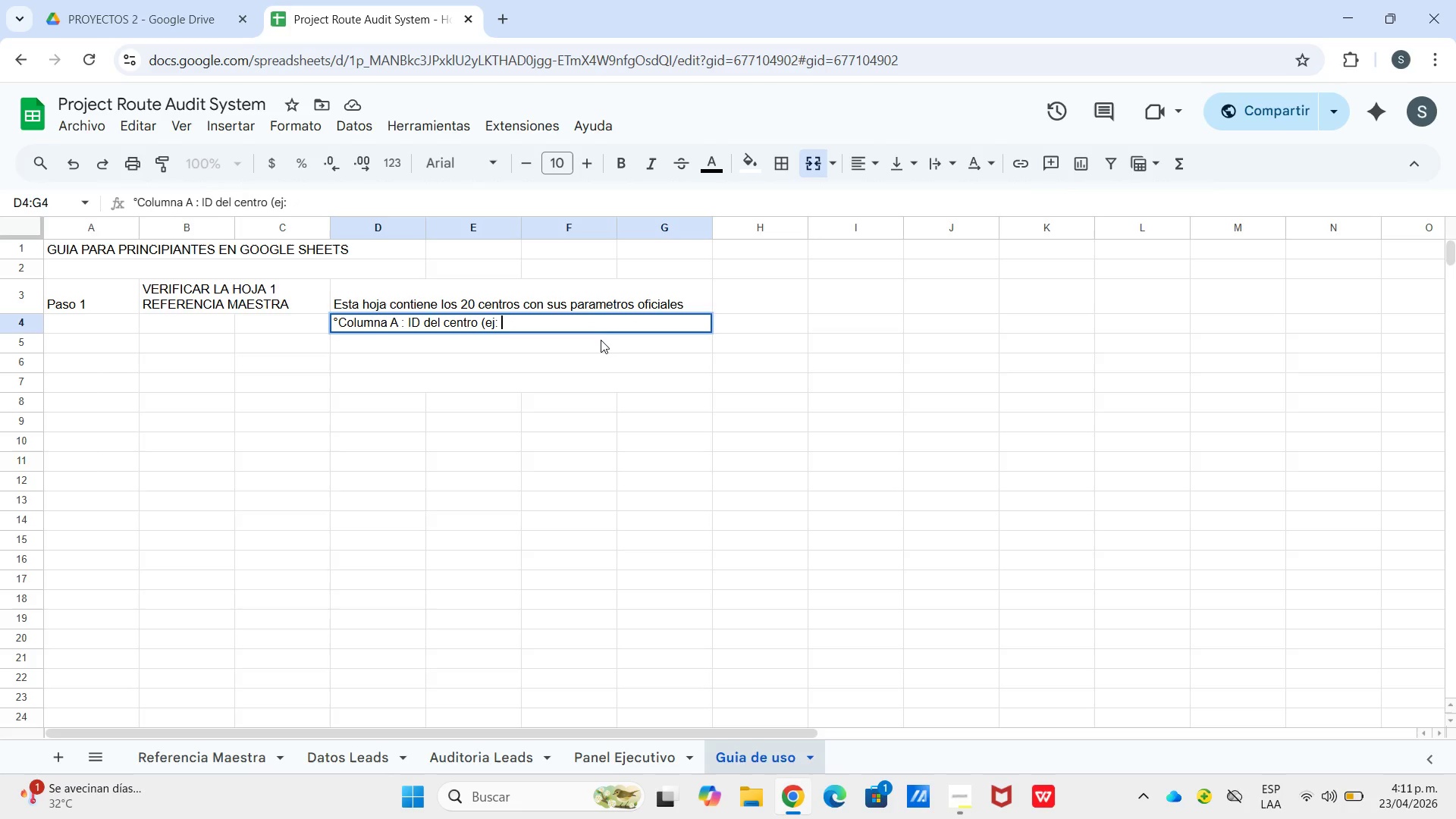 
type(google)
 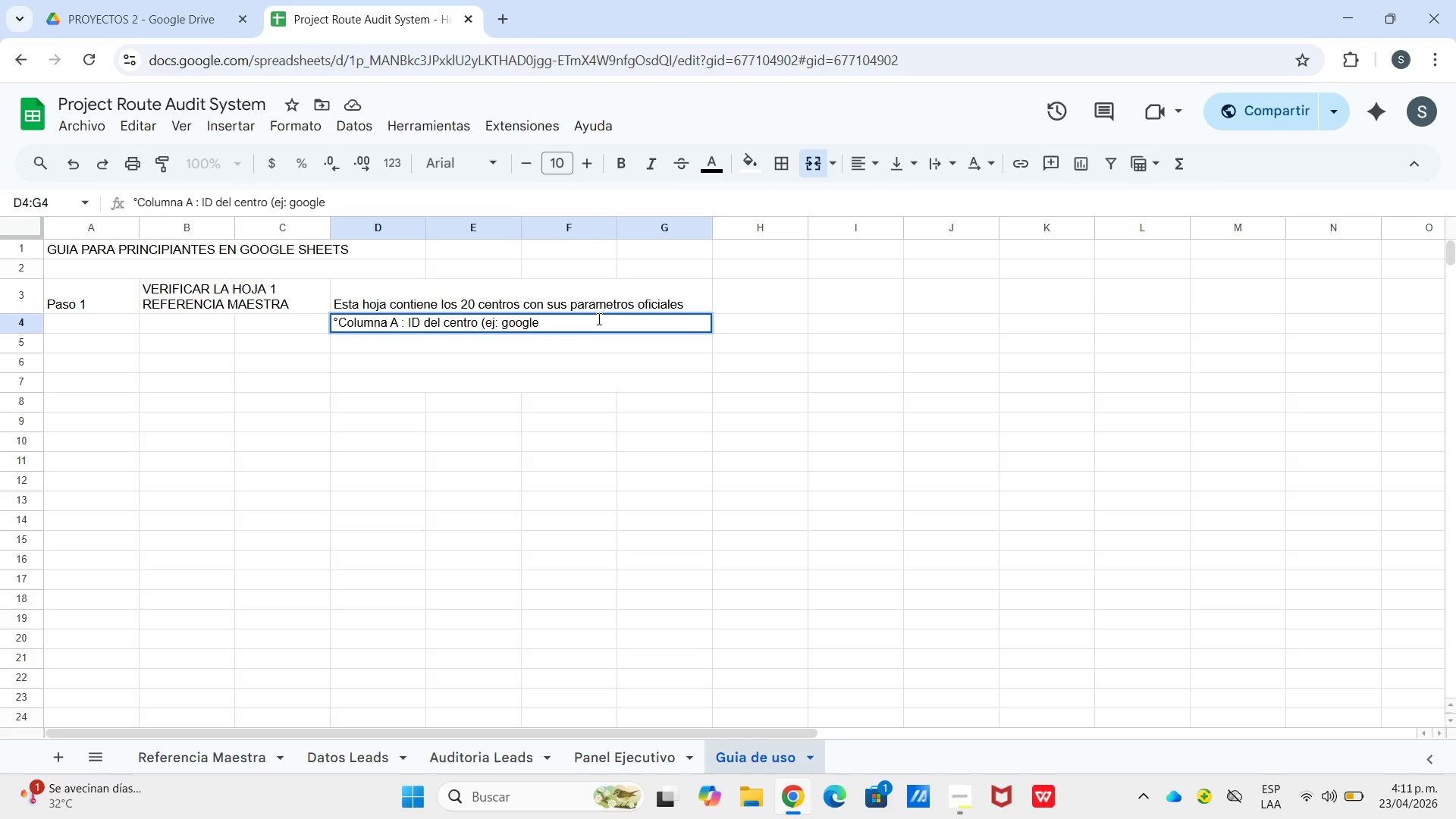 
key(Shift+9)
 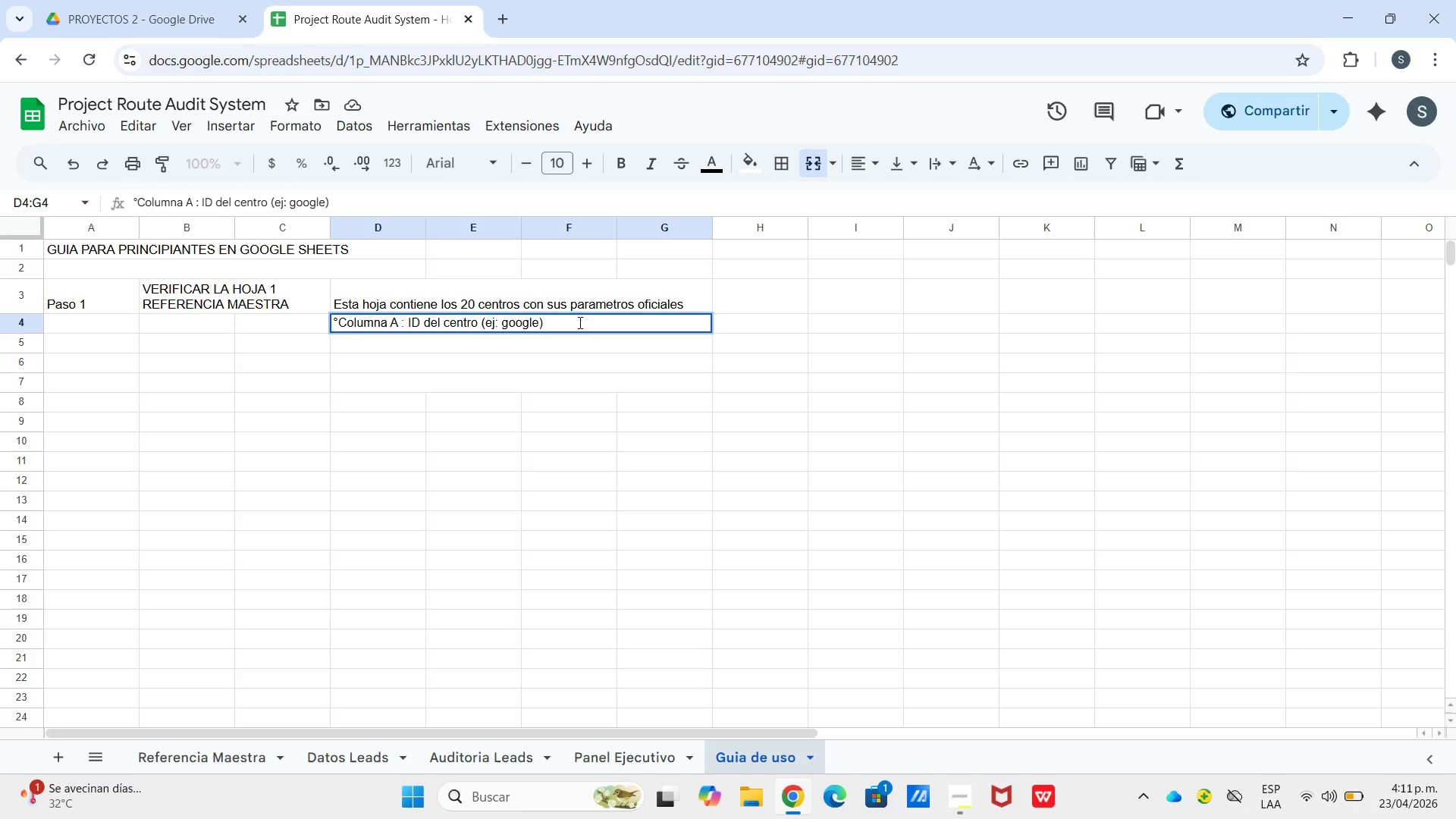 
key(Enter)
 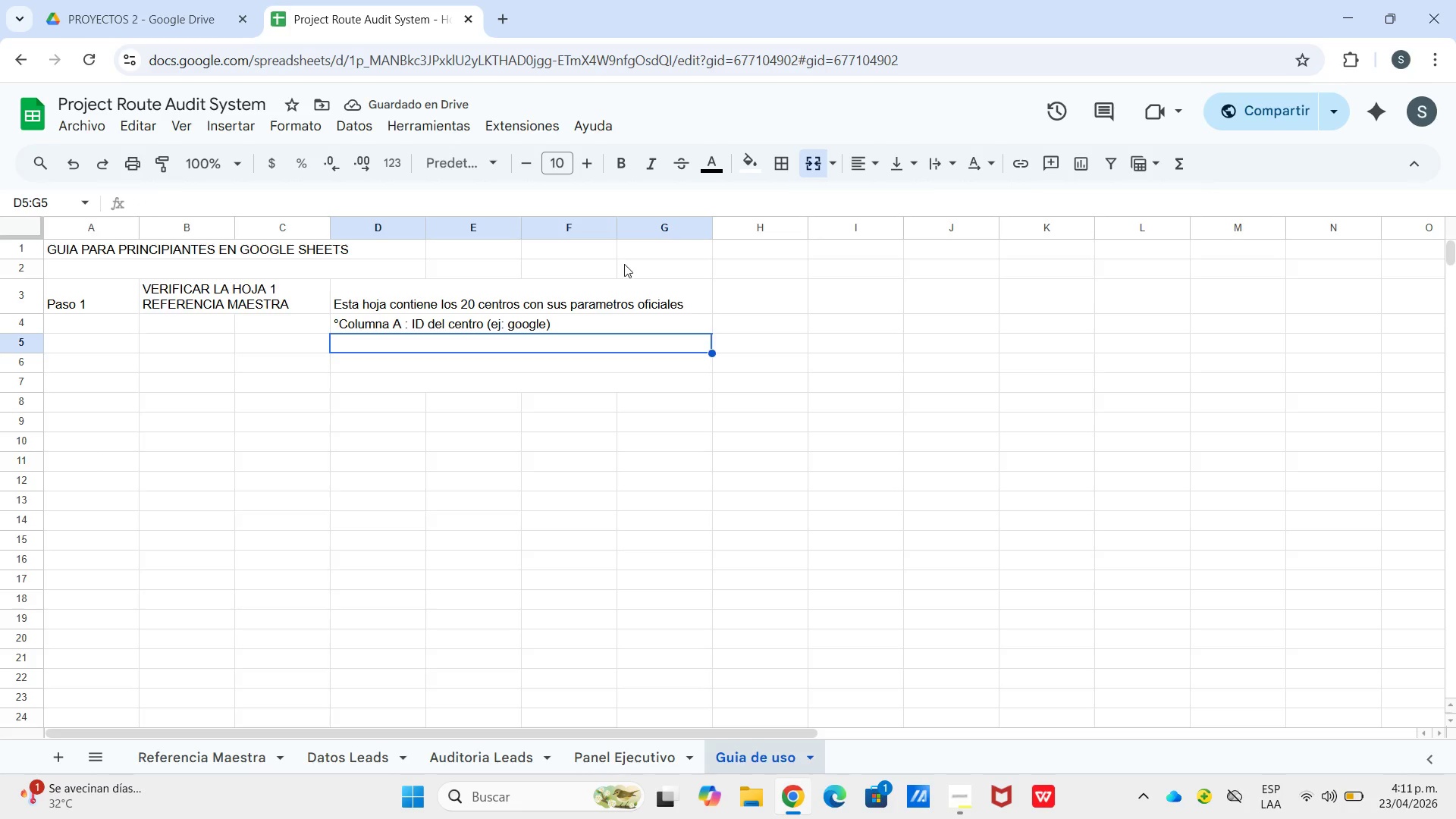 
wait(6.03)
 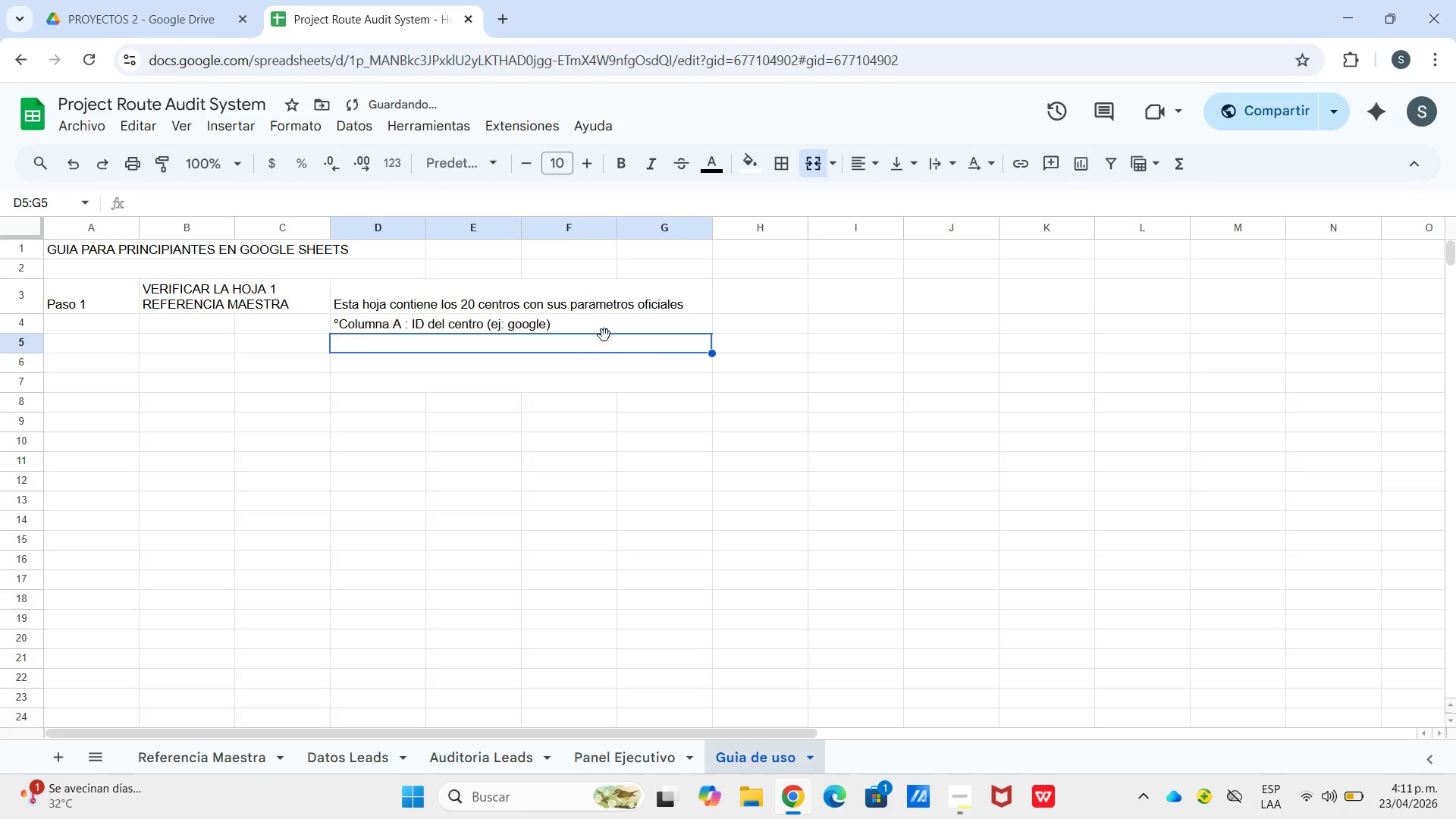 
type(|co)
key(Backspace)
 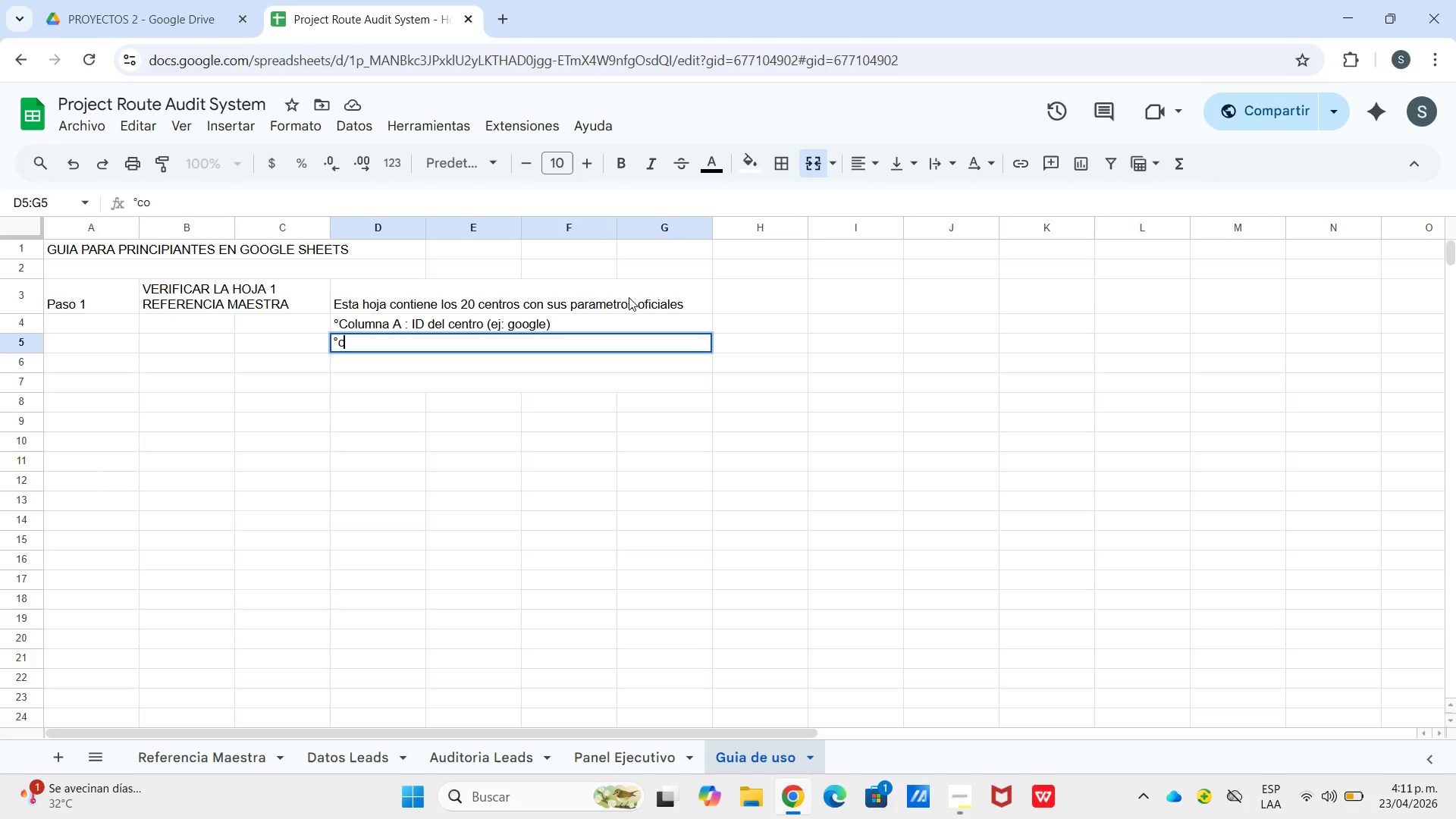 
key(Backspace)
key(Backspace)
type(Col)
 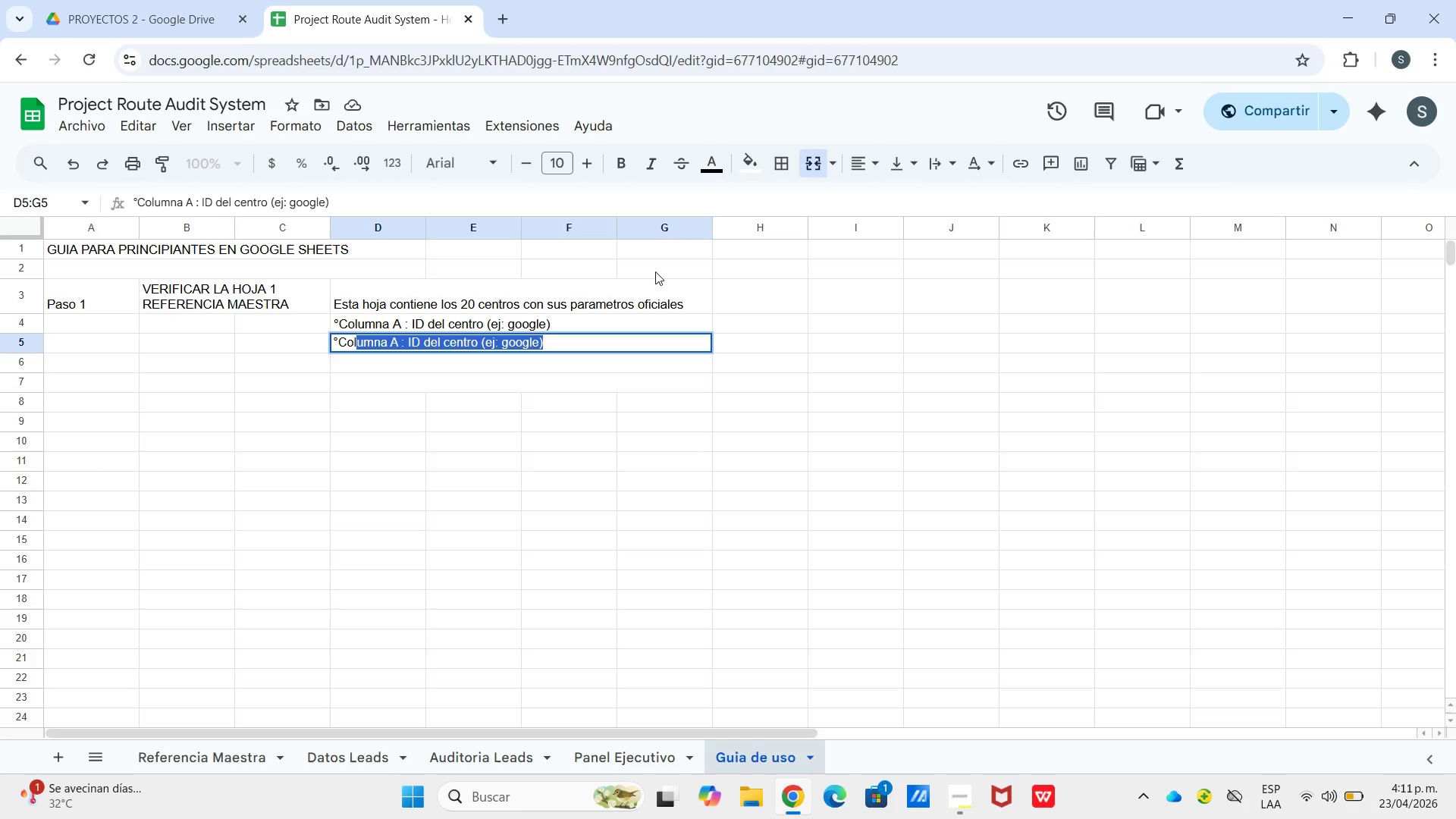 
type(umna B)
key(Backspace)
type(d)
 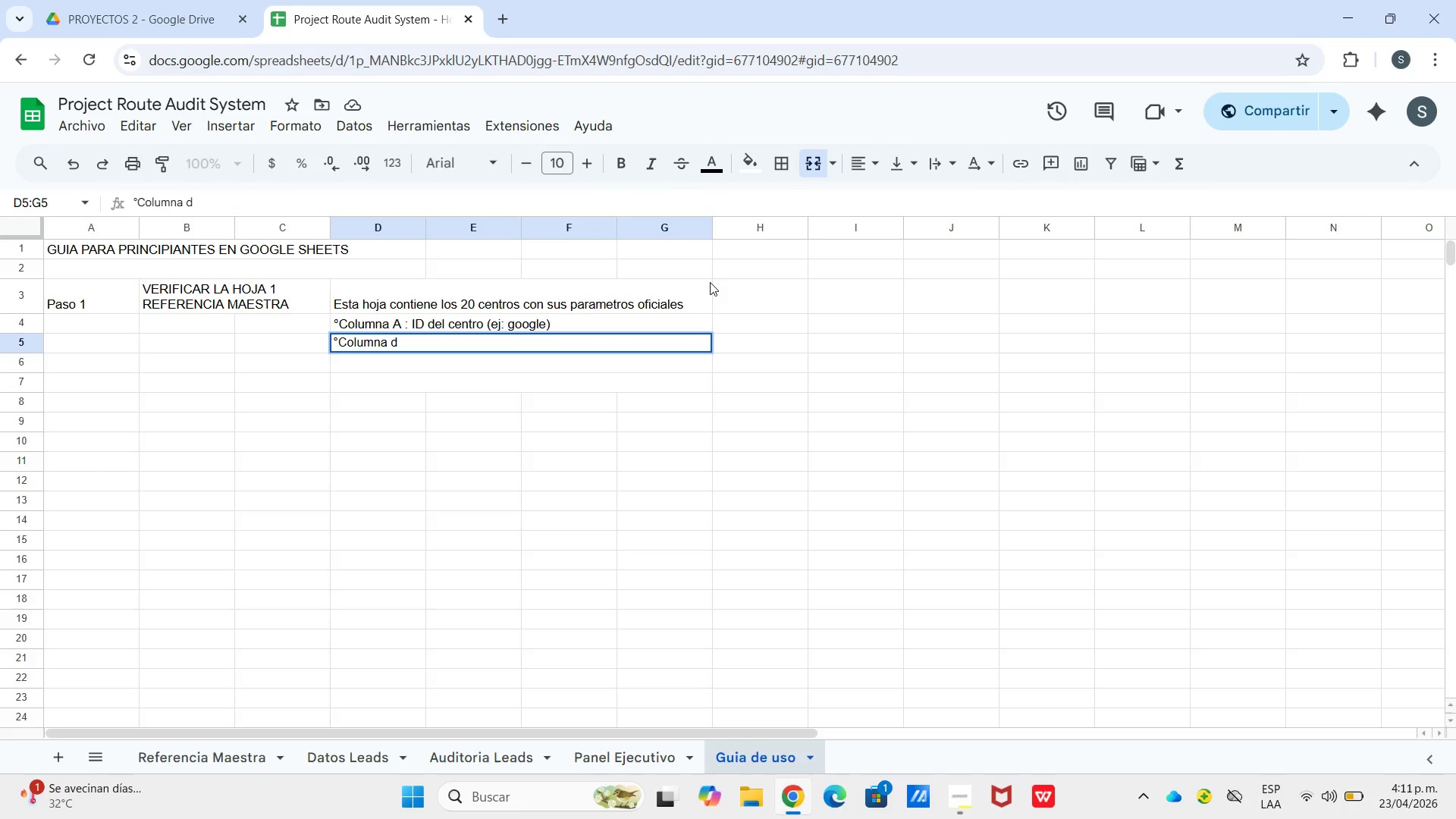 
key(Backspace)
 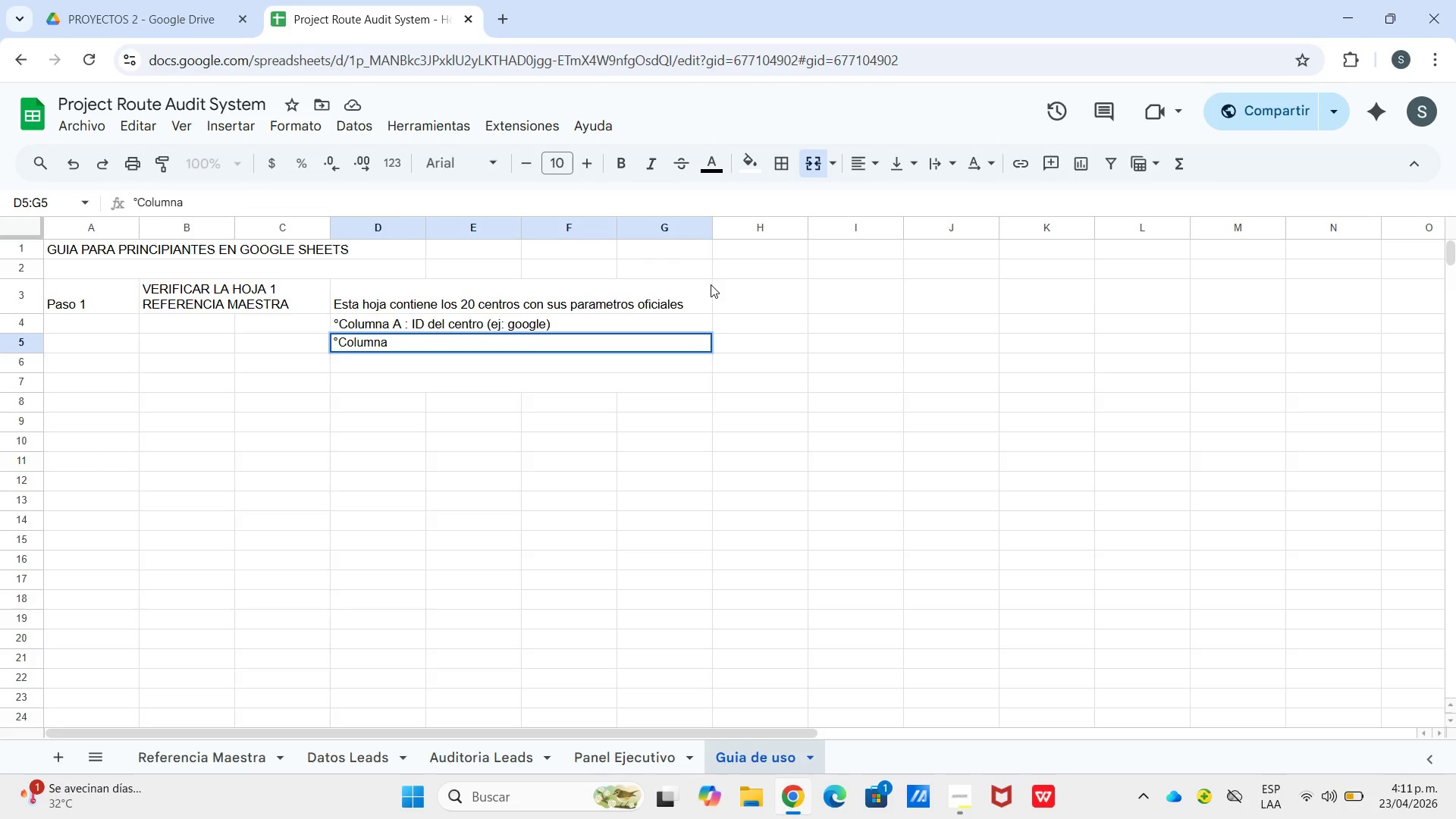 
key(Shift+D)
 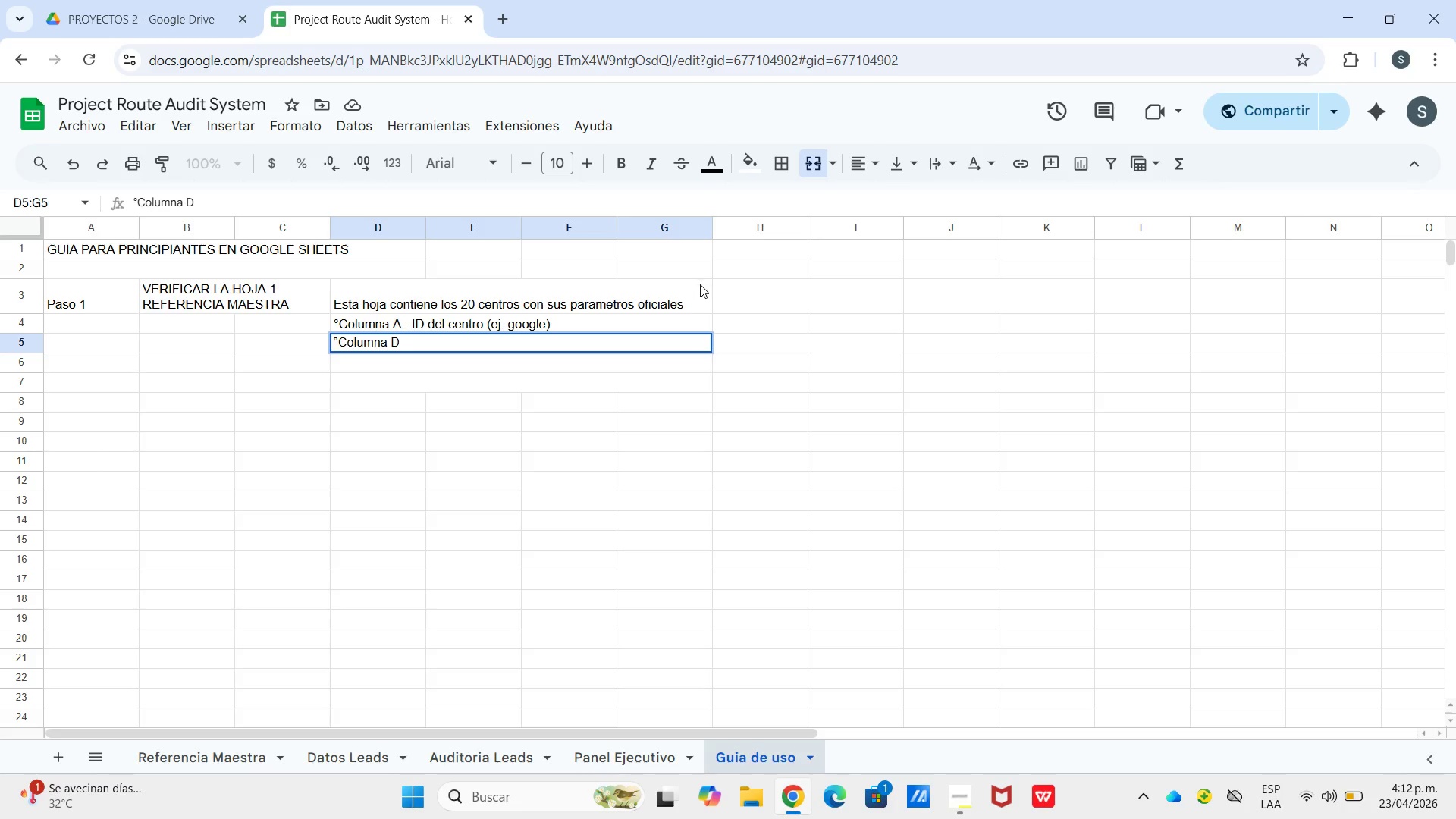 
key(Shift+Period)
 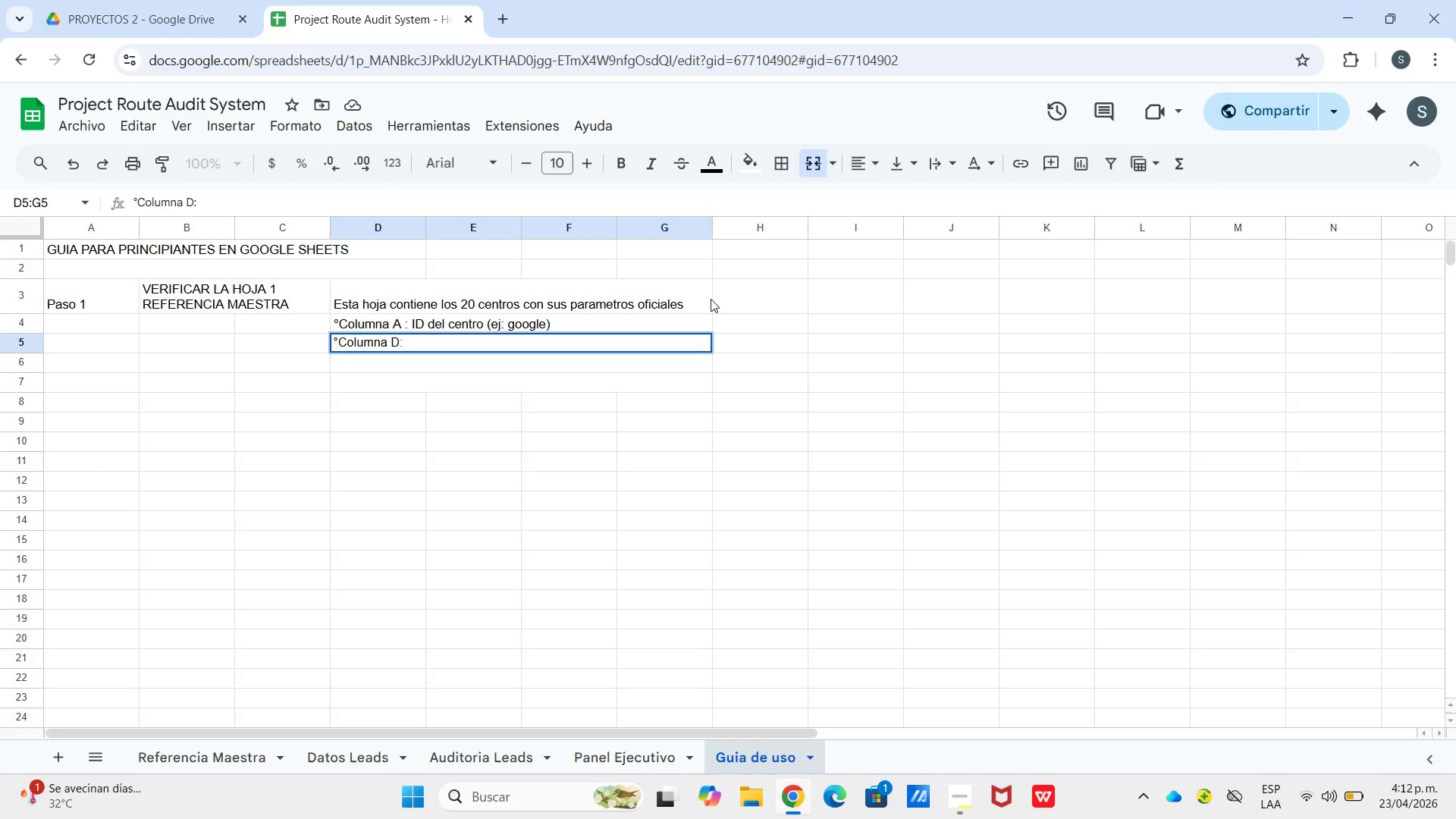 
type( UTM)
 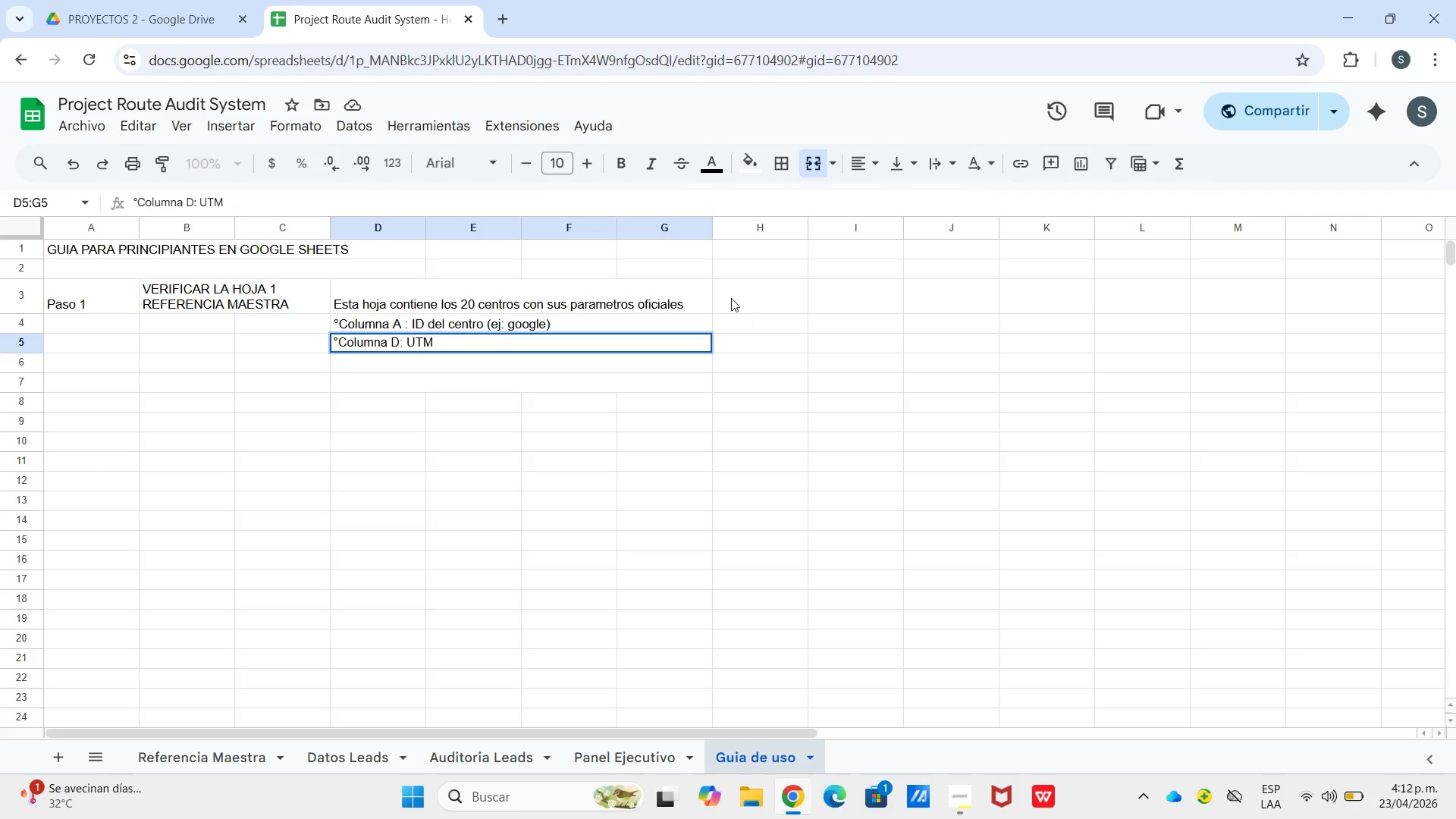 
type( Sou)
 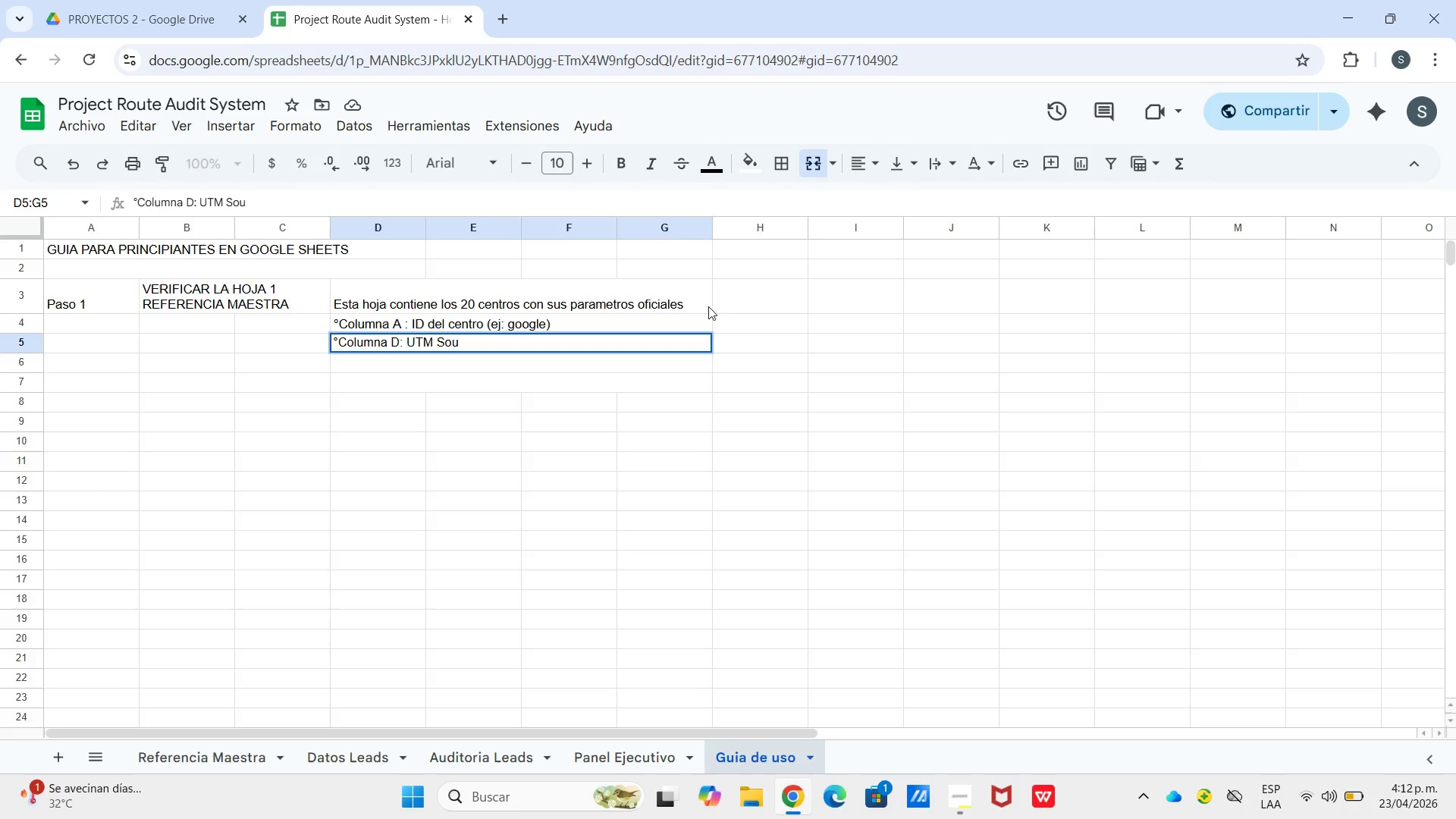 
type(rce espere)
 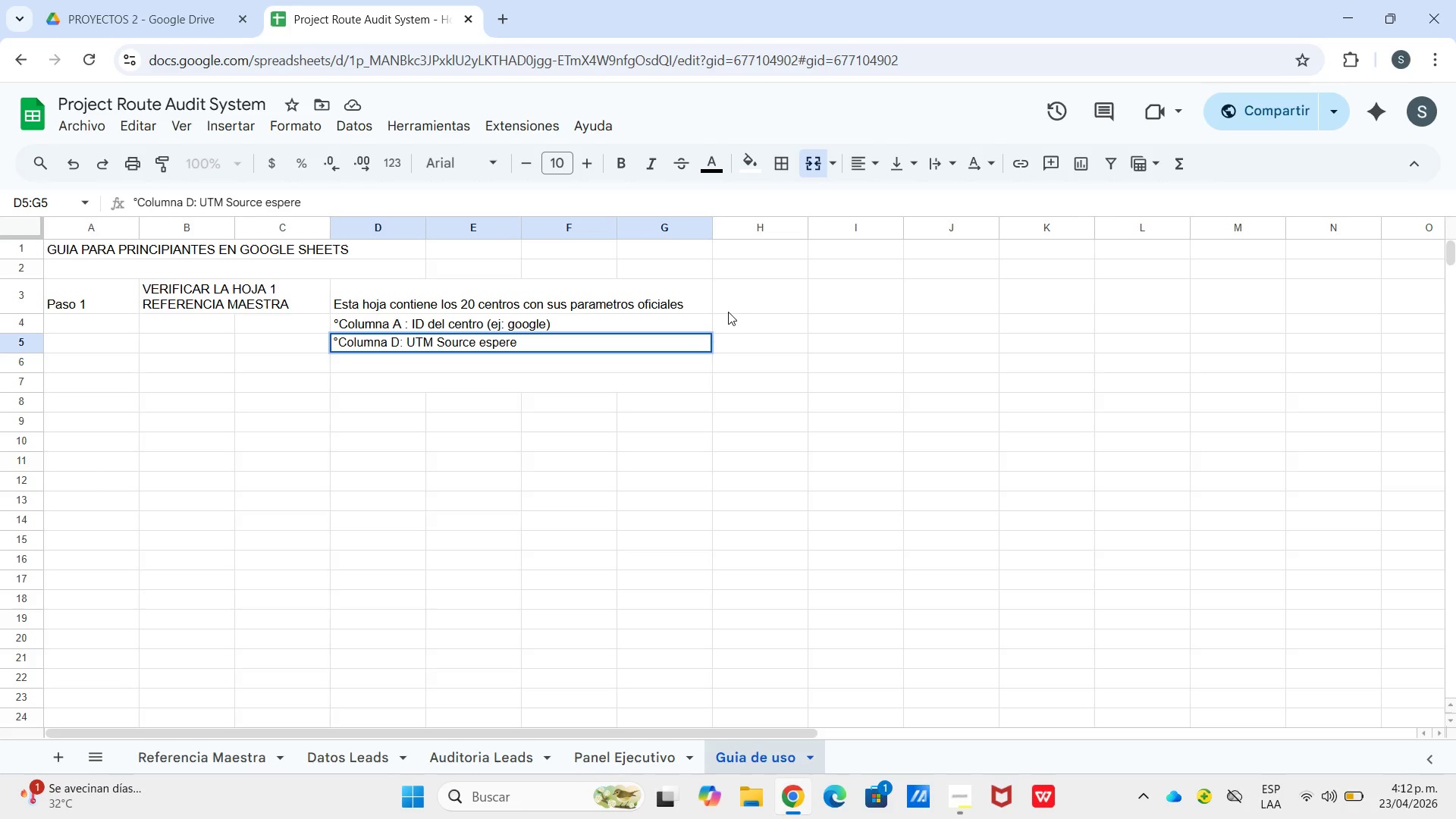 
key(Backspace)
 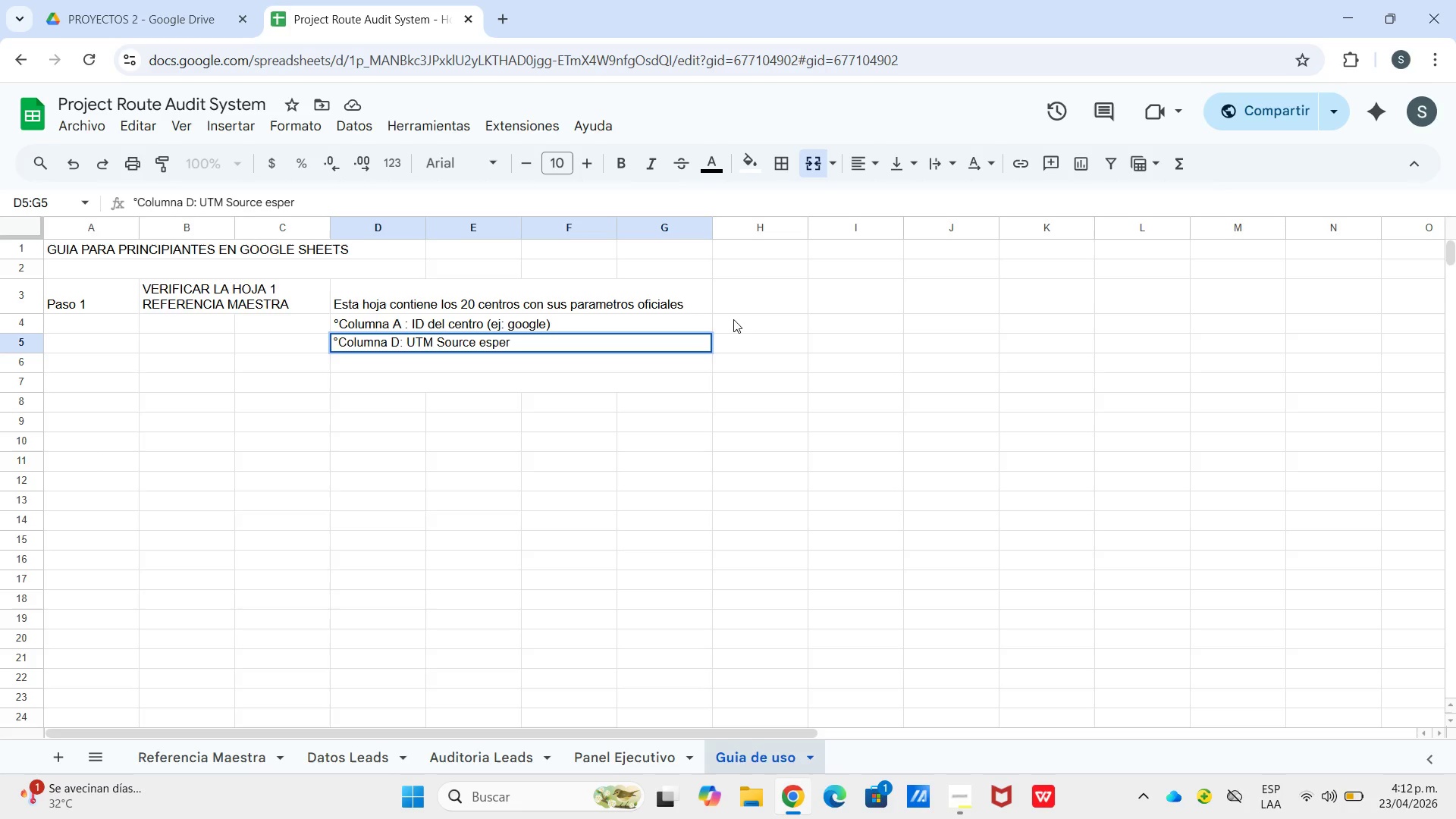 
type(ado )
 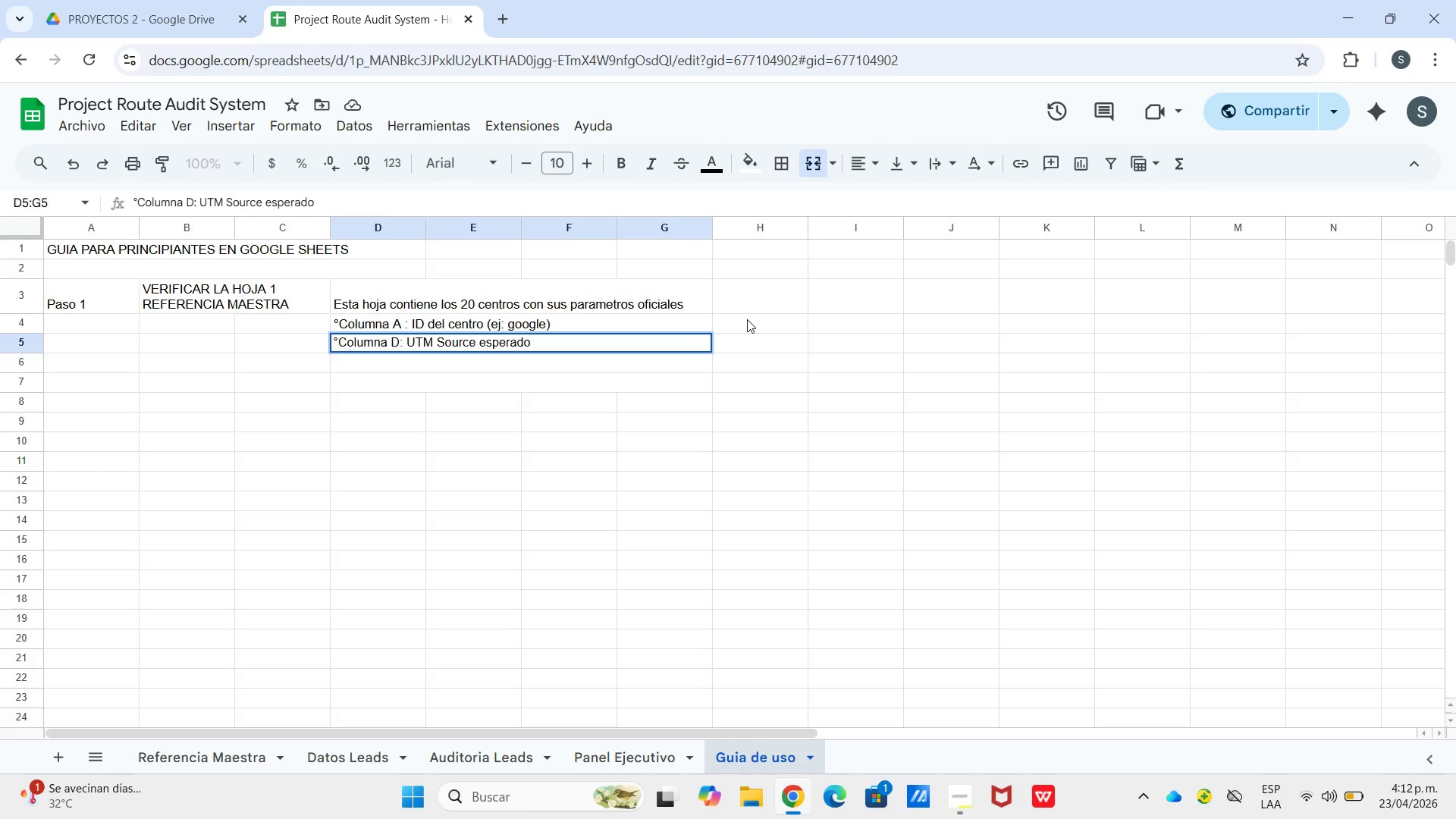 
type(*ej> google()
 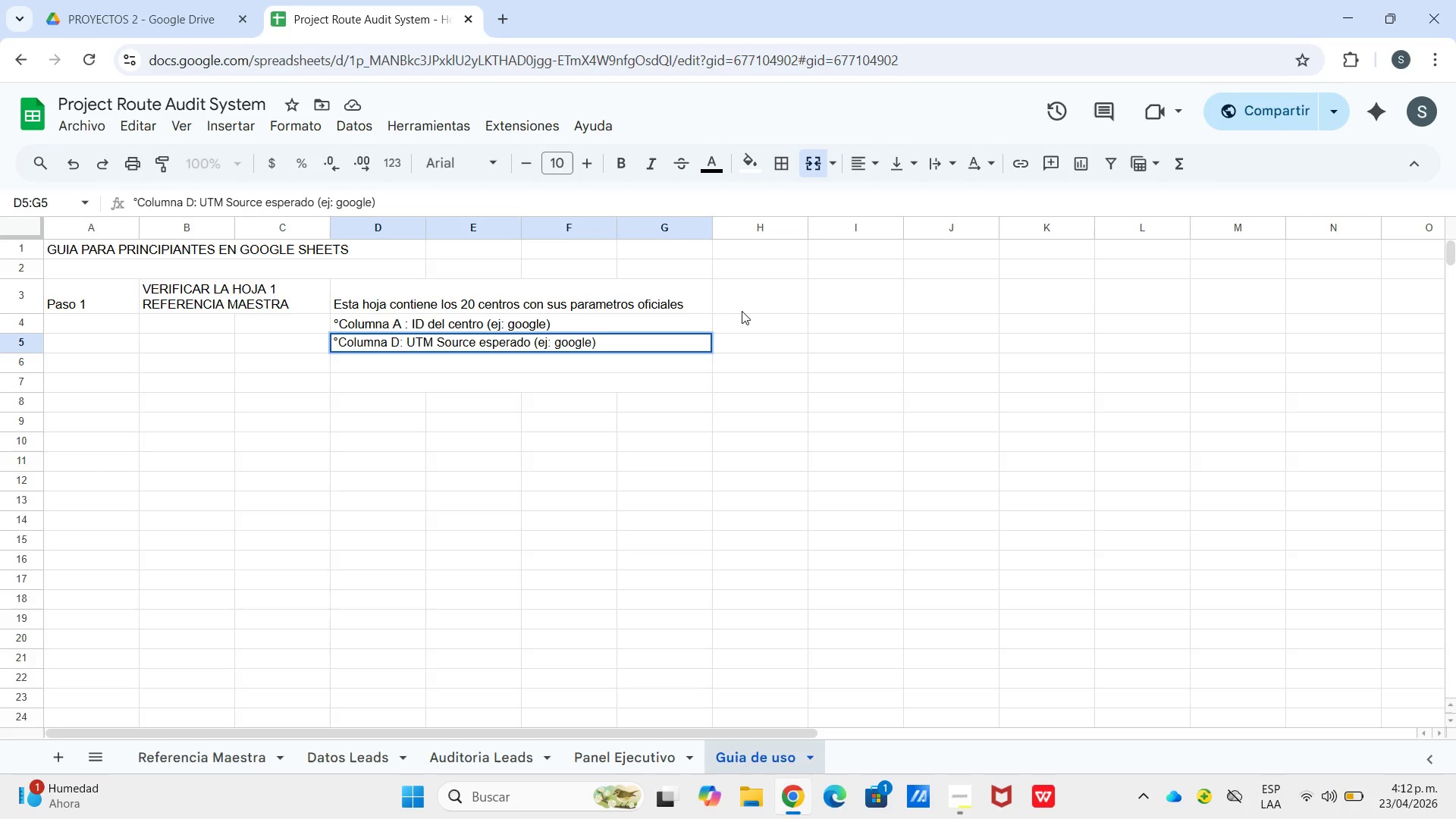 
key(Enter)
 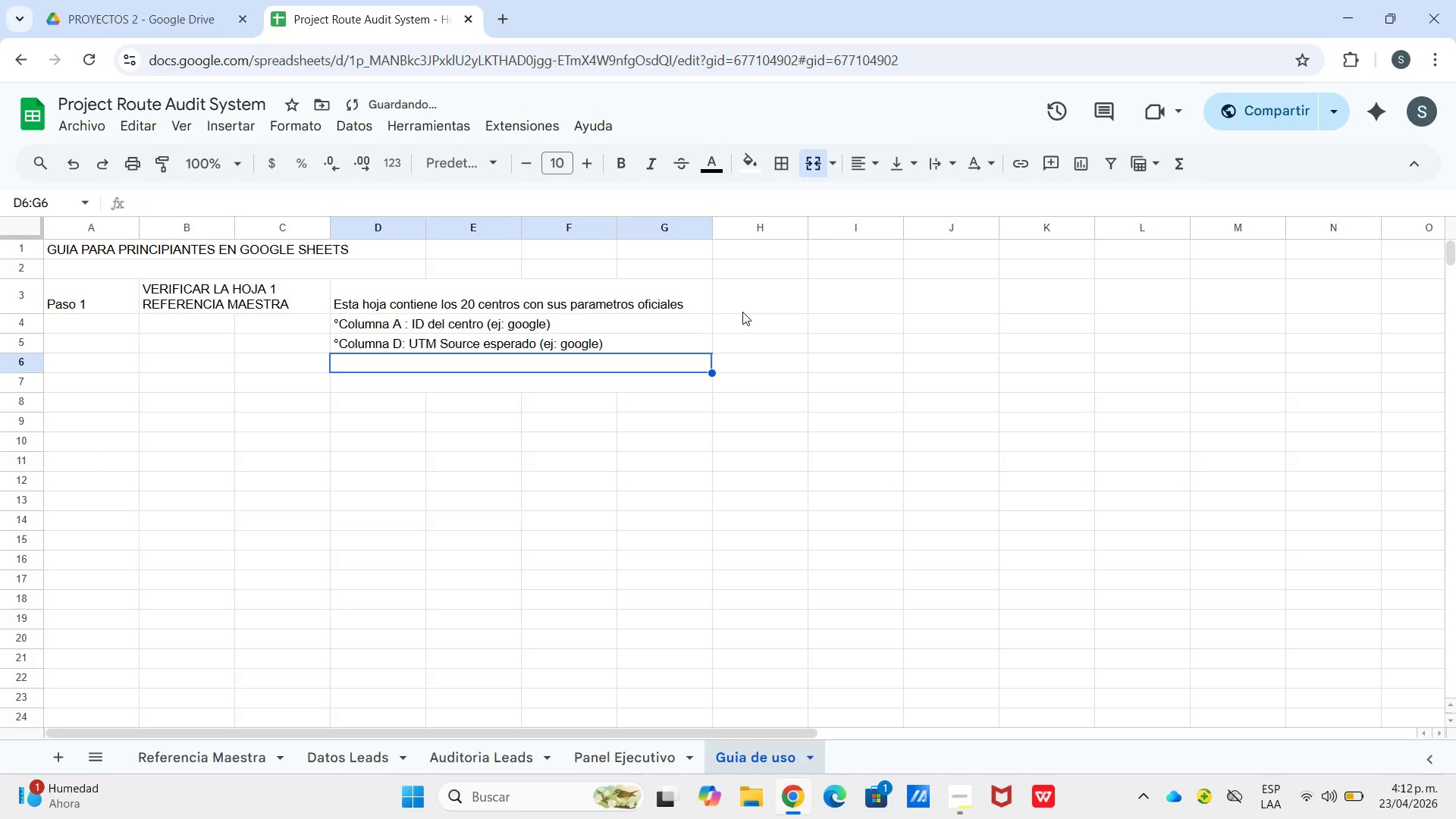 
type(|Columna G> URL of)
 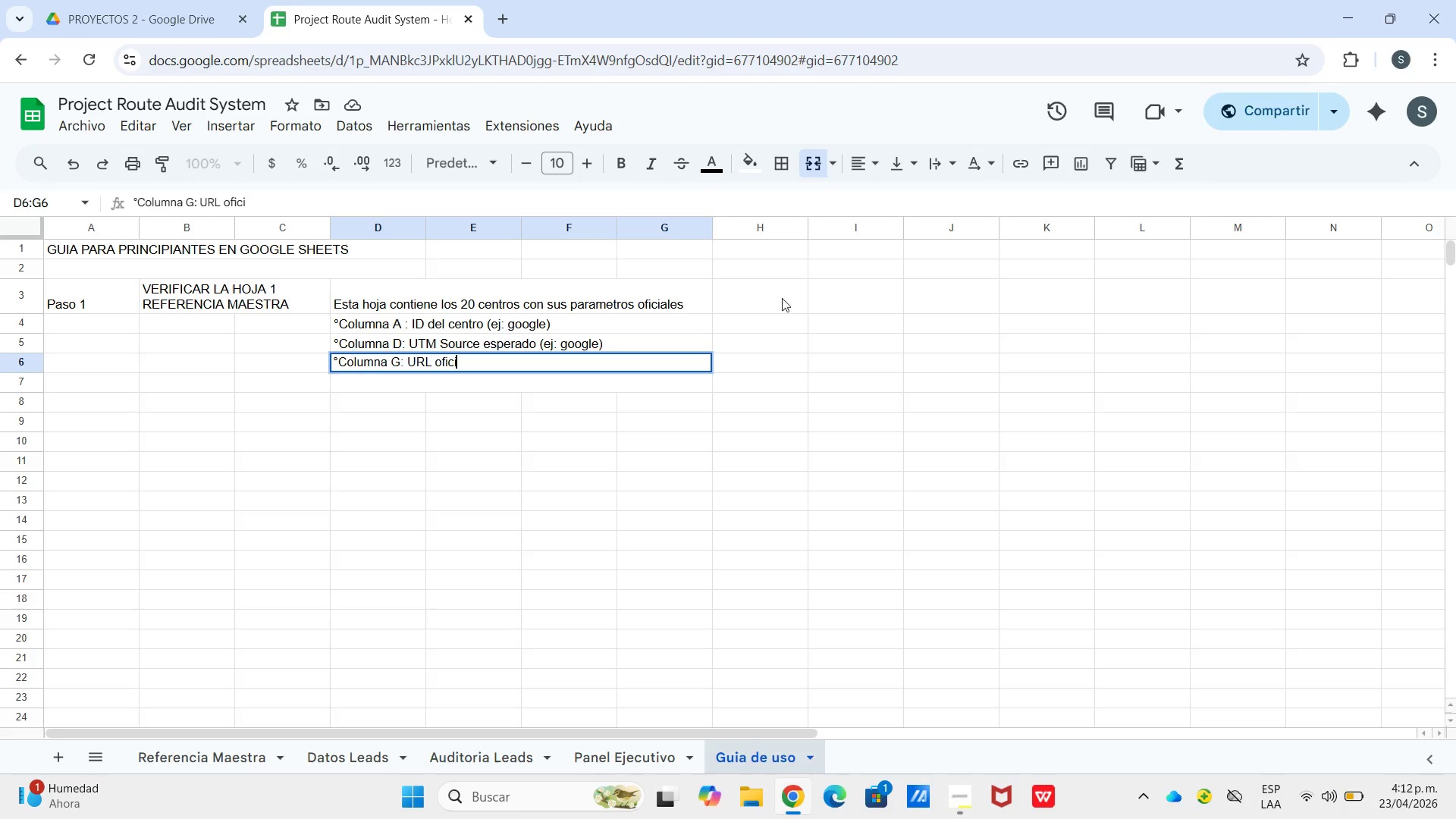 
 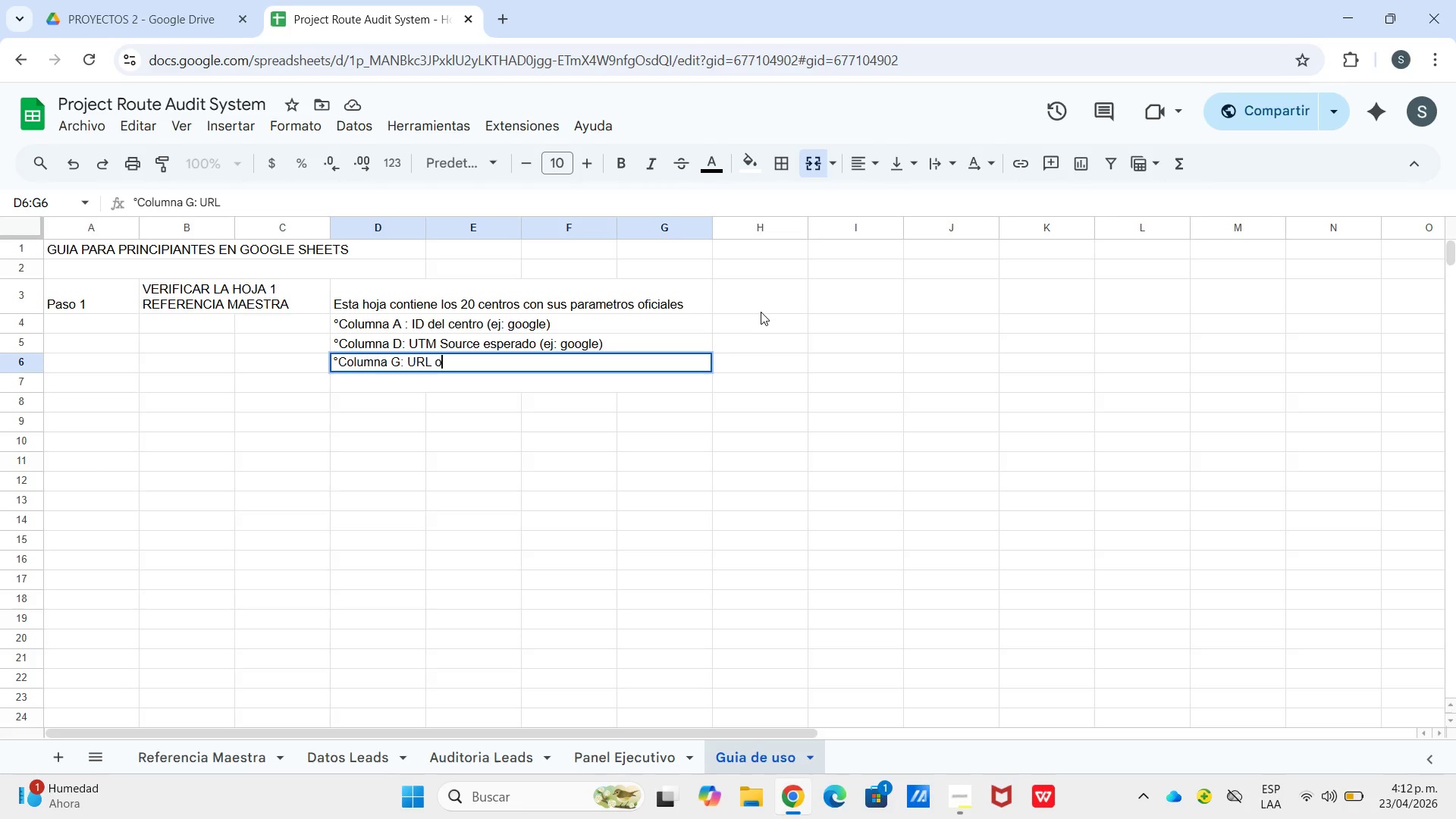 
type(icial)
 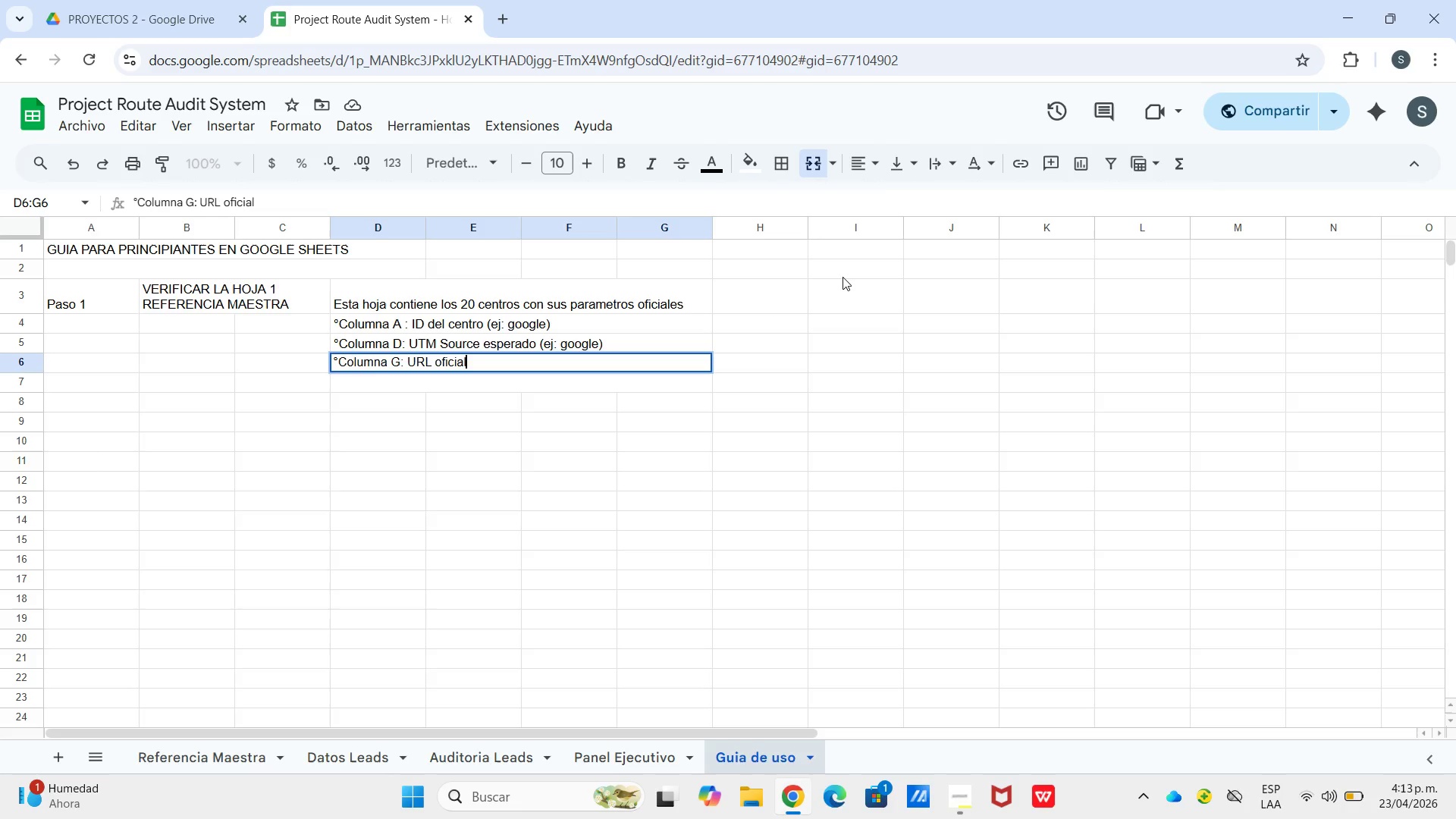 
wait(11.66)
 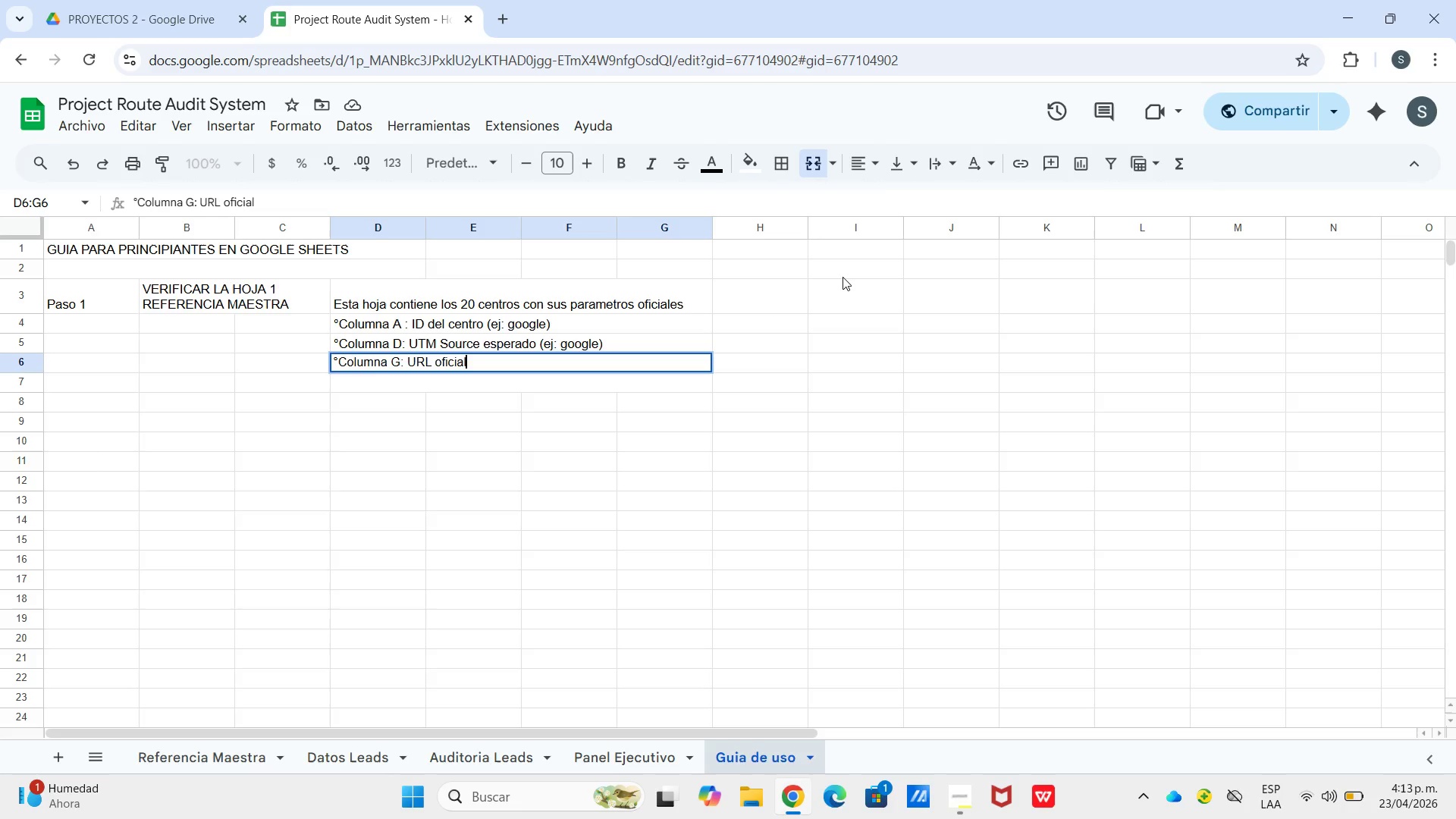 
type( de la pagina de destino)
 